 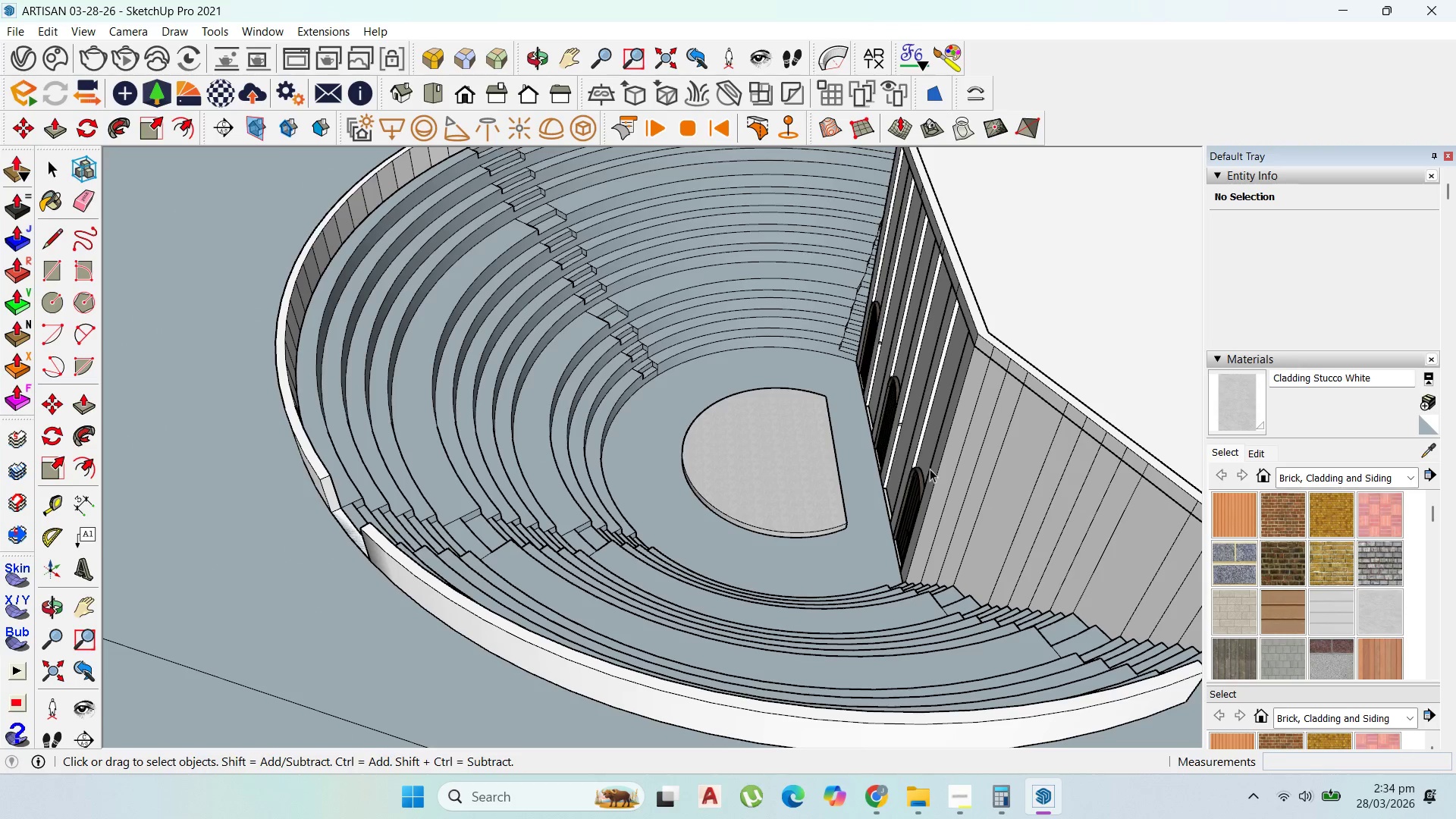 
scroll: coordinate [864, 353], scroll_direction: up, amount: 6.0
 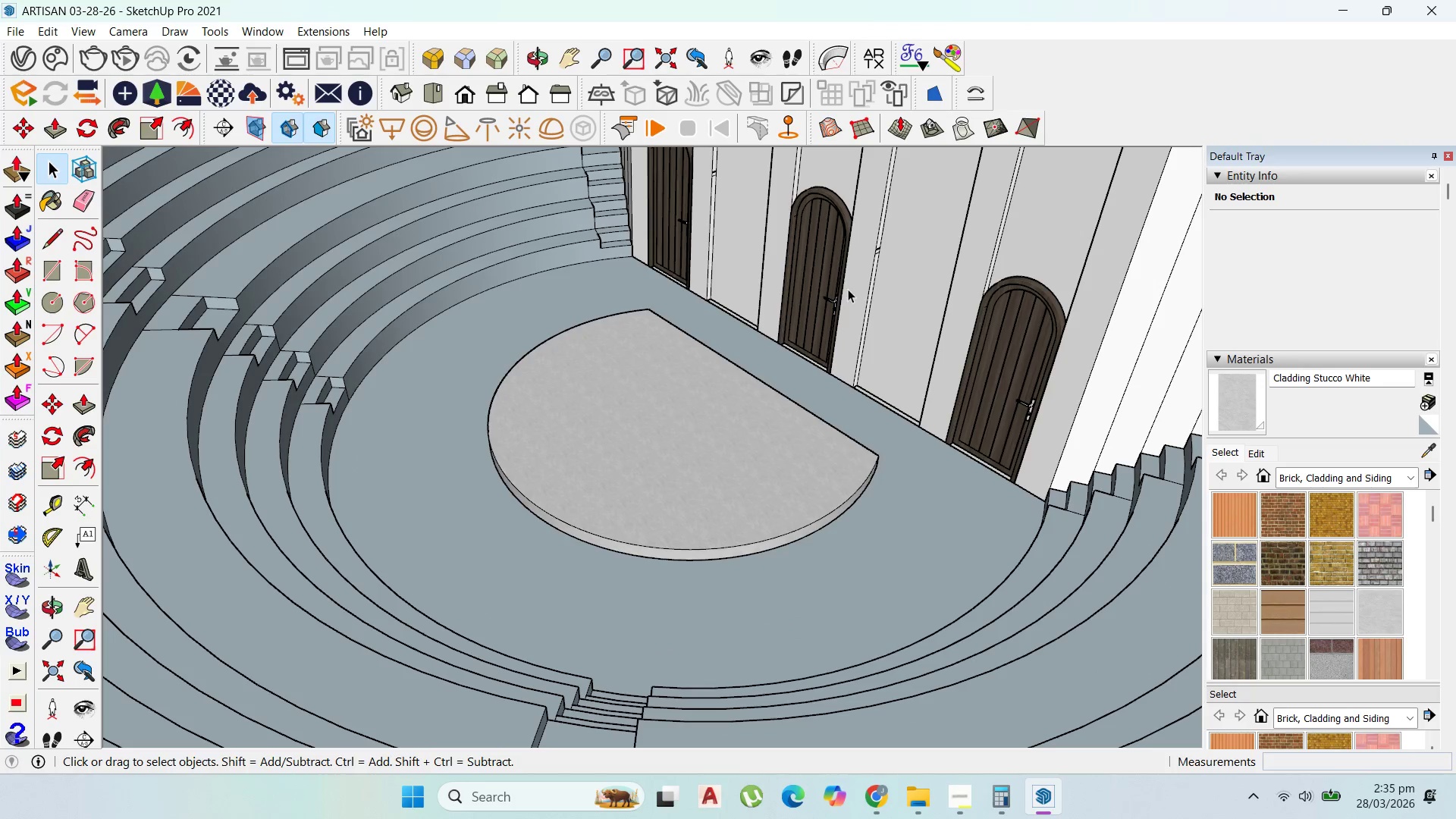 
left_click([847, 281])
 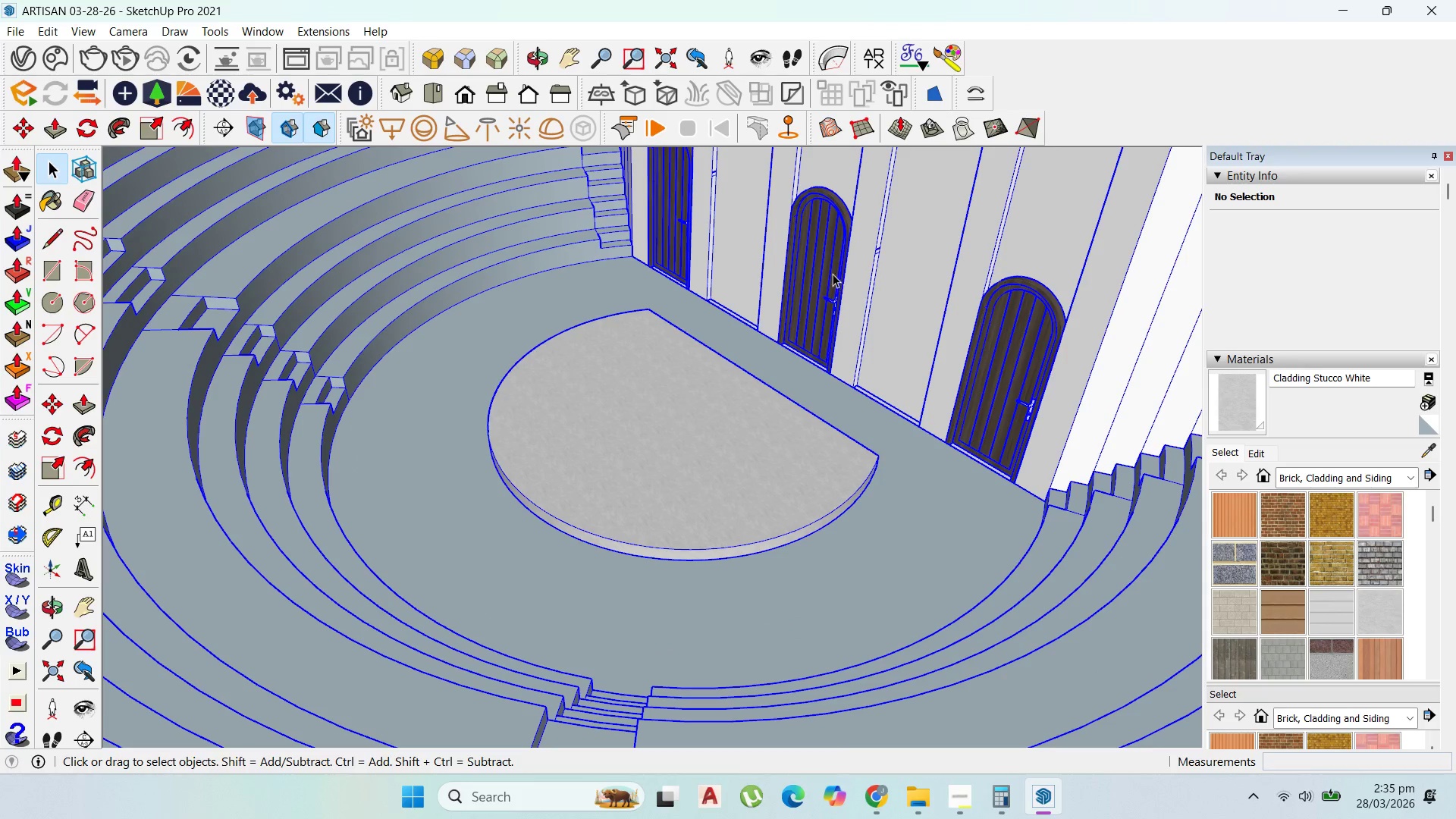 
left_click([831, 273])
 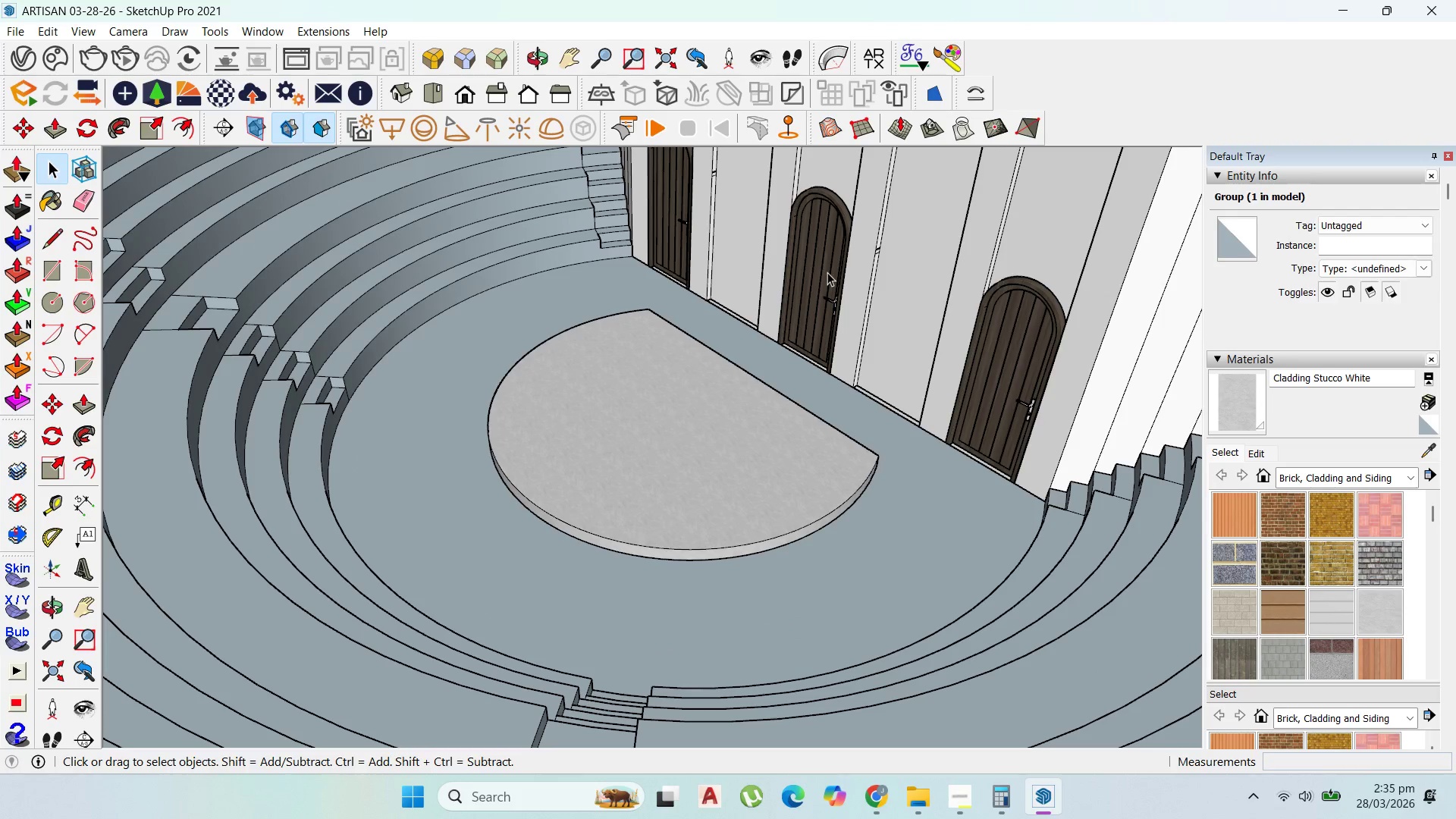 
left_click([827, 272])
 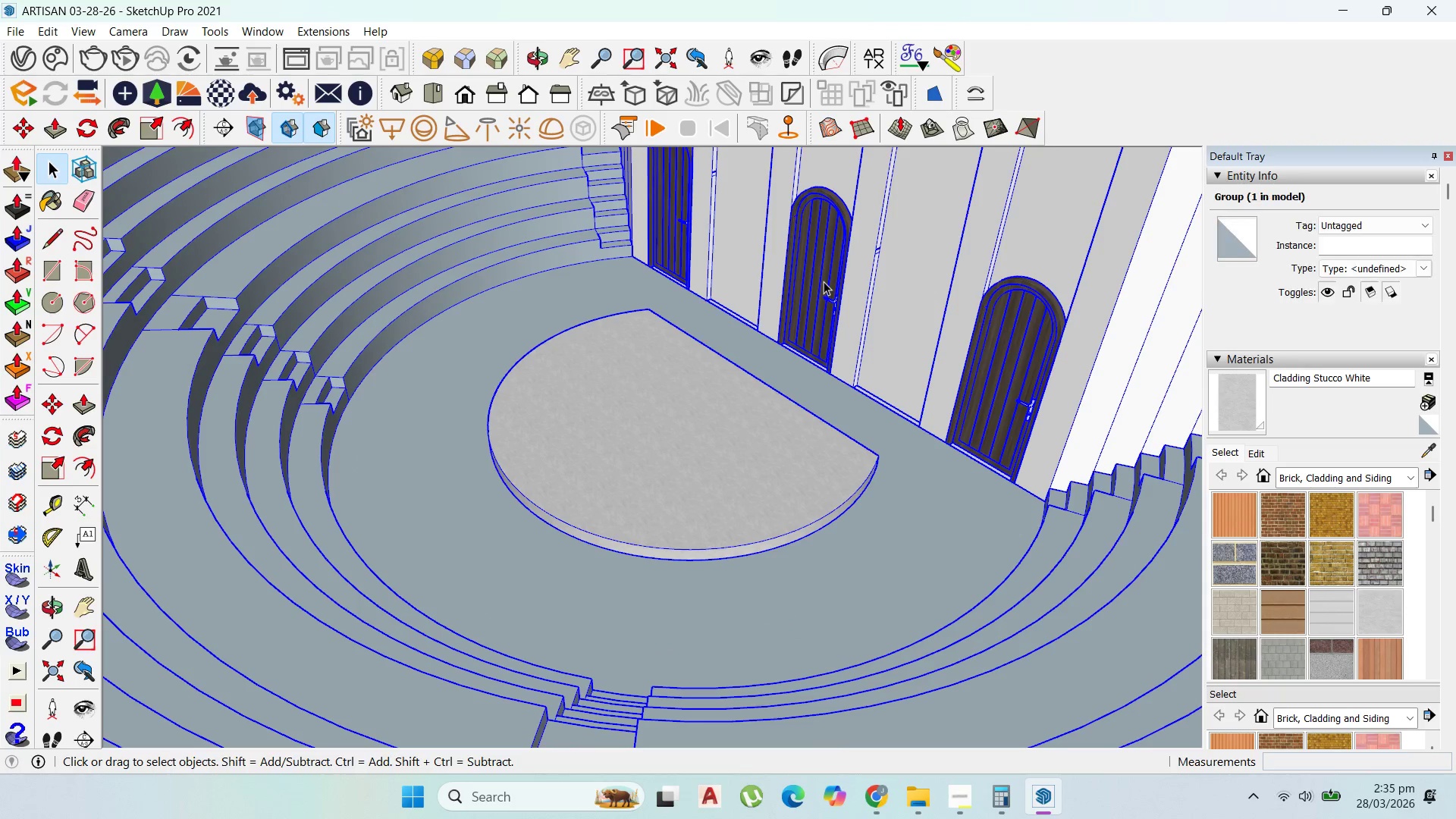 
double_click([824, 281])
 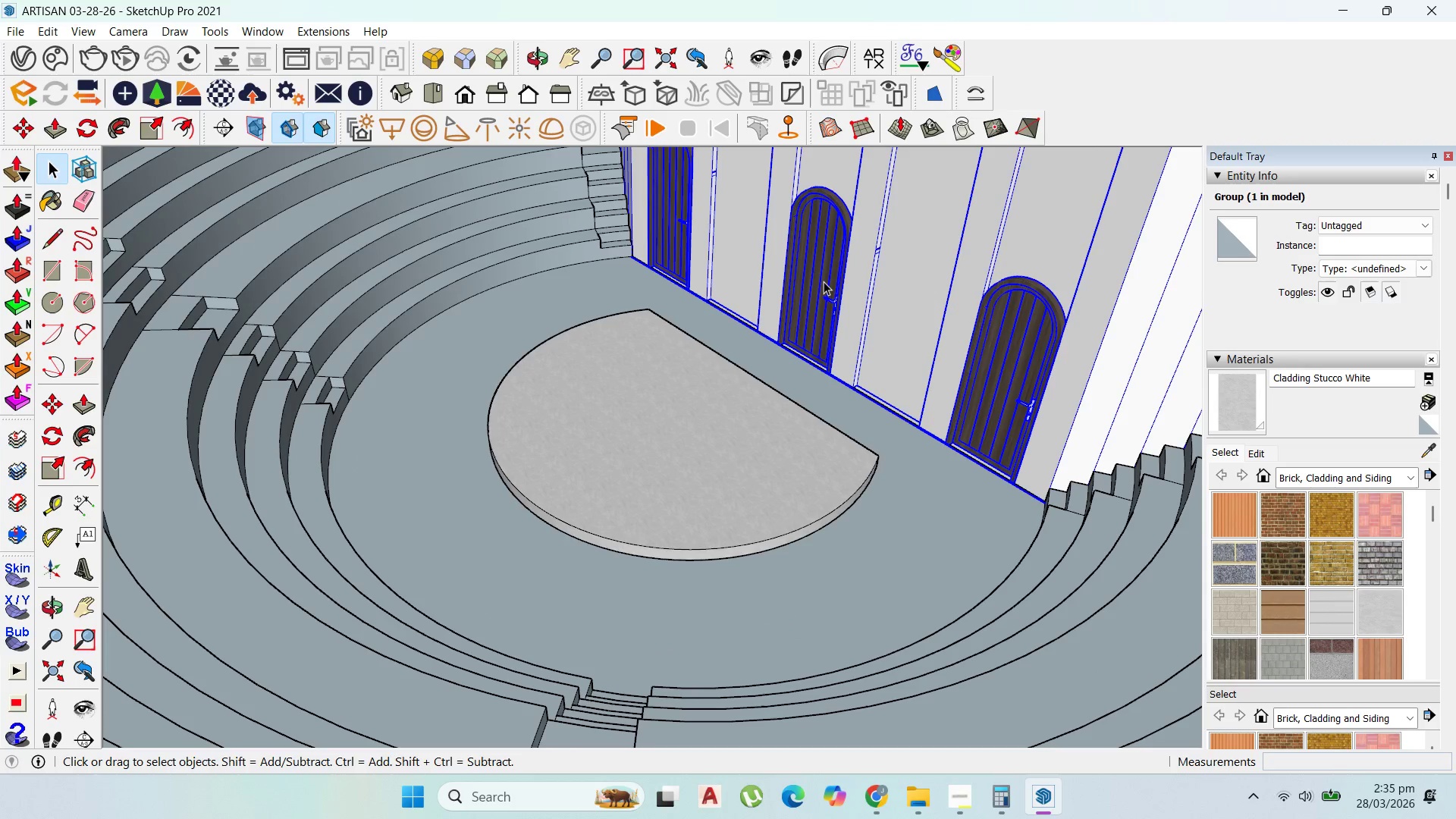 
triple_click([824, 281])
 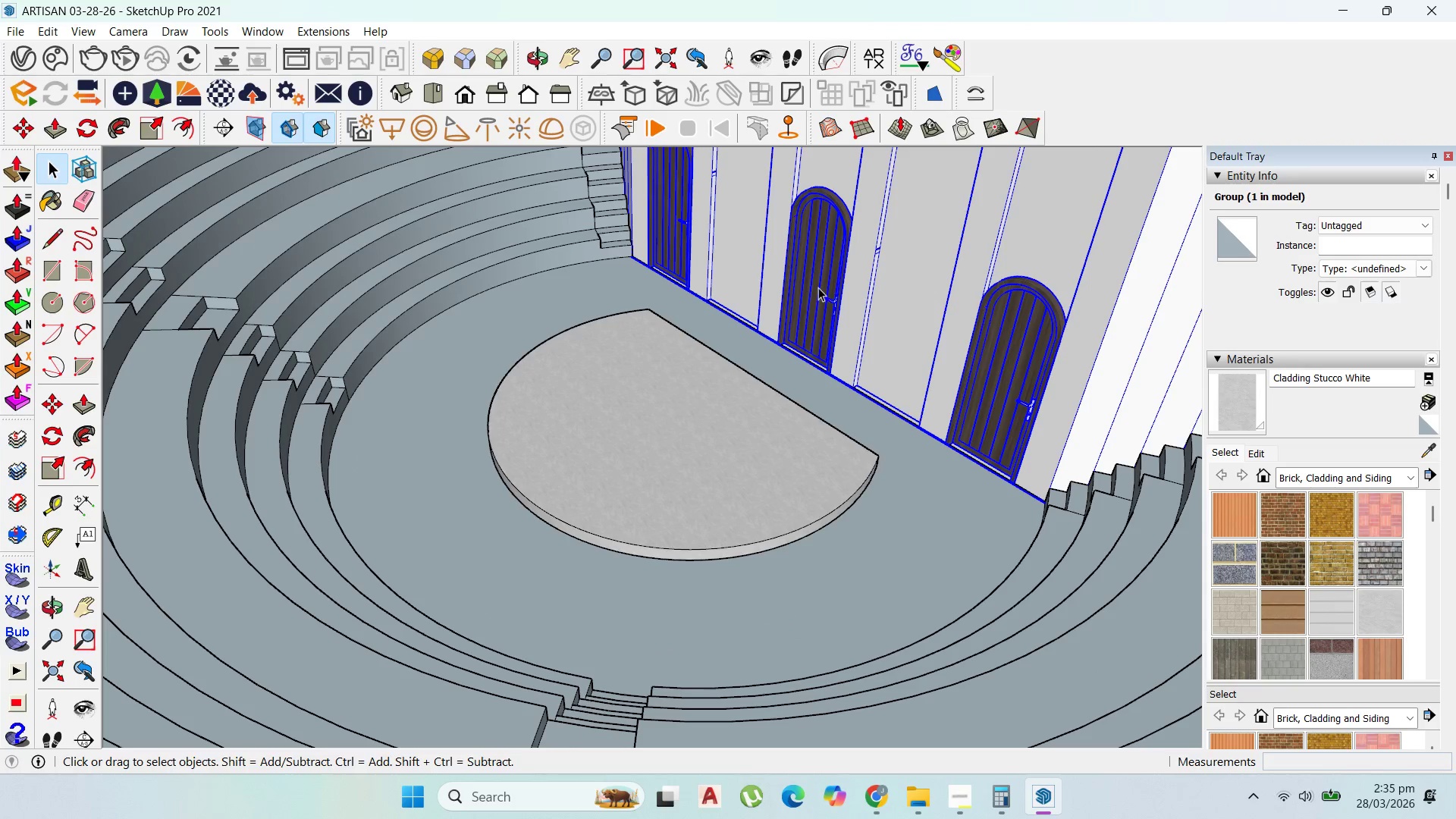 
left_click([818, 287])
 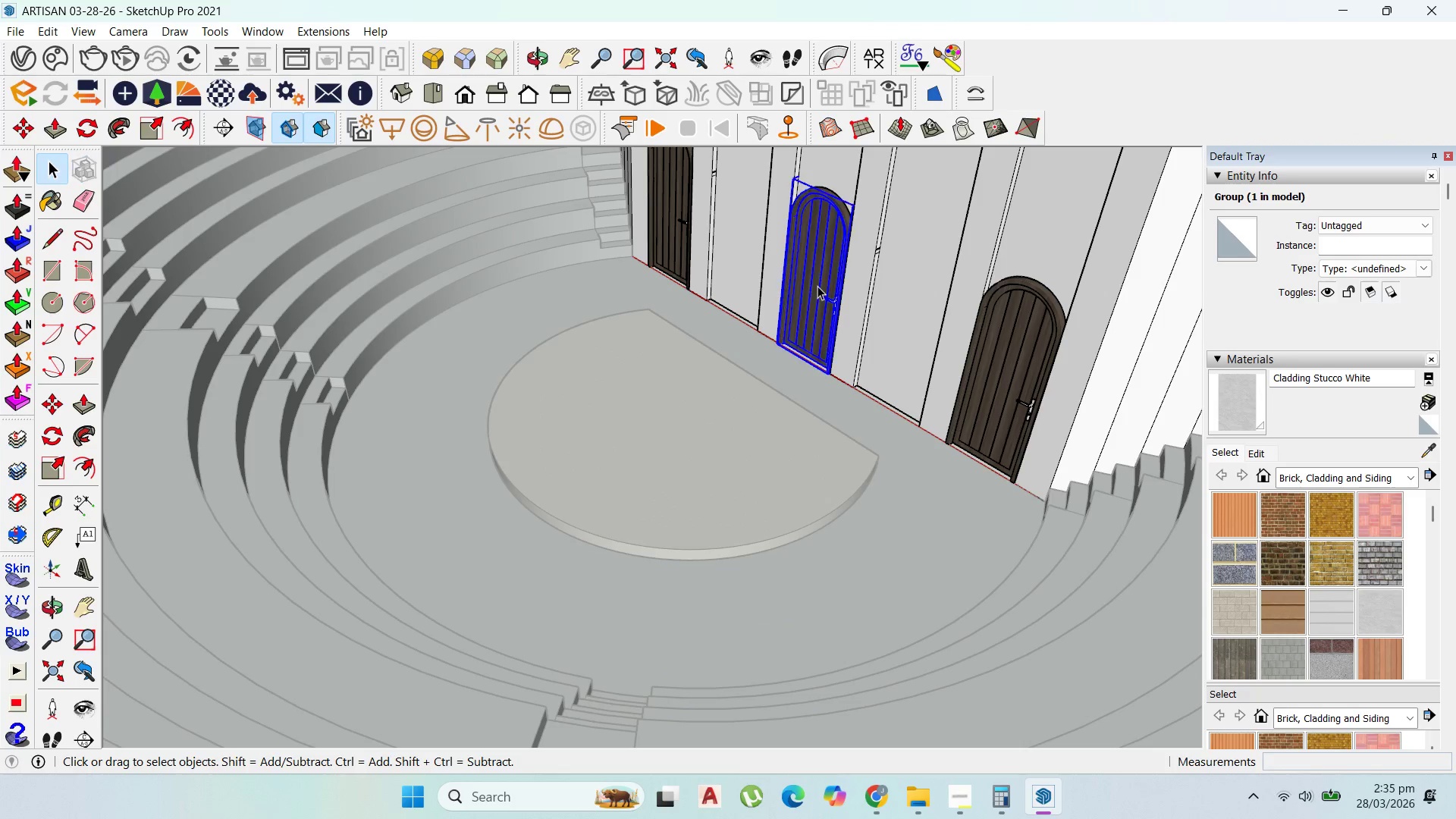 
triple_click([817, 286])
 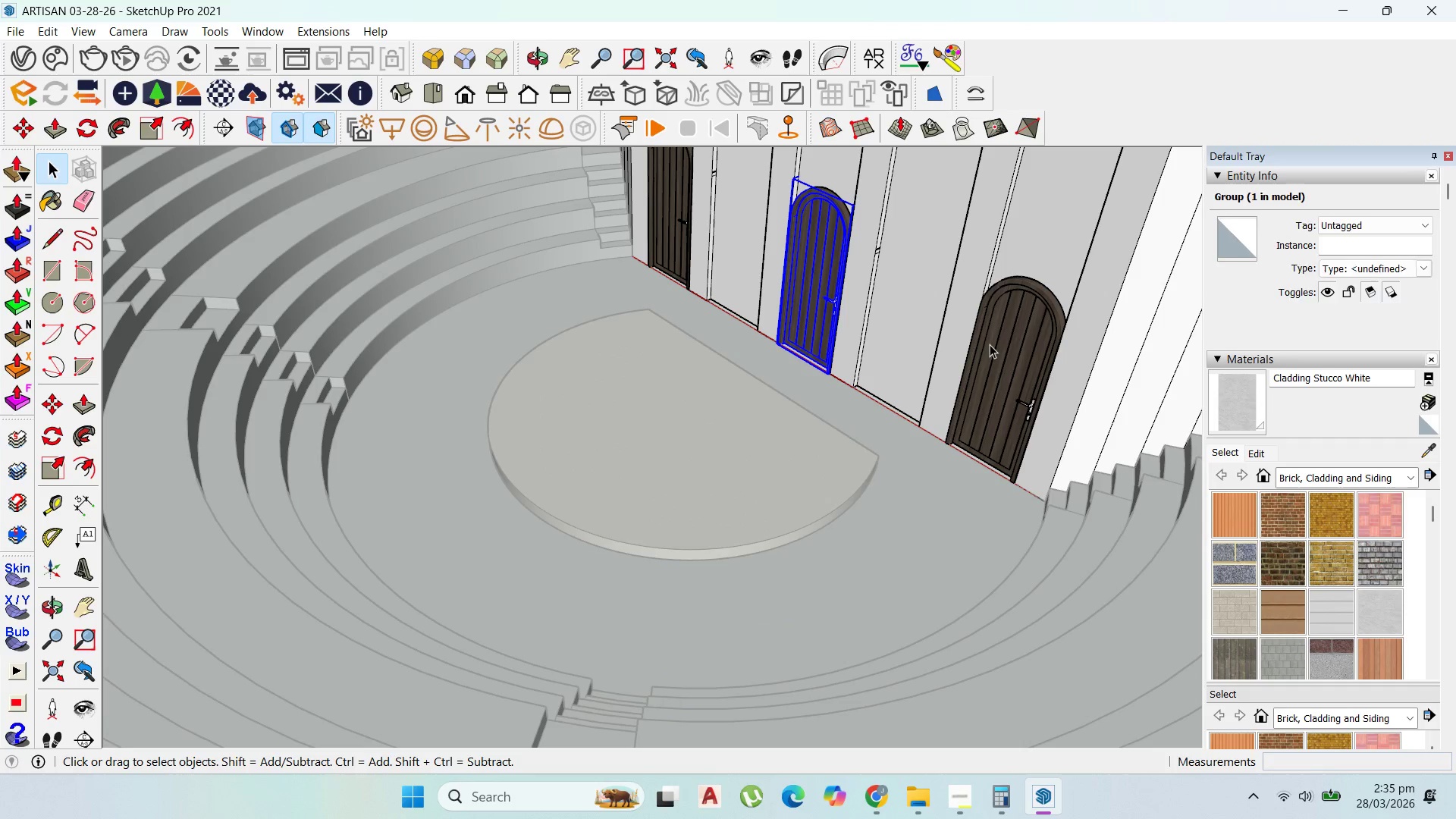 
hold_key(key=ShiftLeft, duration=1.5)
left_click([990, 344])
 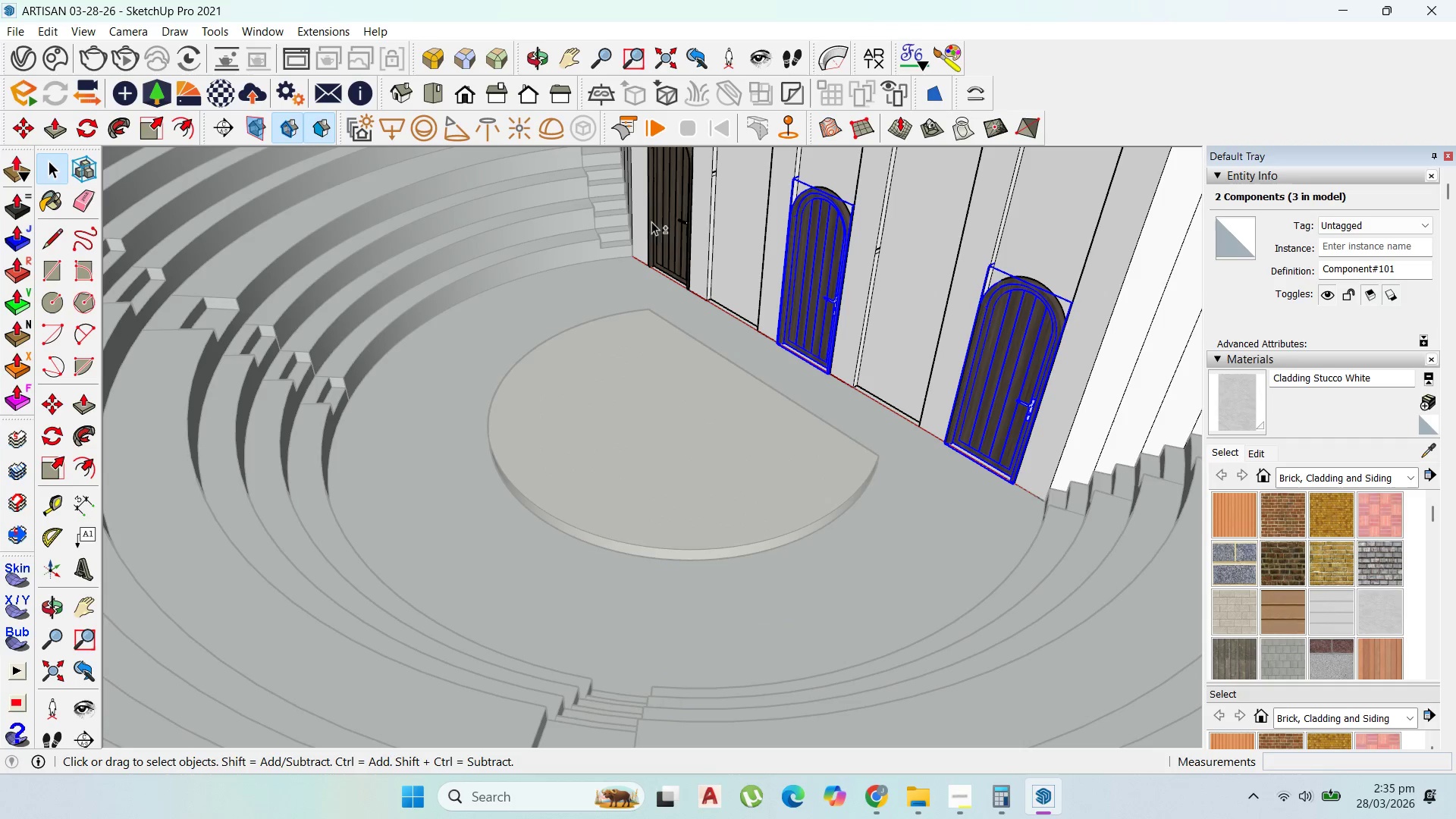 
left_click([655, 223])
 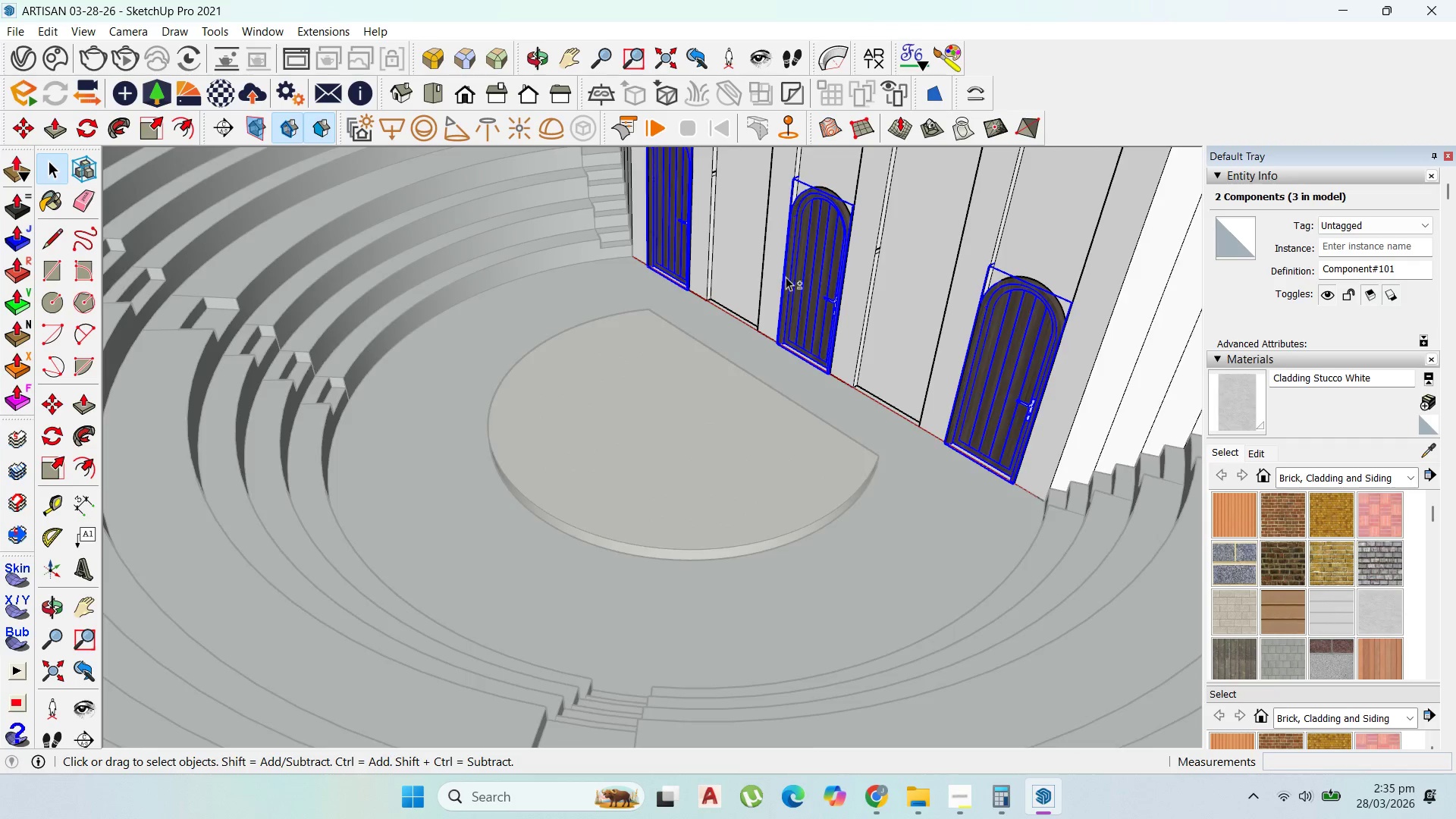 
scroll: coordinate [795, 281], scroll_direction: up, amount: 10.0
 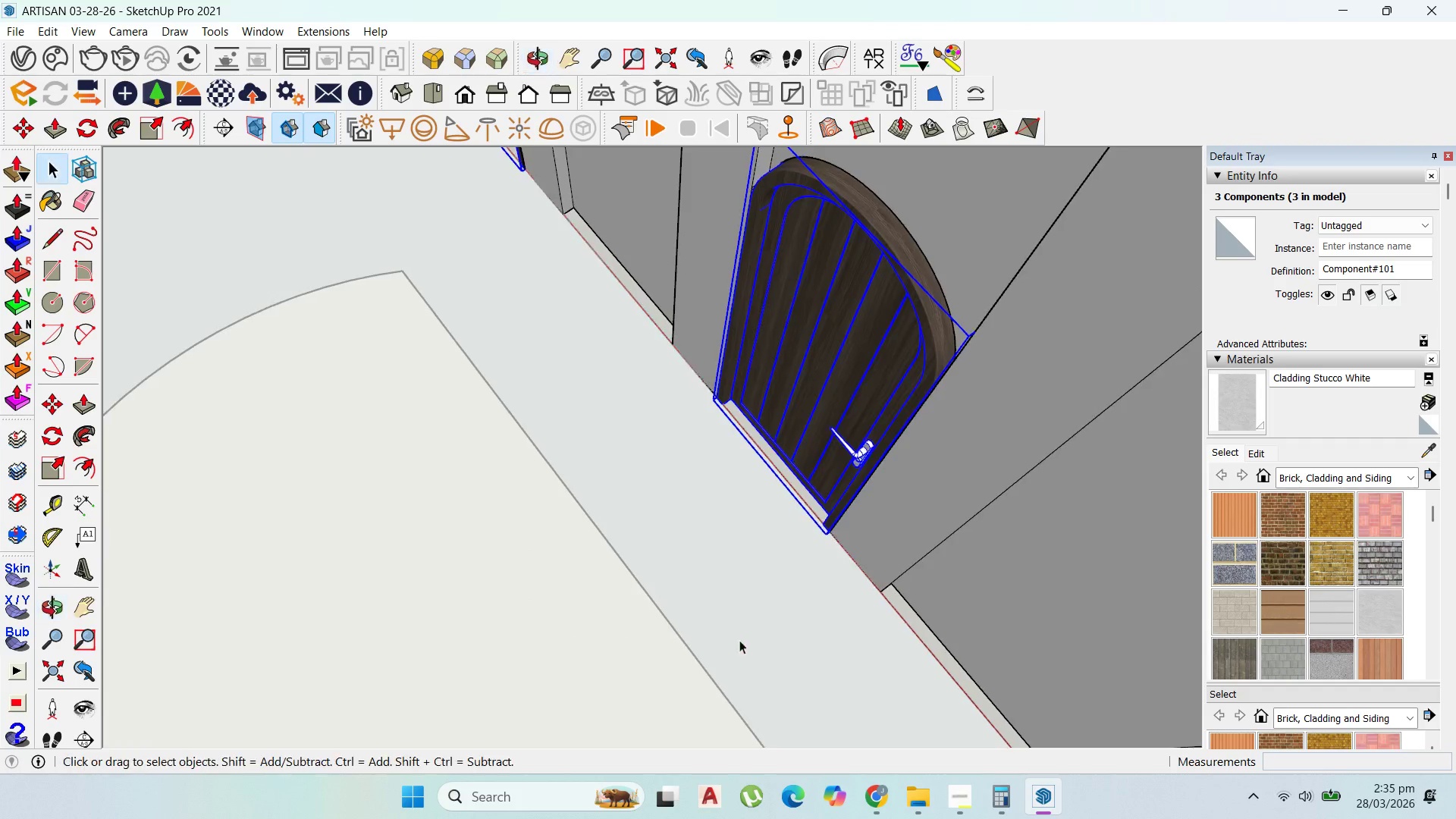 
key(M)
 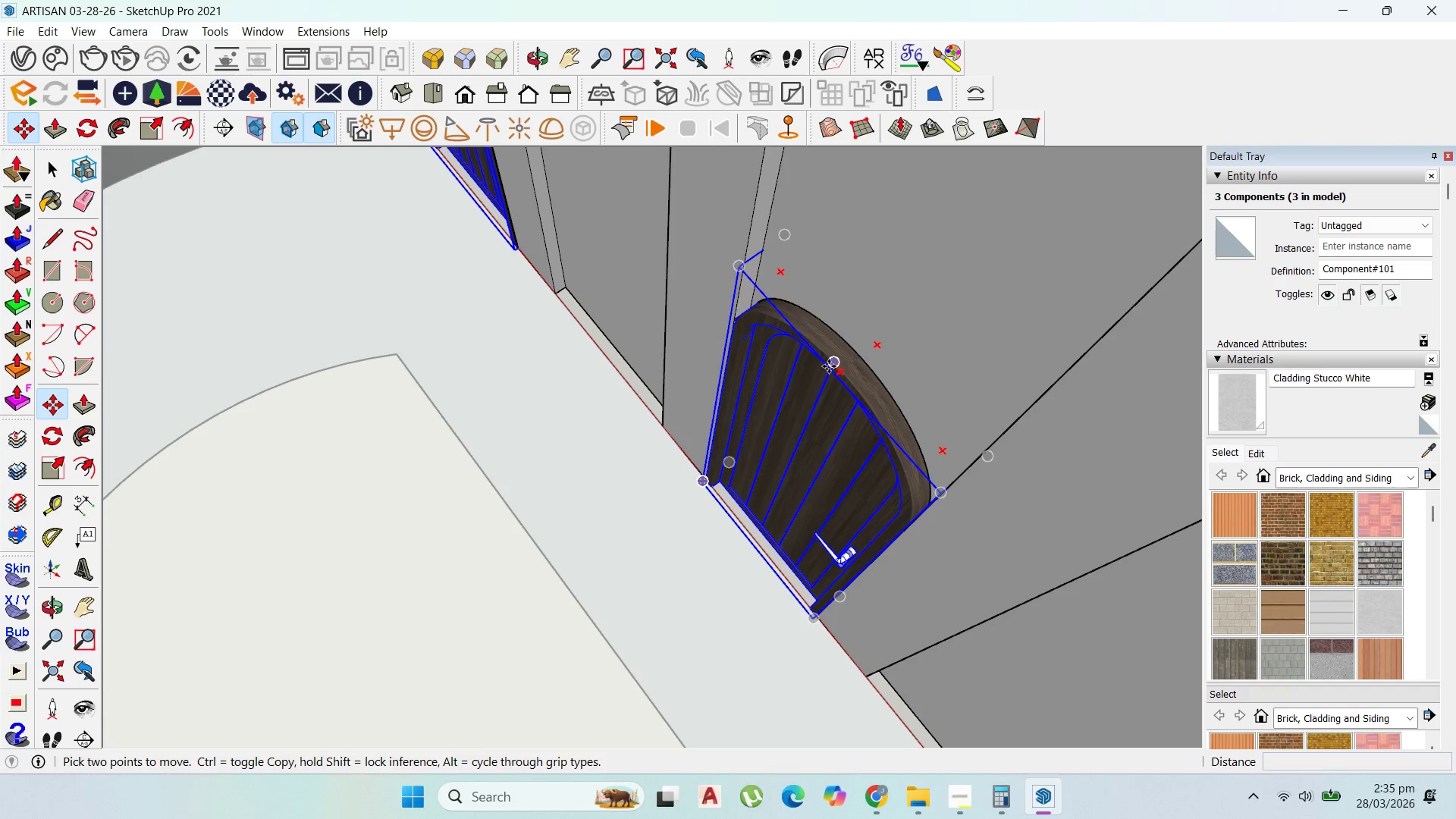 
scroll: coordinate [777, 419], scroll_direction: none, amount: 0.0
 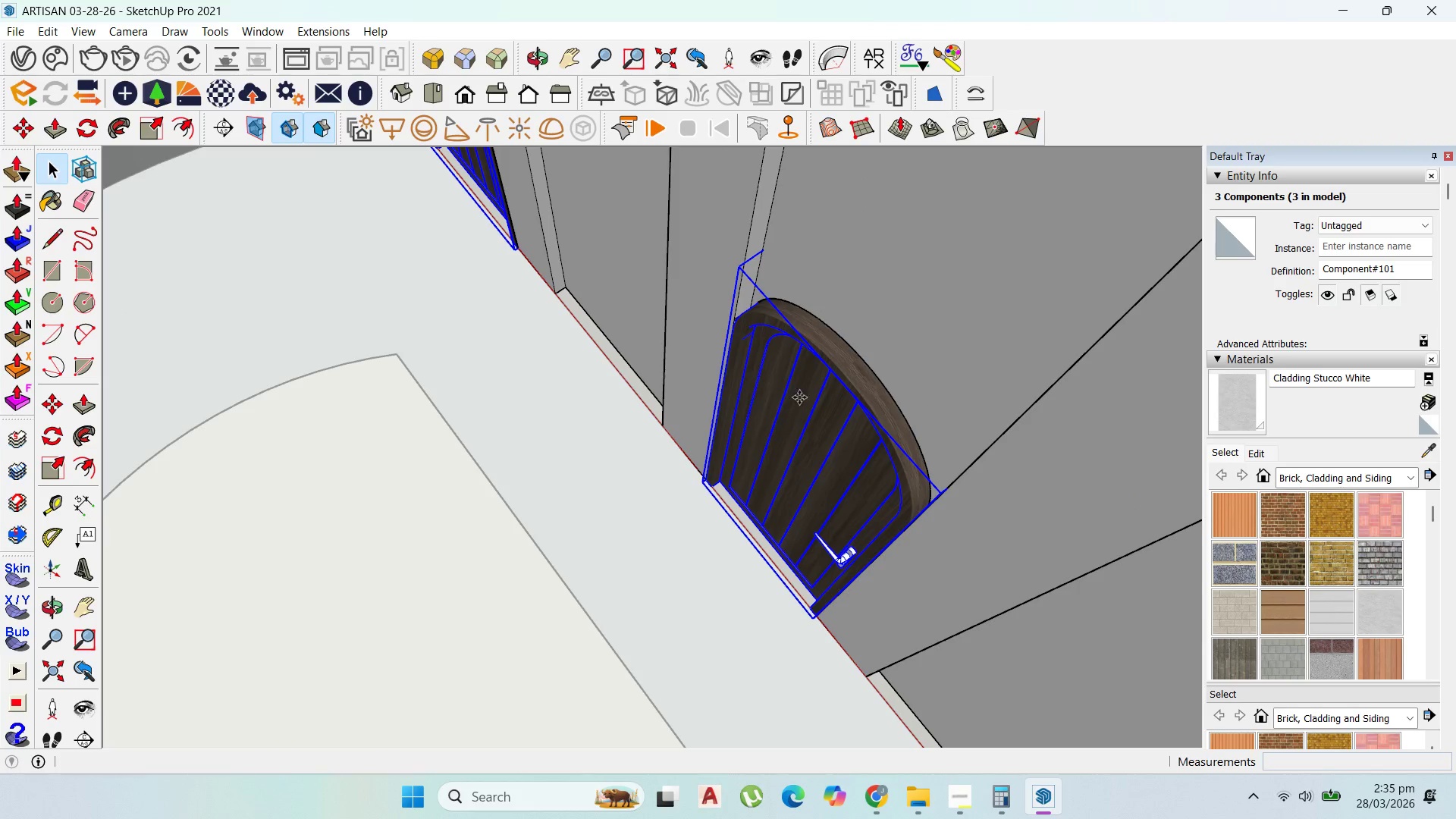 
left_click_drag(start_coordinate=[831, 365], to_coordinate=[833, 360])
 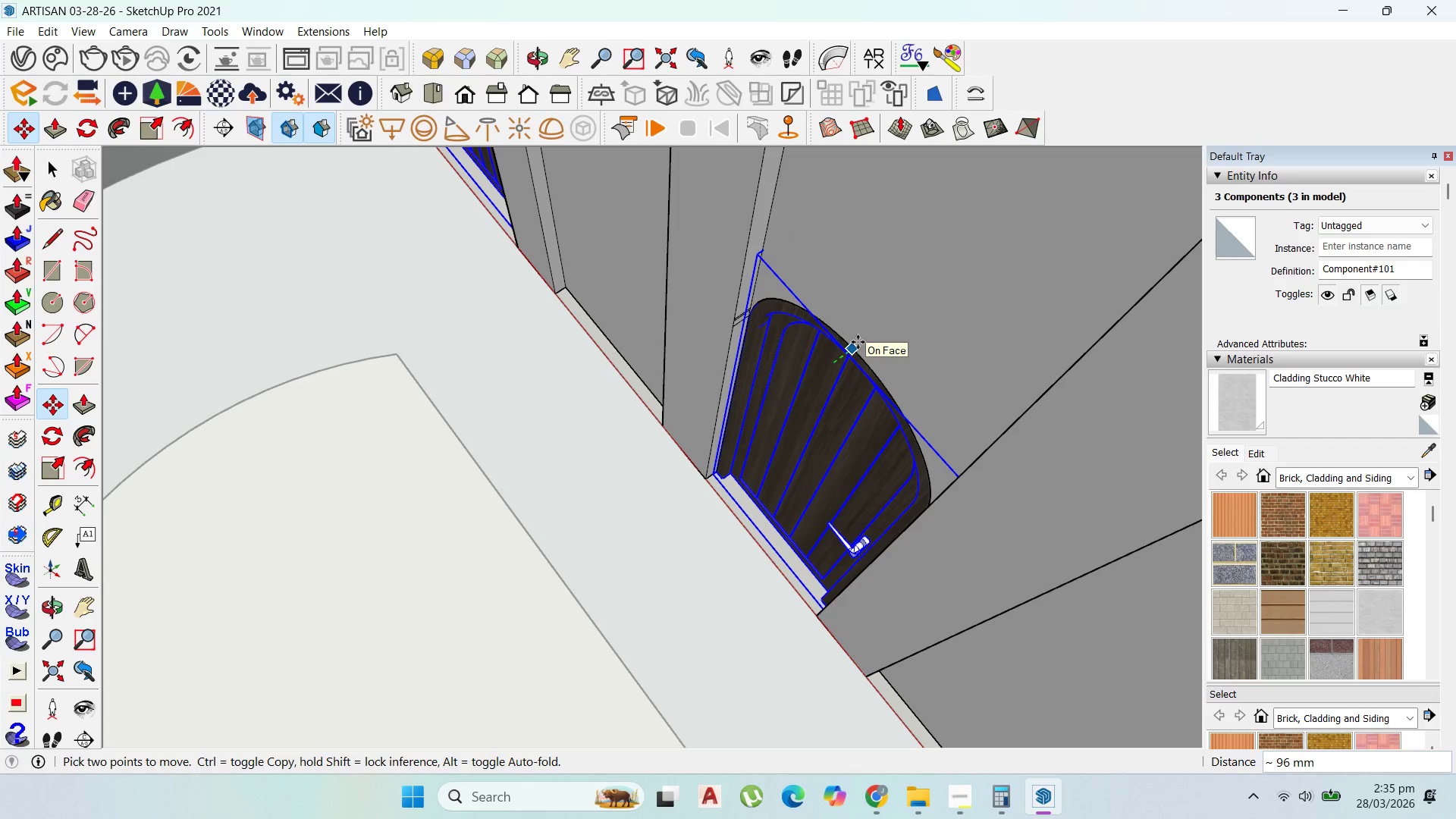 
left_click([858, 342])
 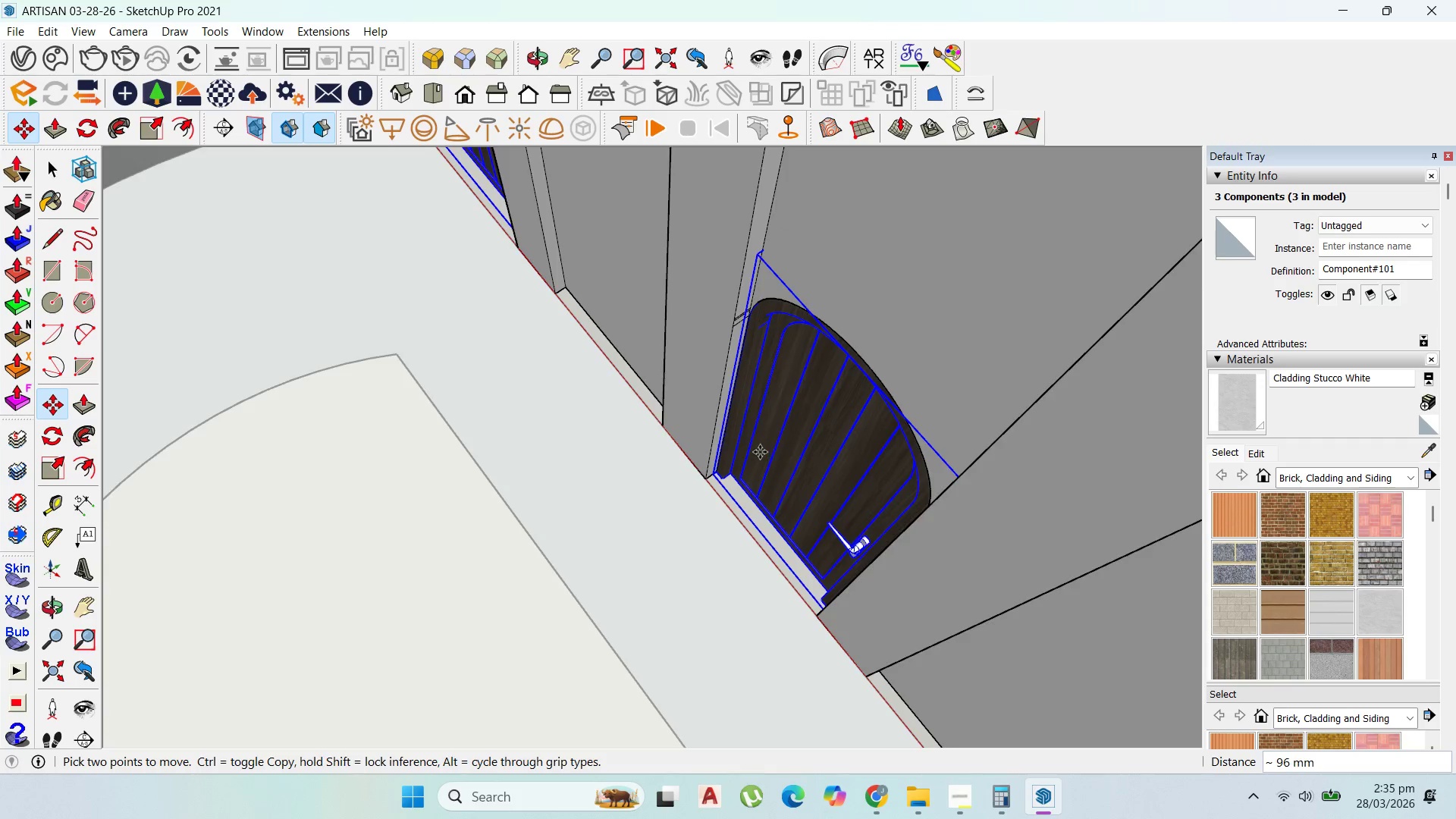 
scroll: coordinate [762, 456], scroll_direction: up, amount: 4.0
 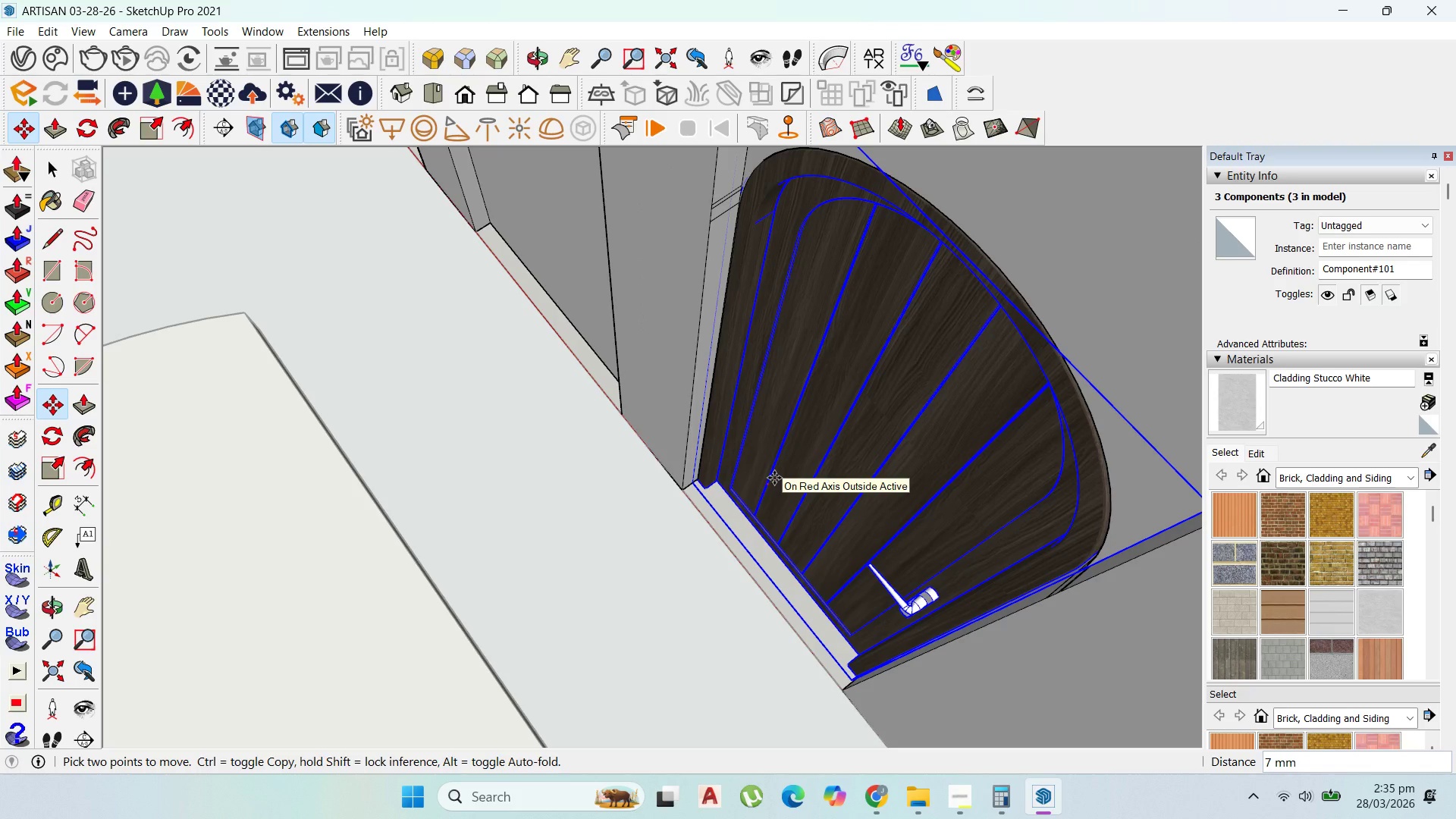 
key(Escape)
 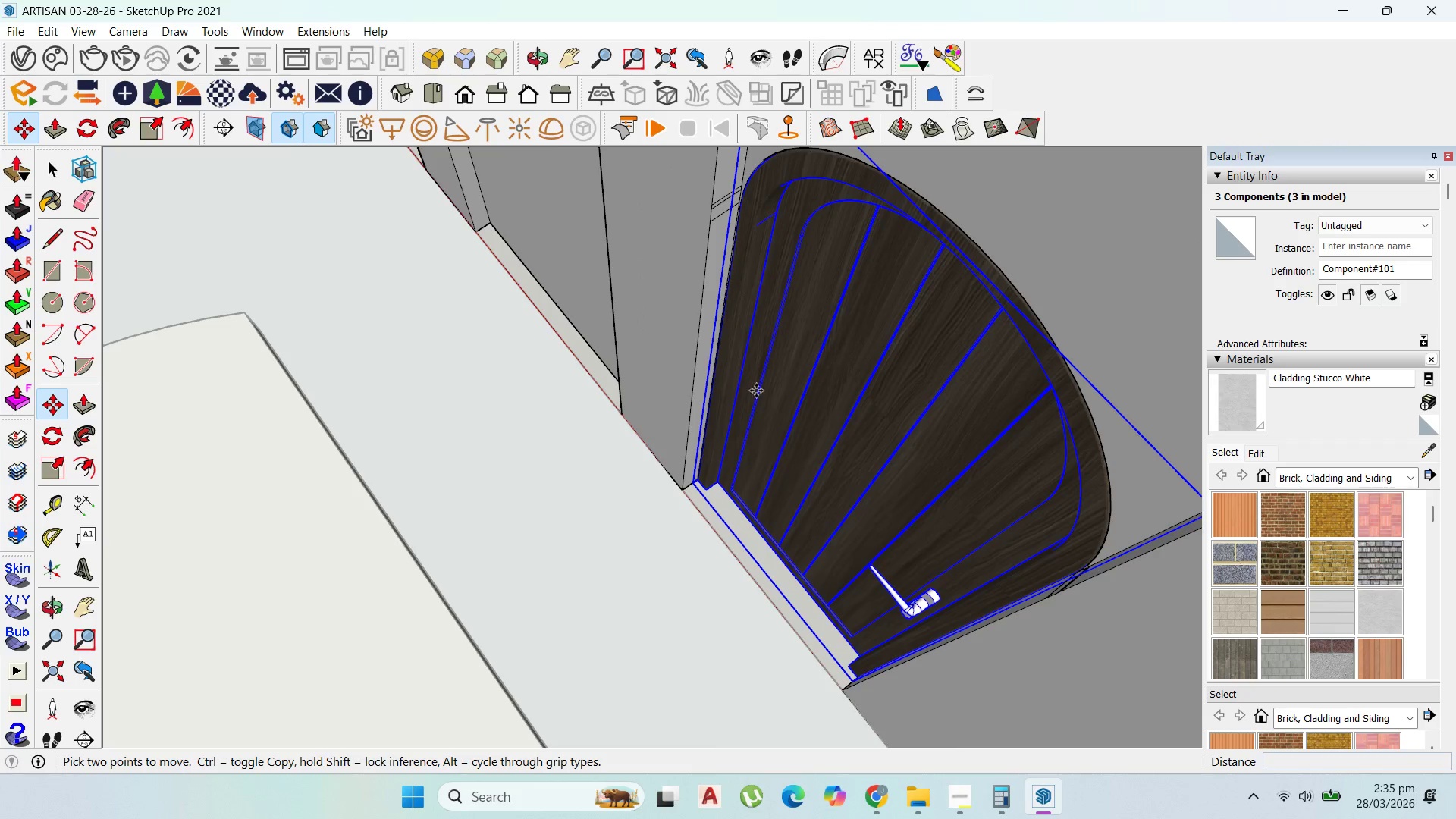 
scroll: coordinate [344, 418], scroll_direction: down, amount: 15.0
 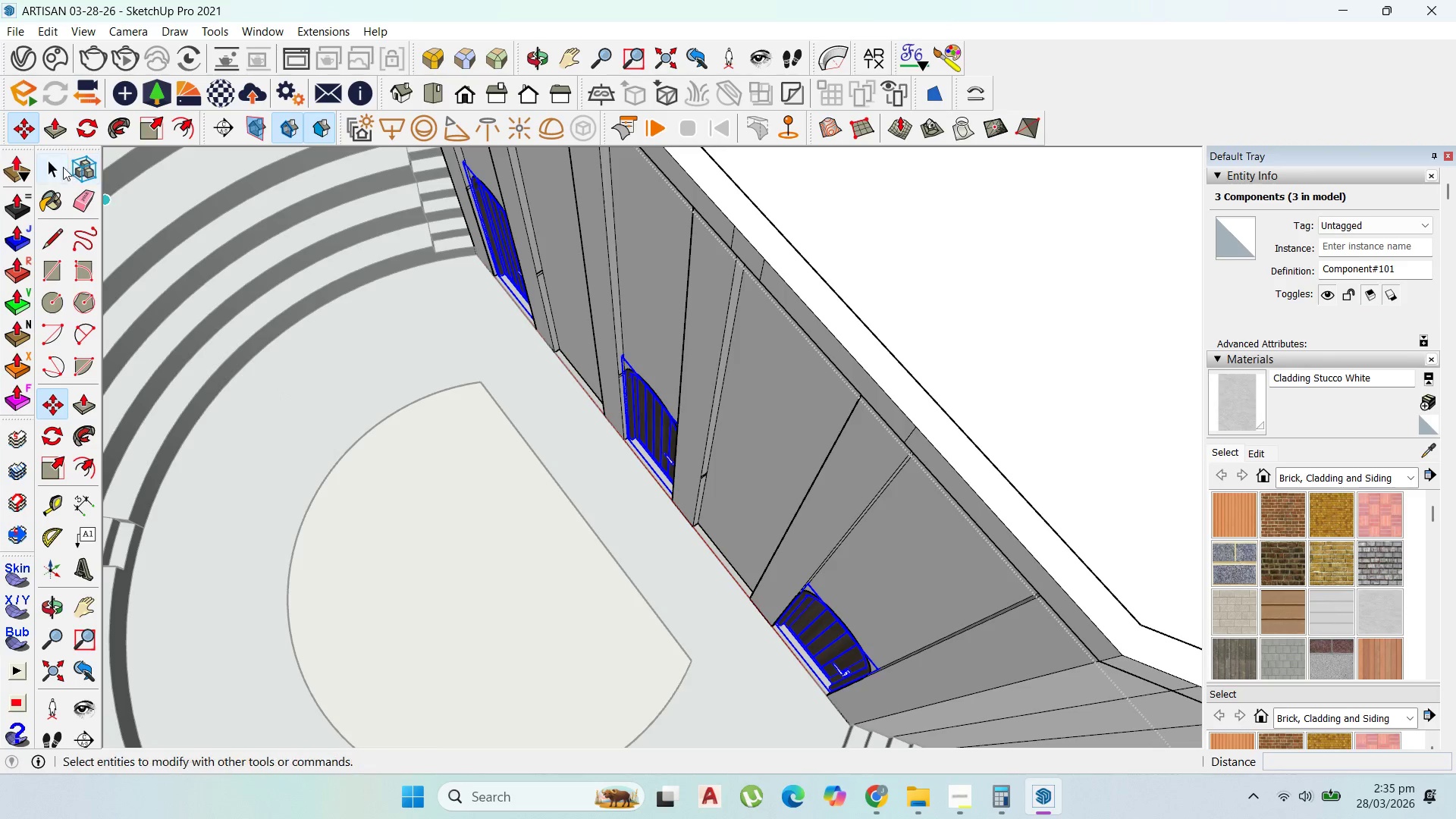 
left_click_drag(start_coordinate=[55, 162], to_coordinate=[51, 162])
 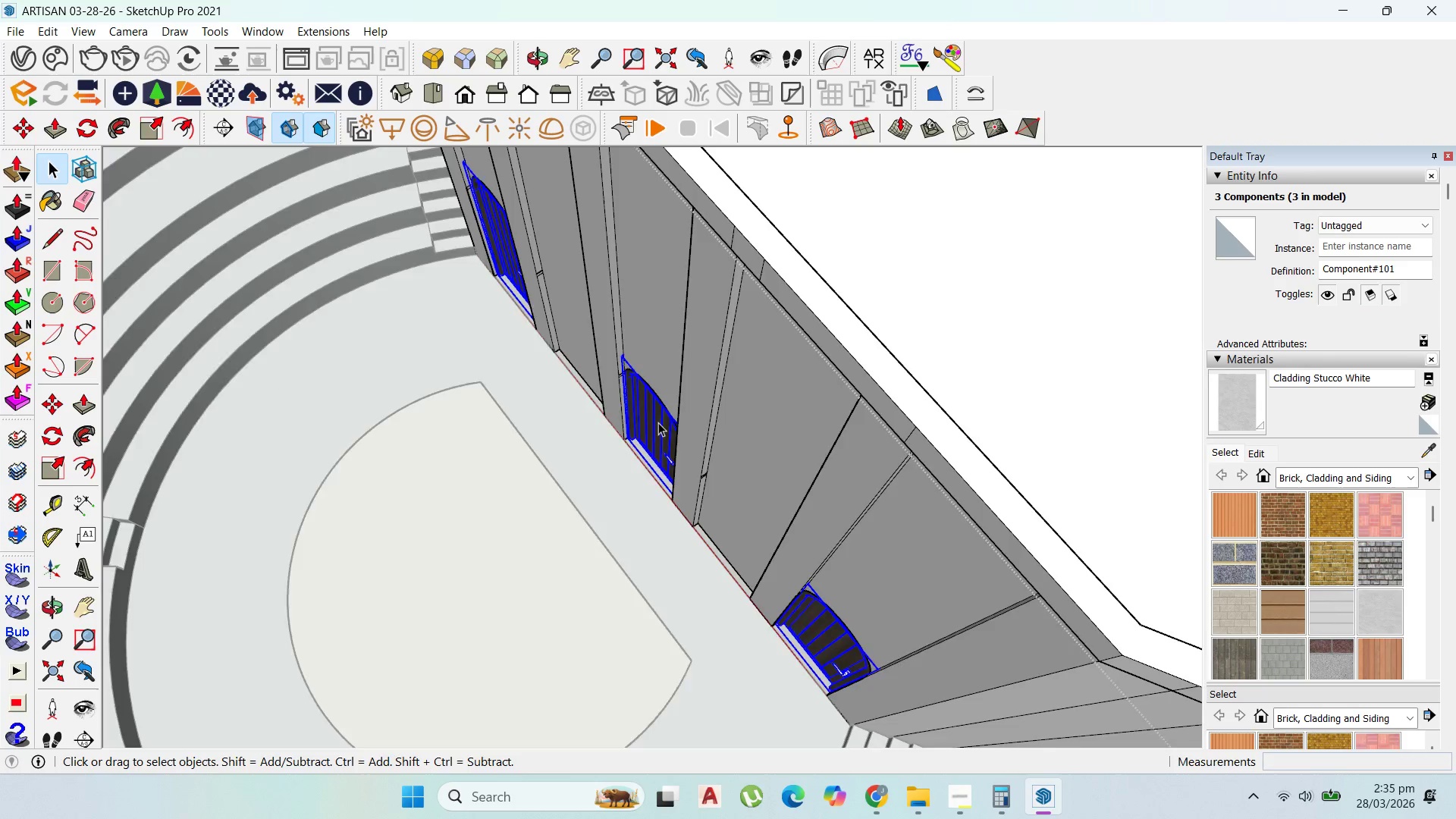 
key(Escape)
 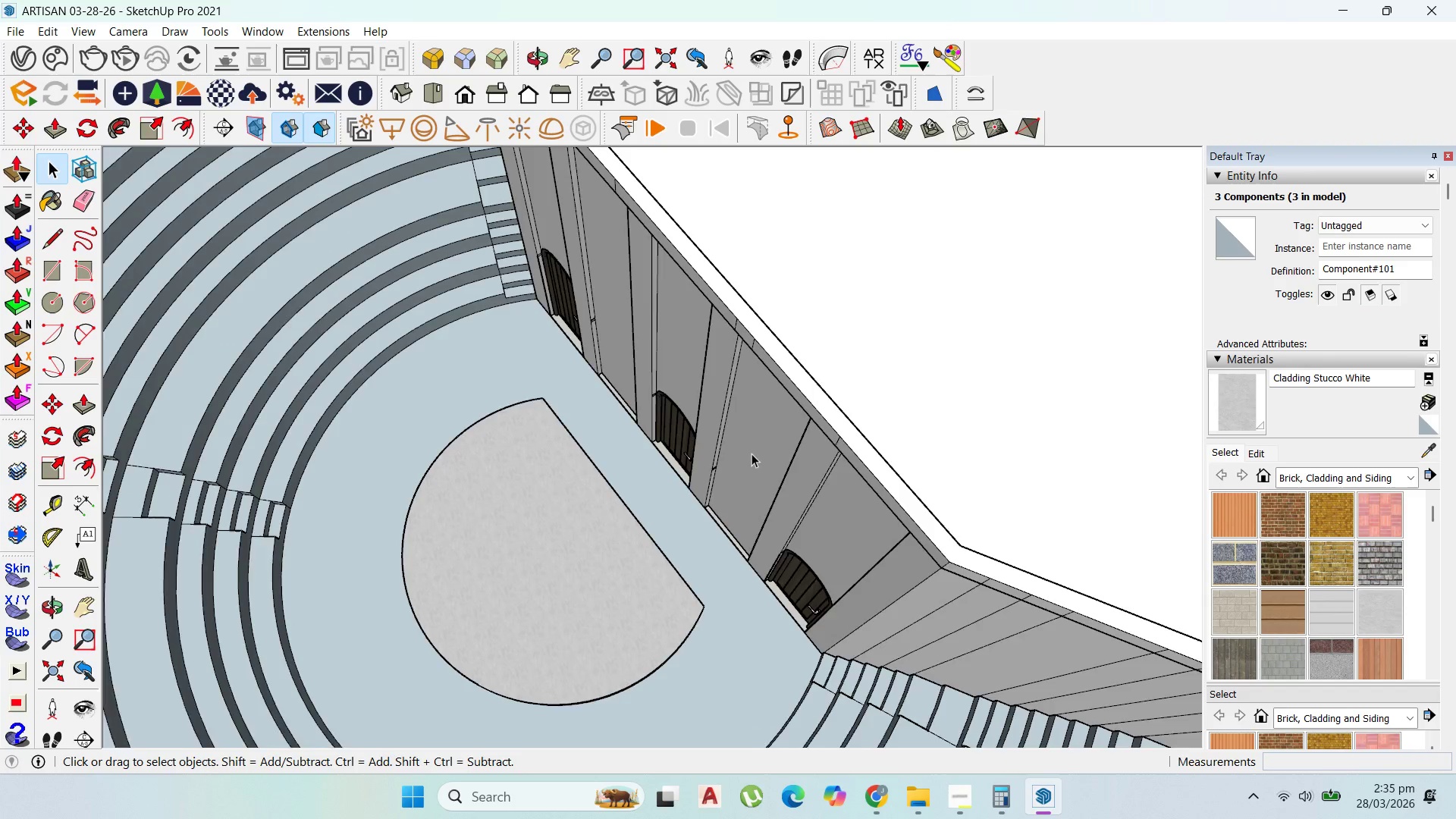 
key(Escape)
 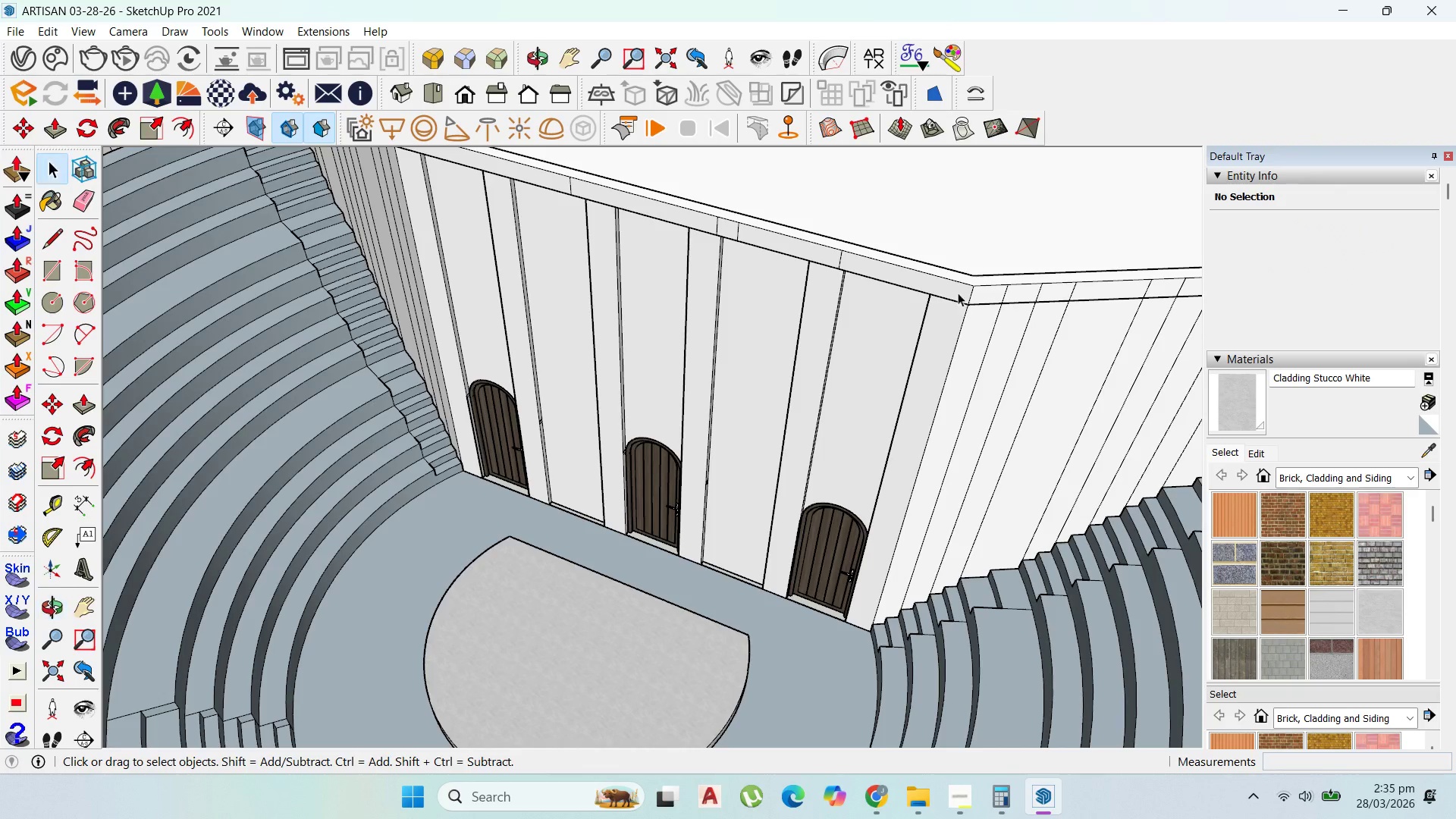 
scroll: coordinate [751, 453], scroll_direction: down, amount: 5.0
 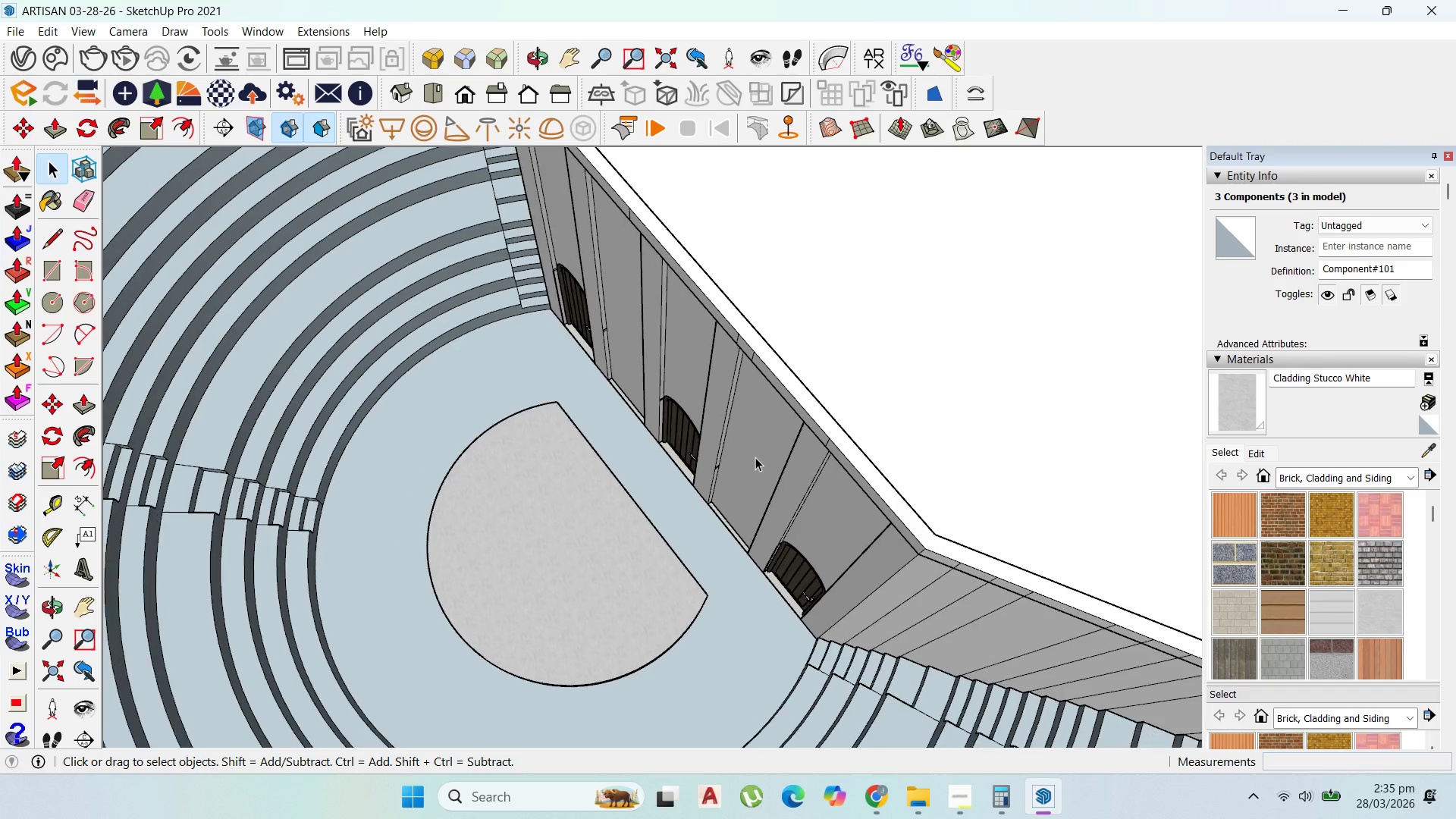 
key(Escape)
 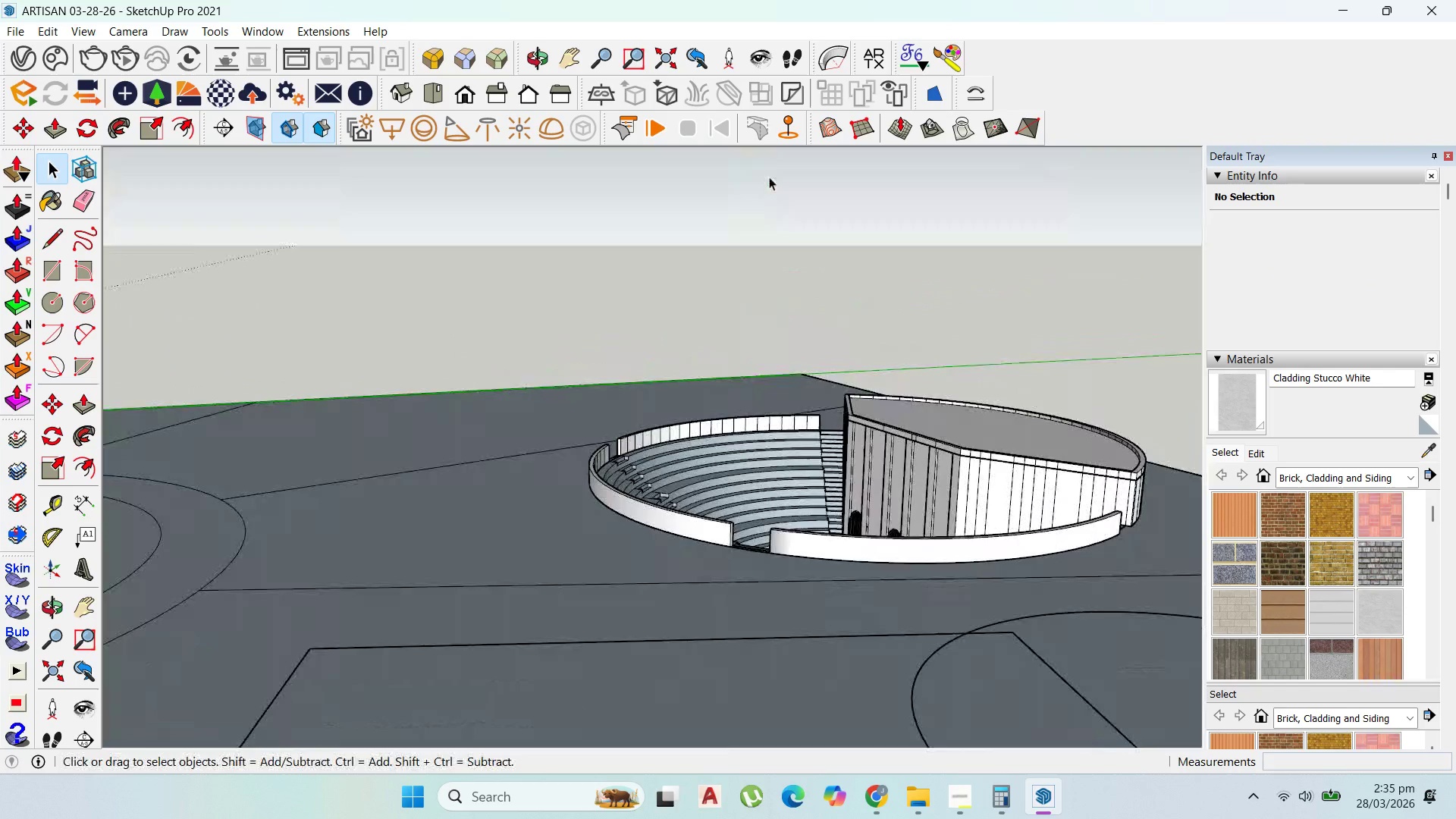 
scroll: coordinate [907, 391], scroll_direction: down, amount: 13.0
 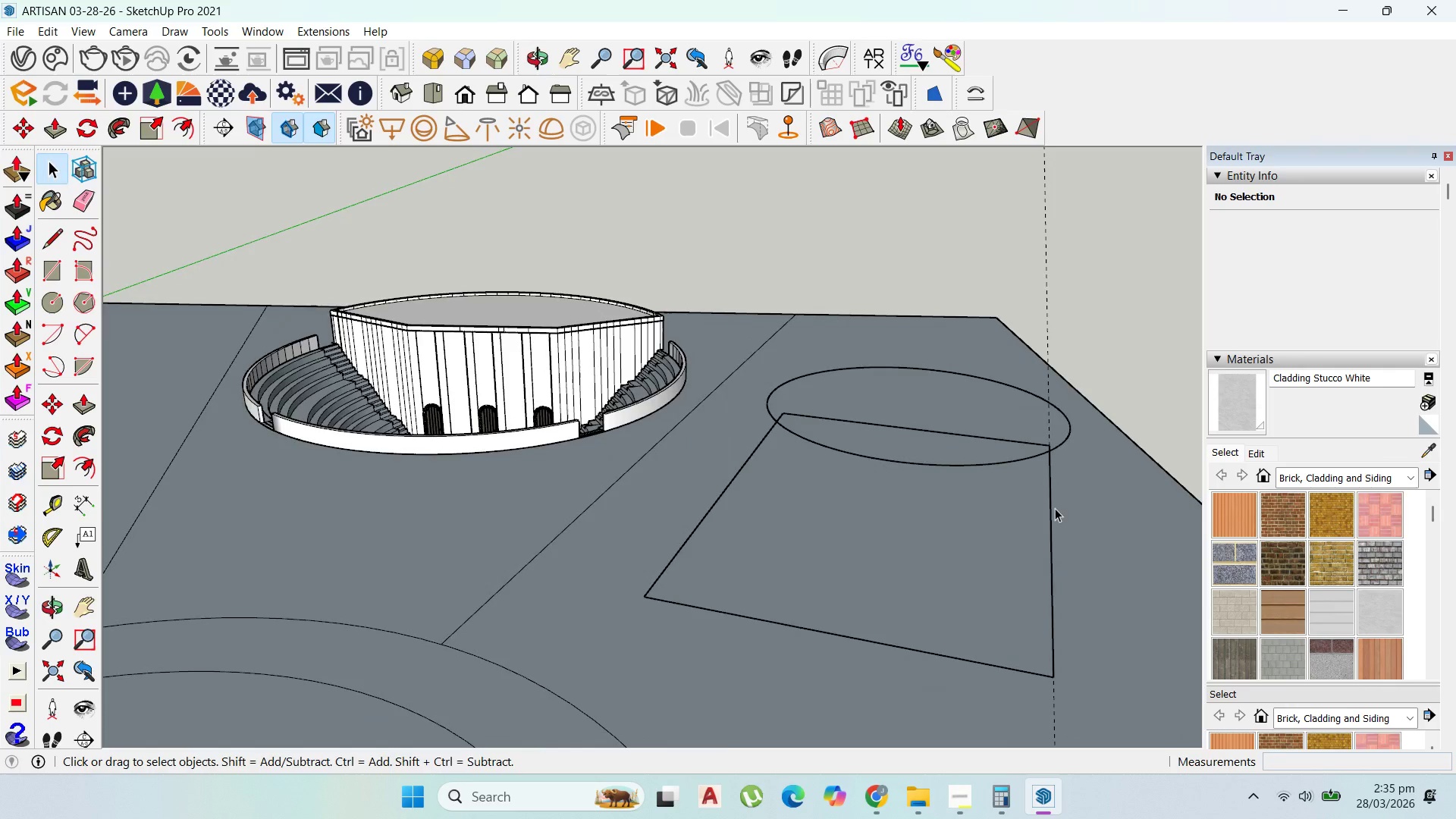 
scroll: coordinate [875, 465], scroll_direction: up, amount: 1.0
 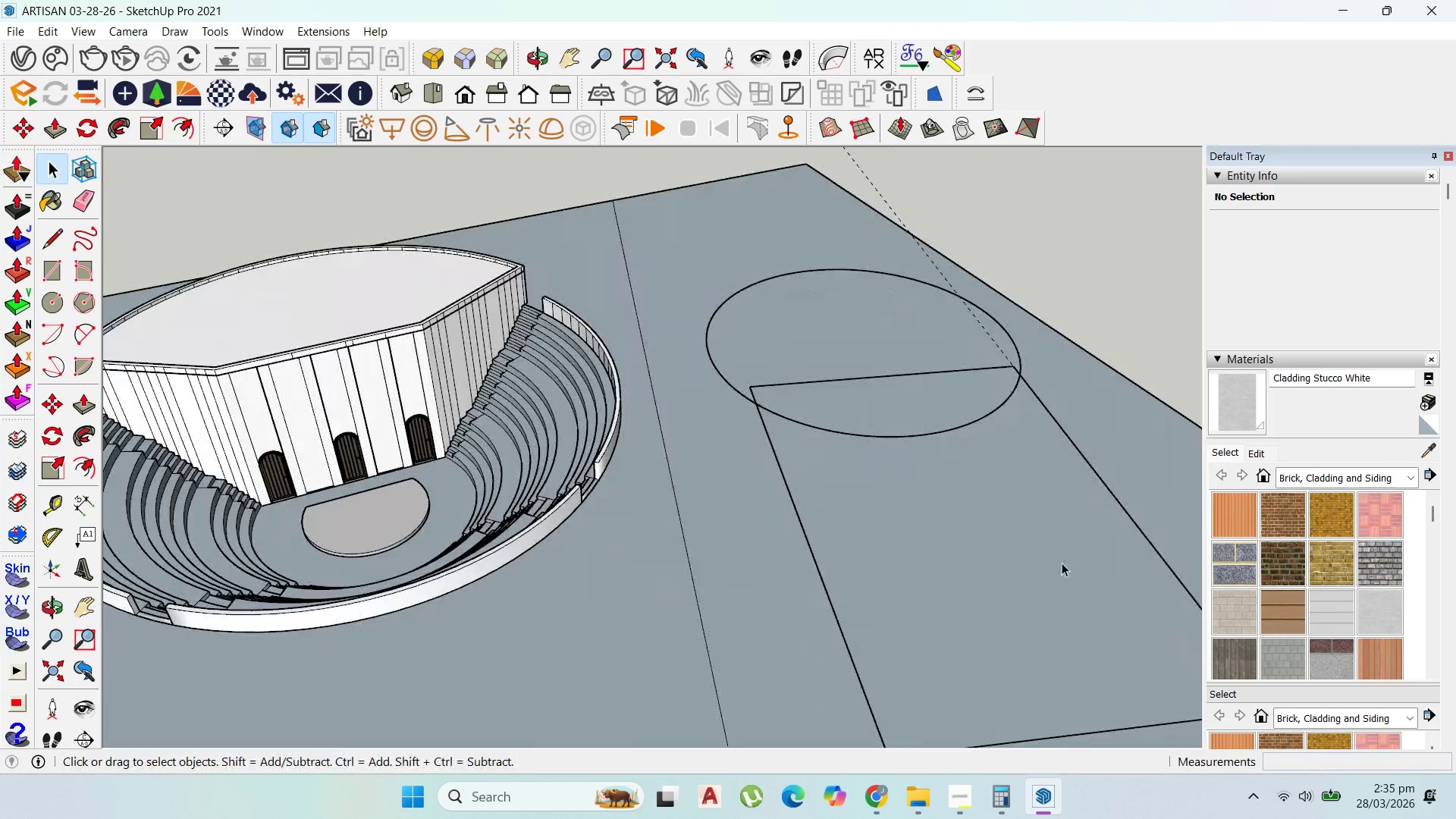 
scroll: coordinate [798, 397], scroll_direction: down, amount: 11.0
 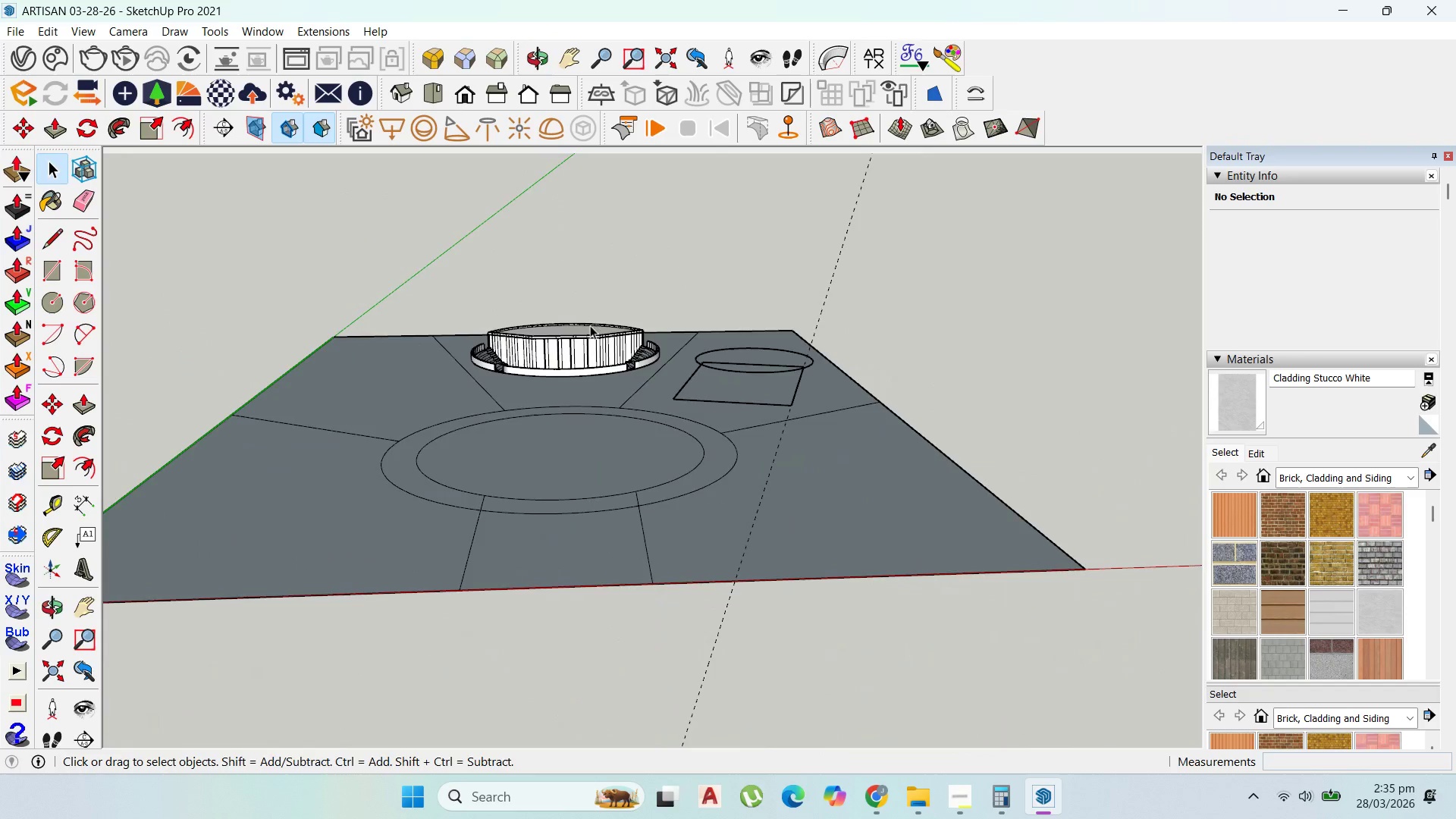 
double_click([886, 485])
 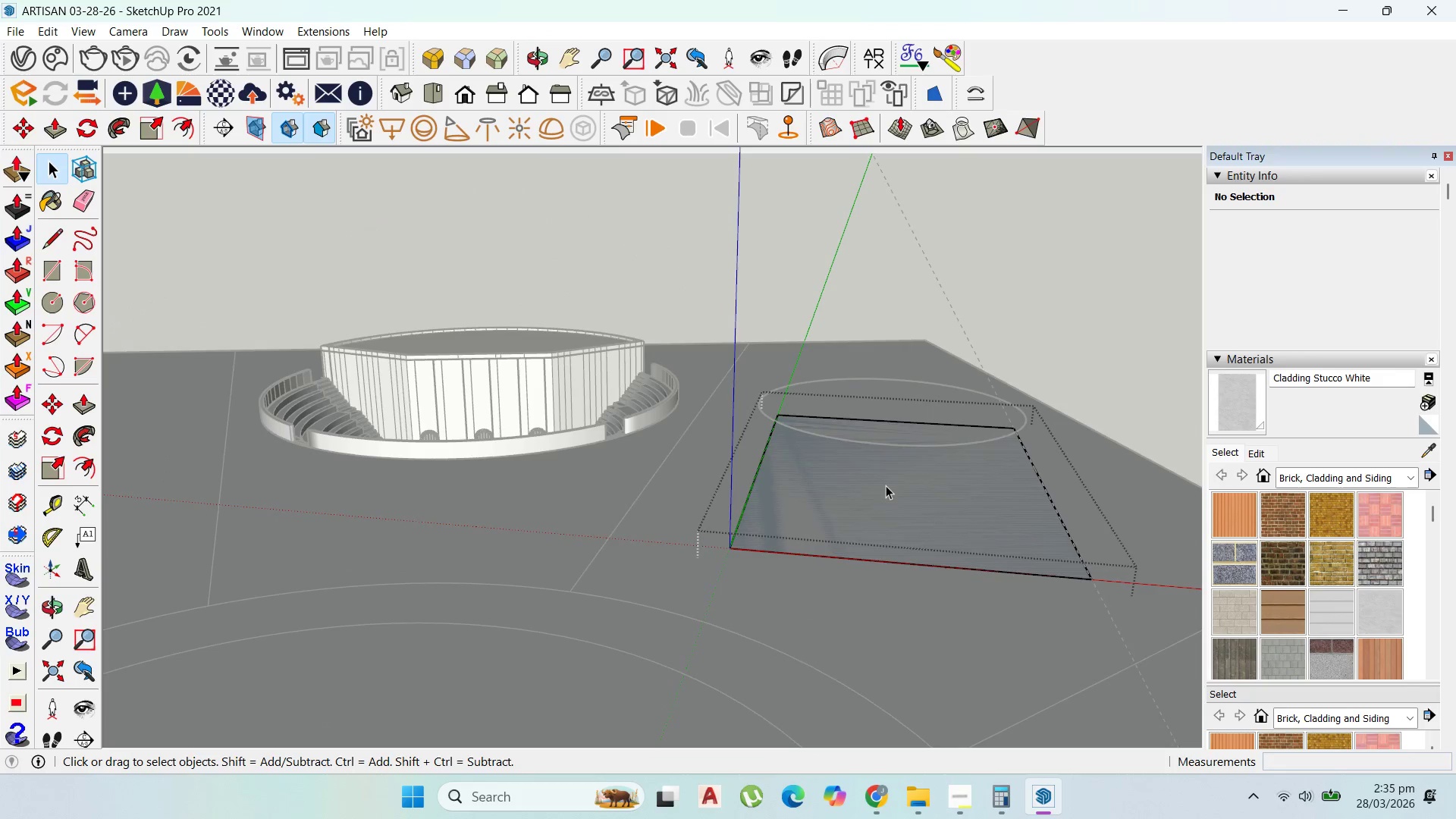 
scroll: coordinate [782, 394], scroll_direction: up, amount: 7.0
 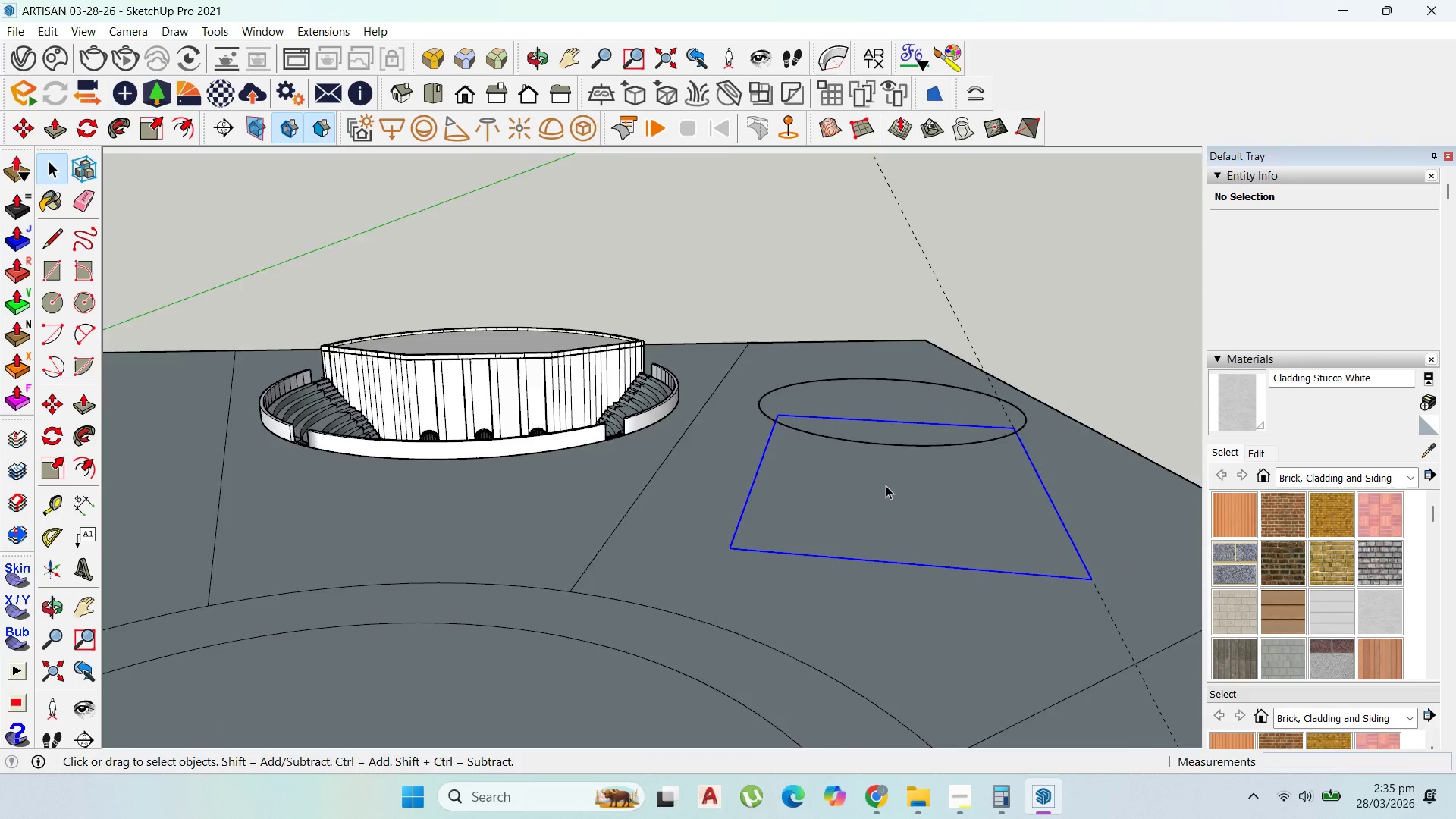 
triple_click([886, 485])
 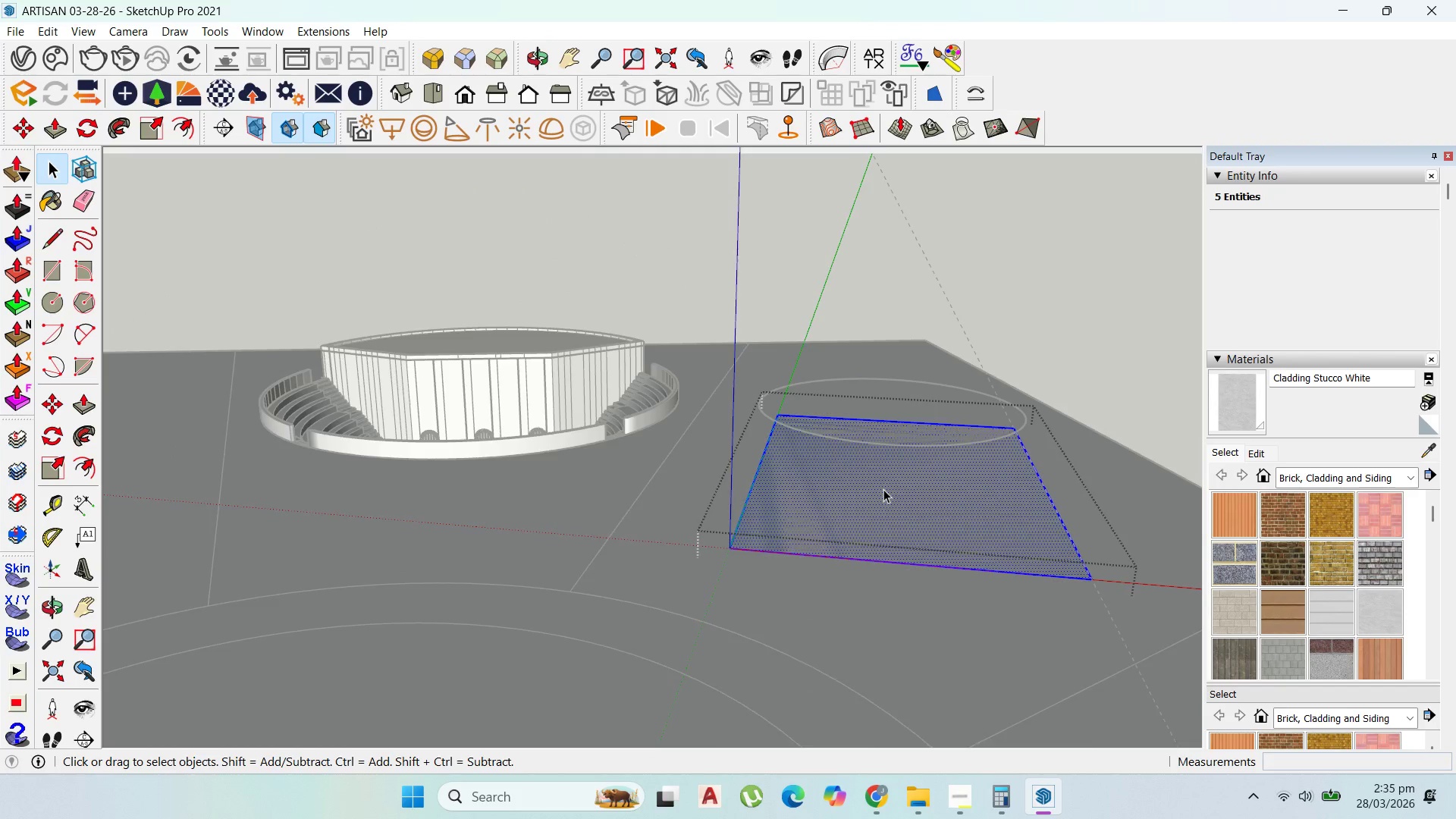 
scroll: coordinate [882, 490], scroll_direction: up, amount: 2.0
 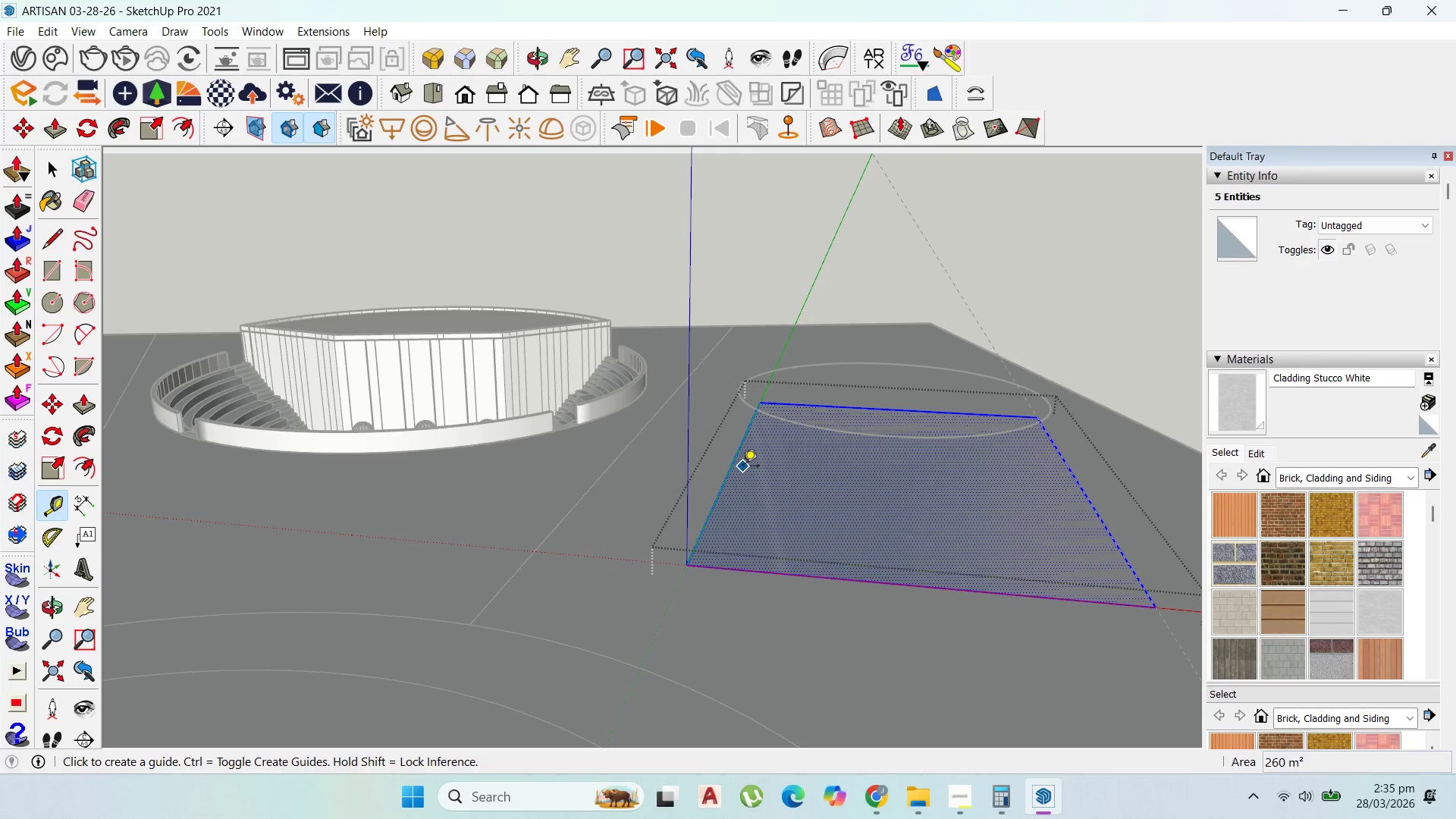 
left_click_drag(start_coordinate=[735, 467], to_coordinate=[740, 466])
 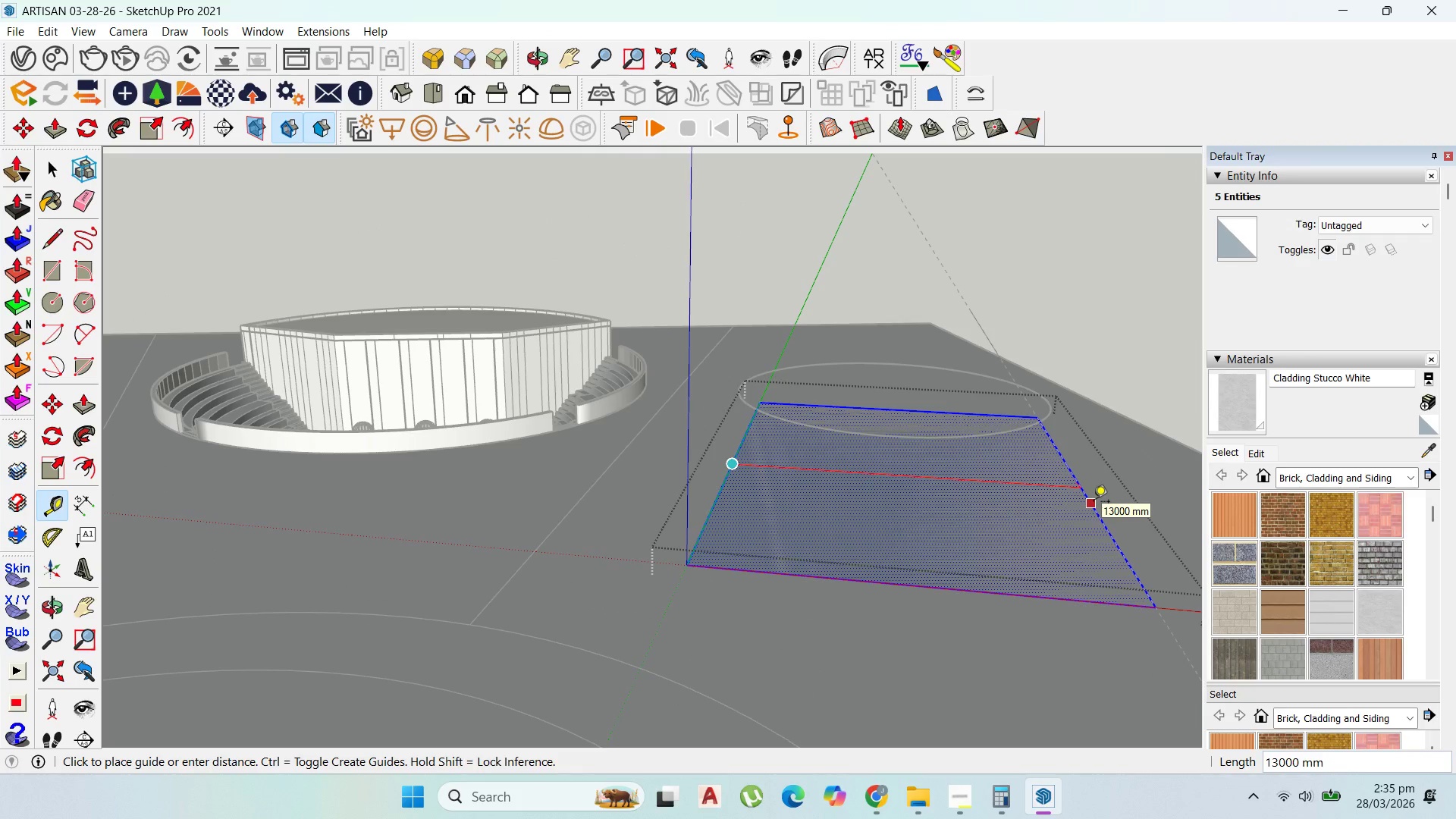 
key(Escape)
 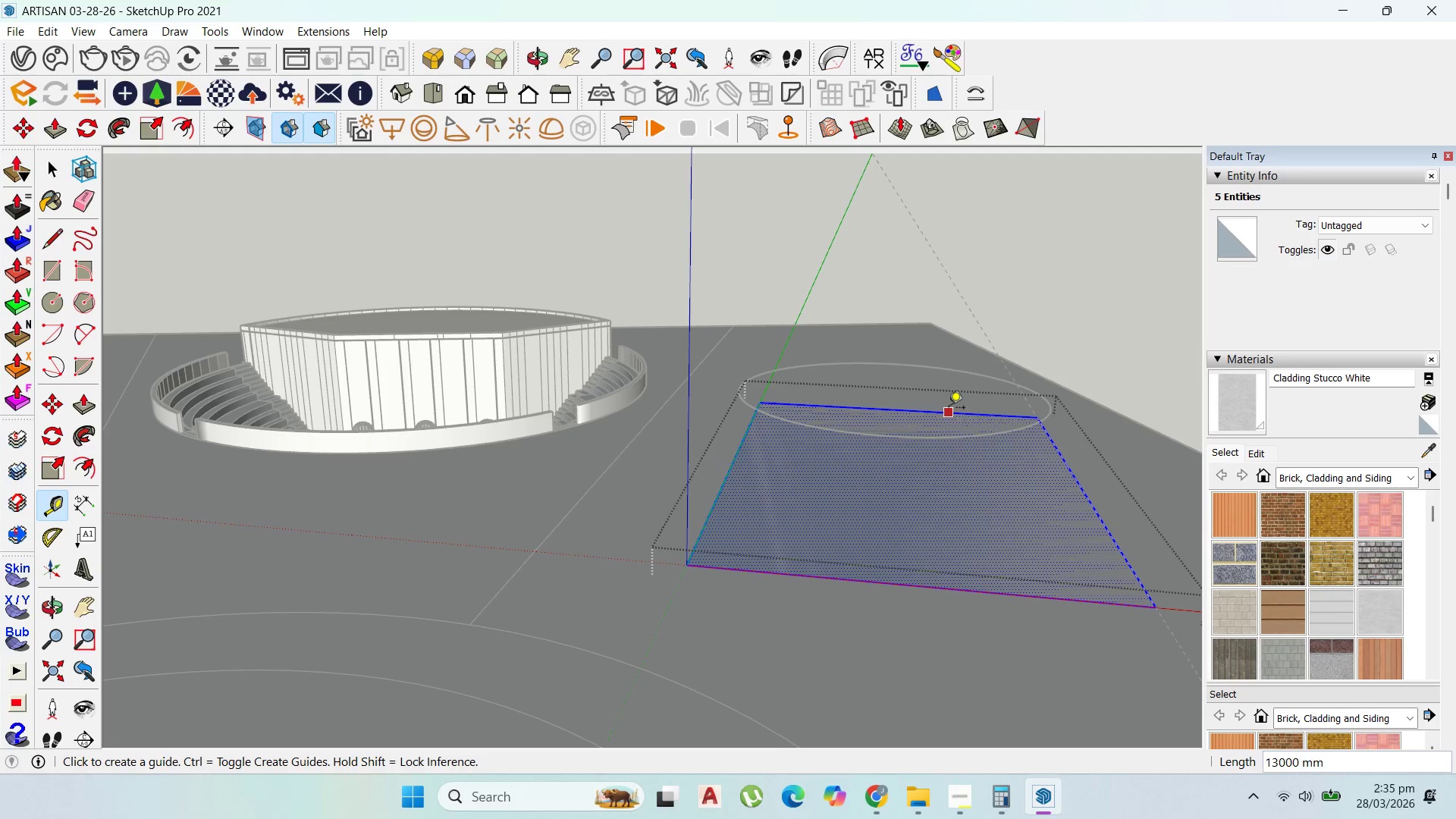 
left_click([949, 409])
 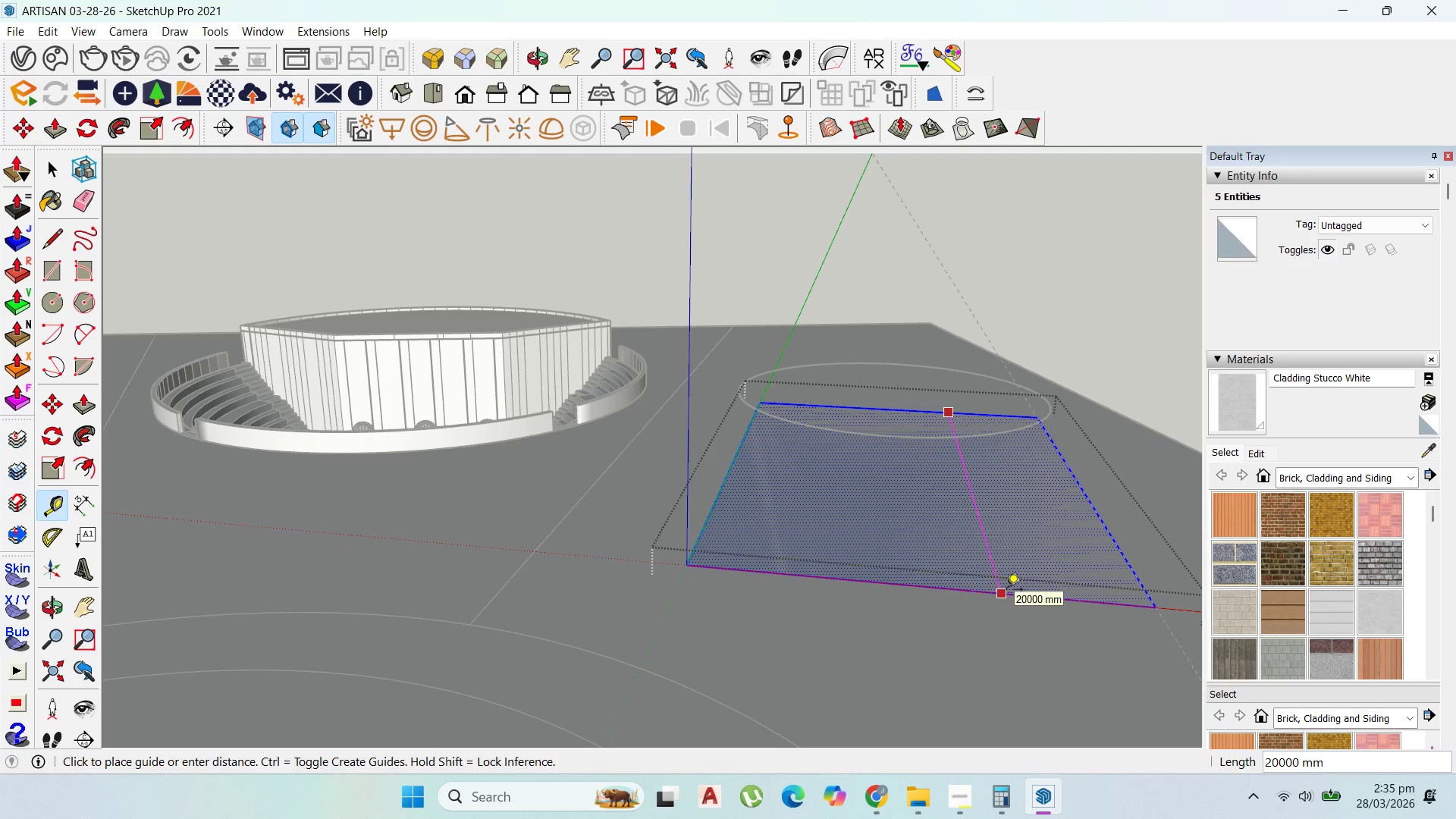 
key(Escape)
 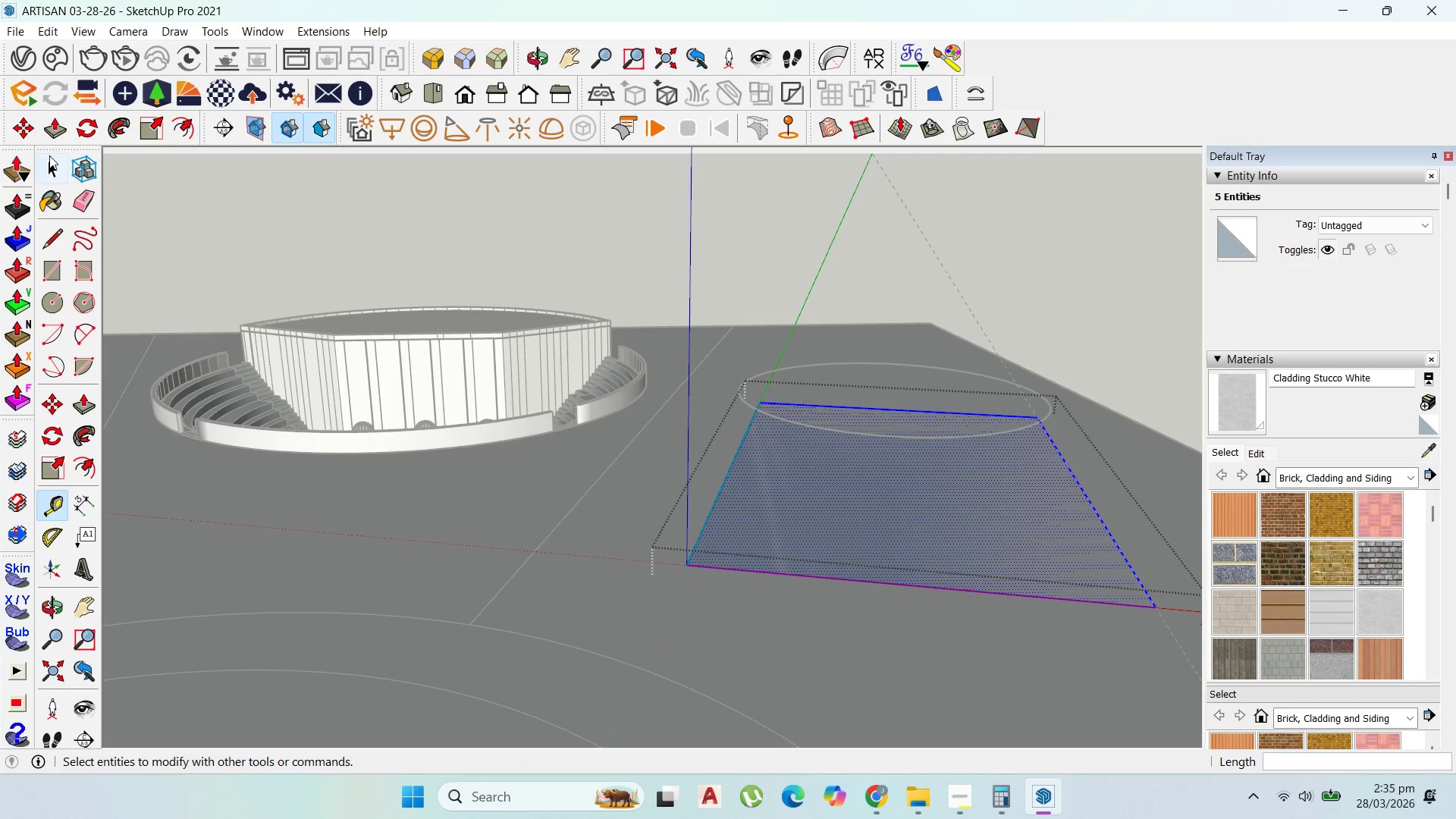 
left_click([49, 155])
 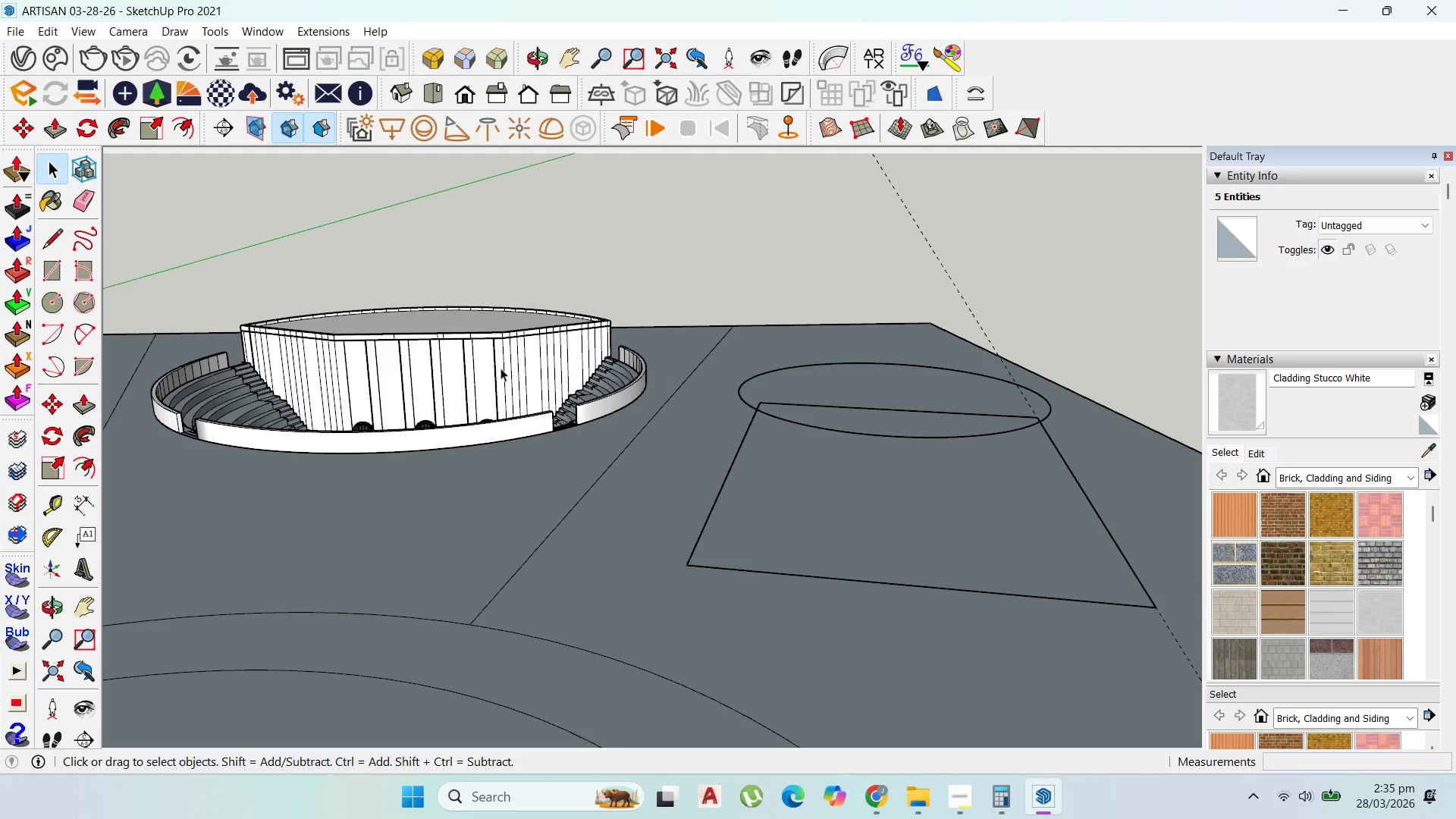 
key(Escape)
 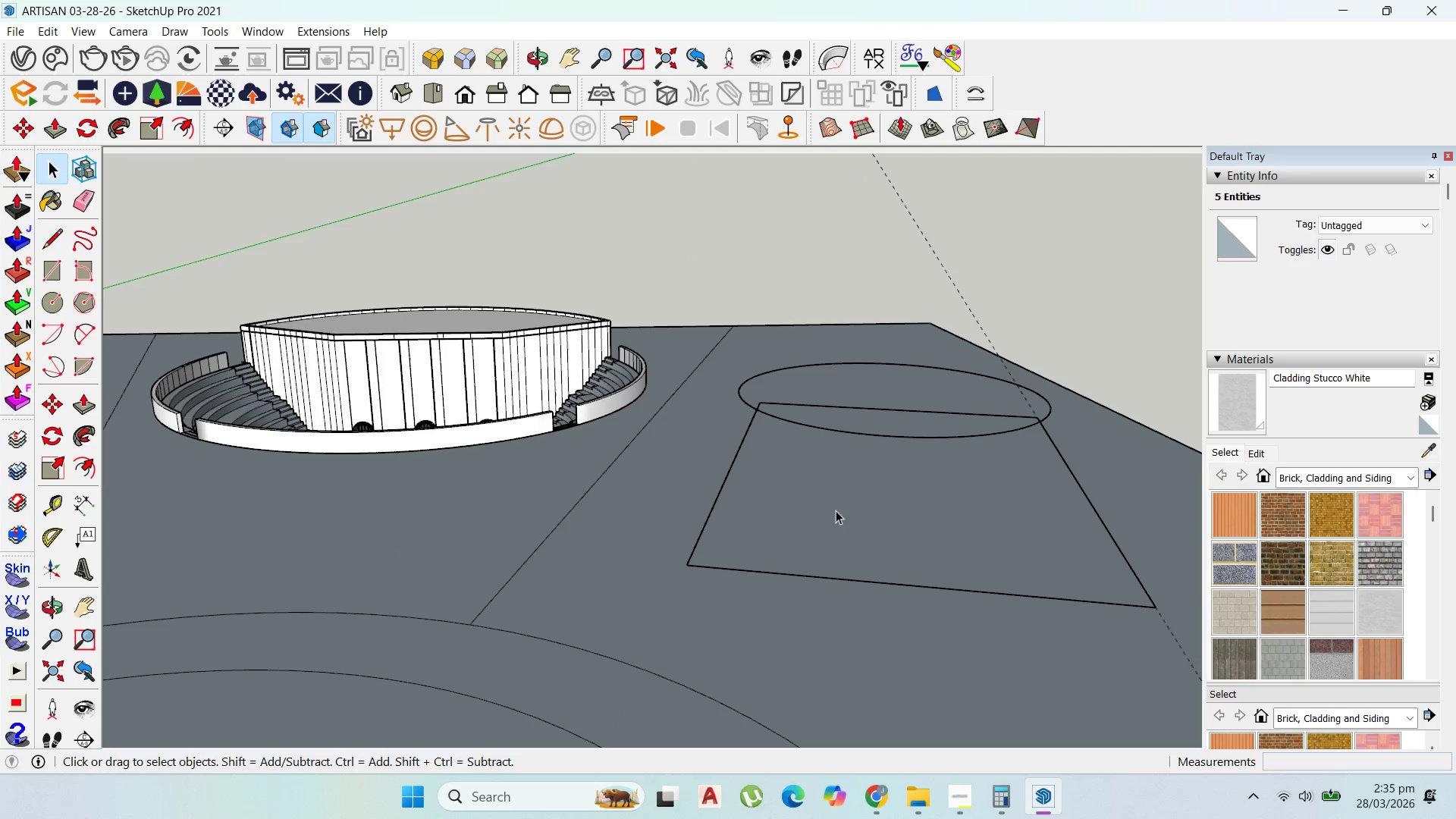 
key(Escape)
 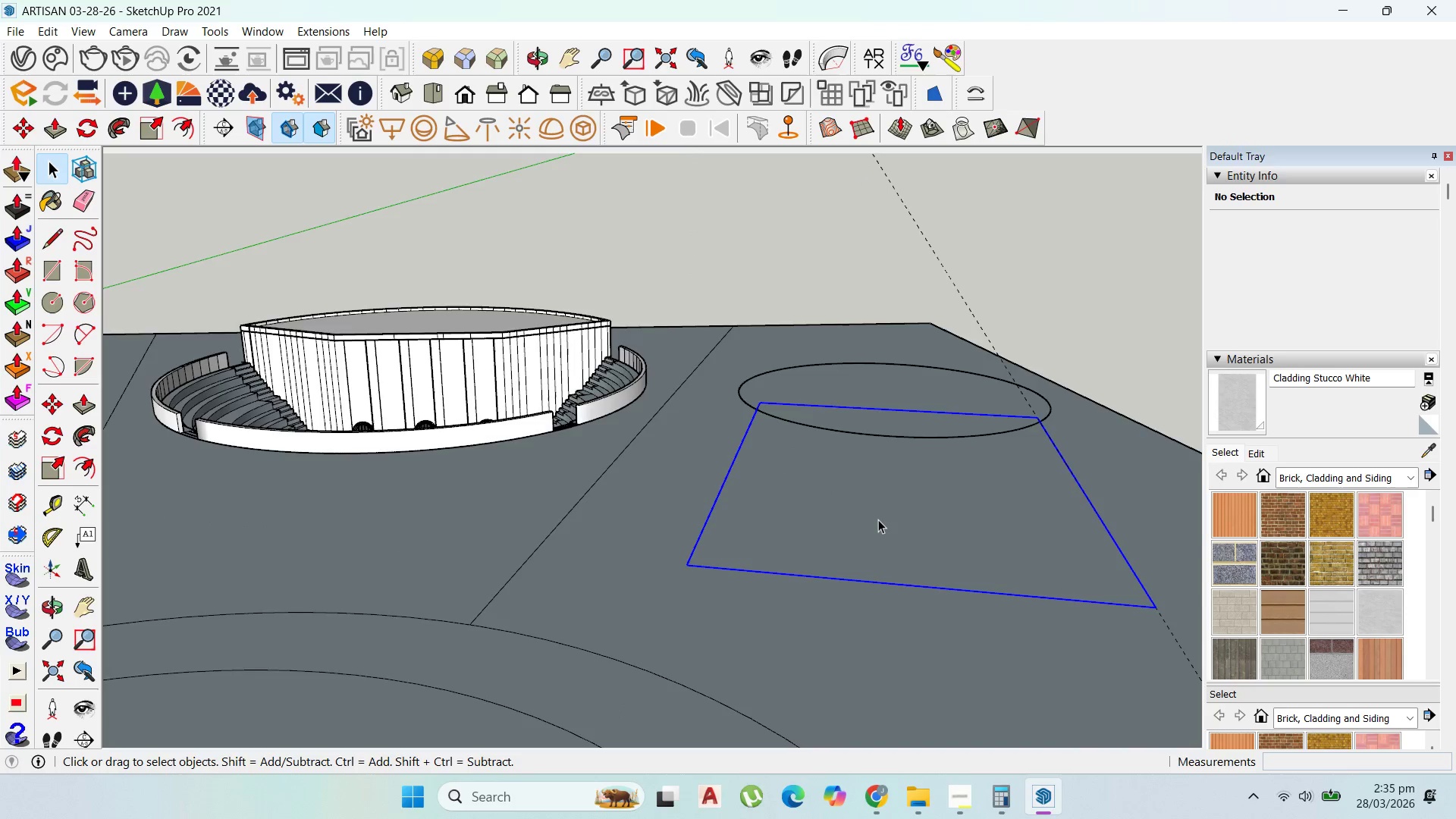 
double_click([878, 519])
 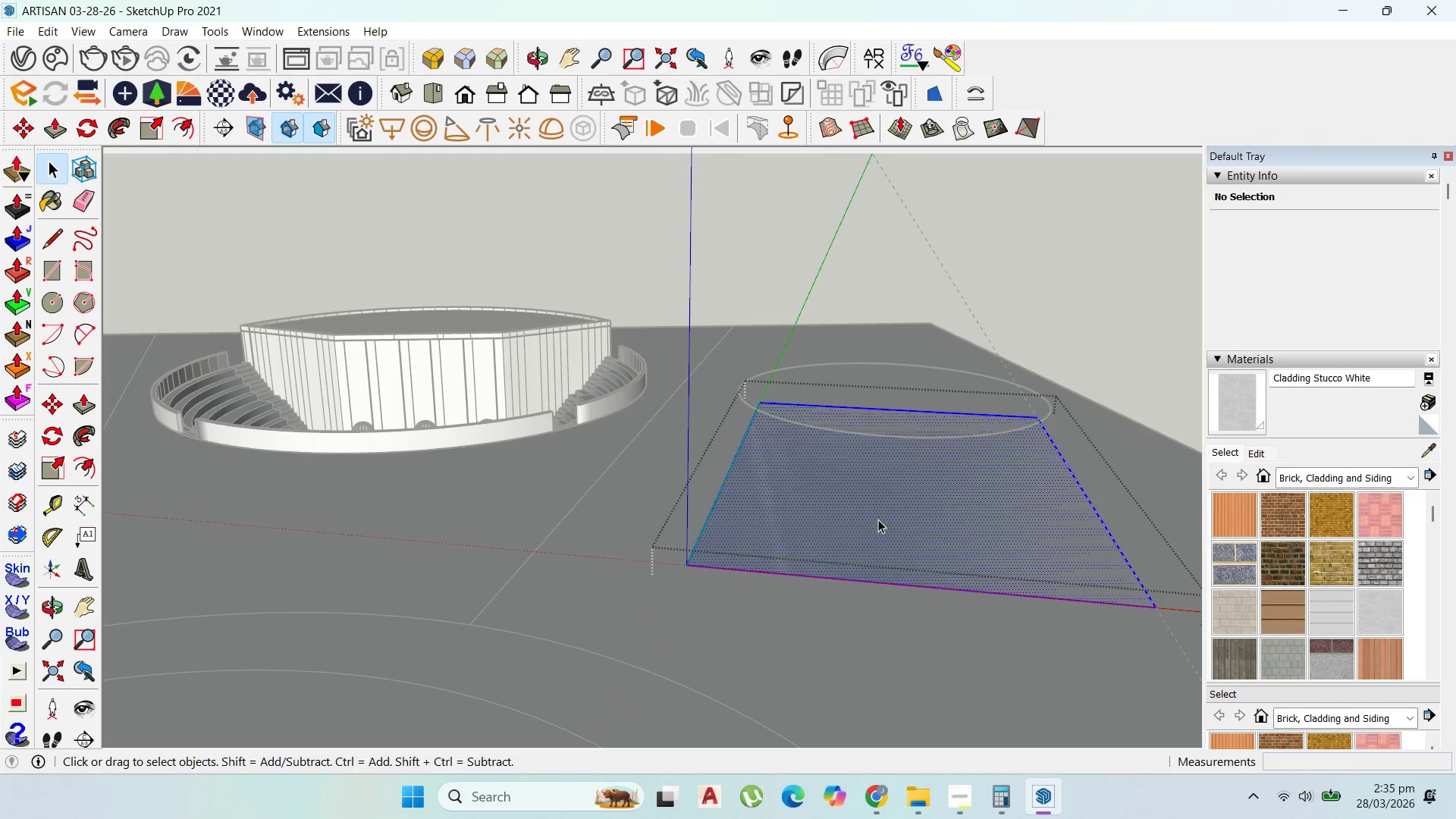 
triple_click([878, 519])
 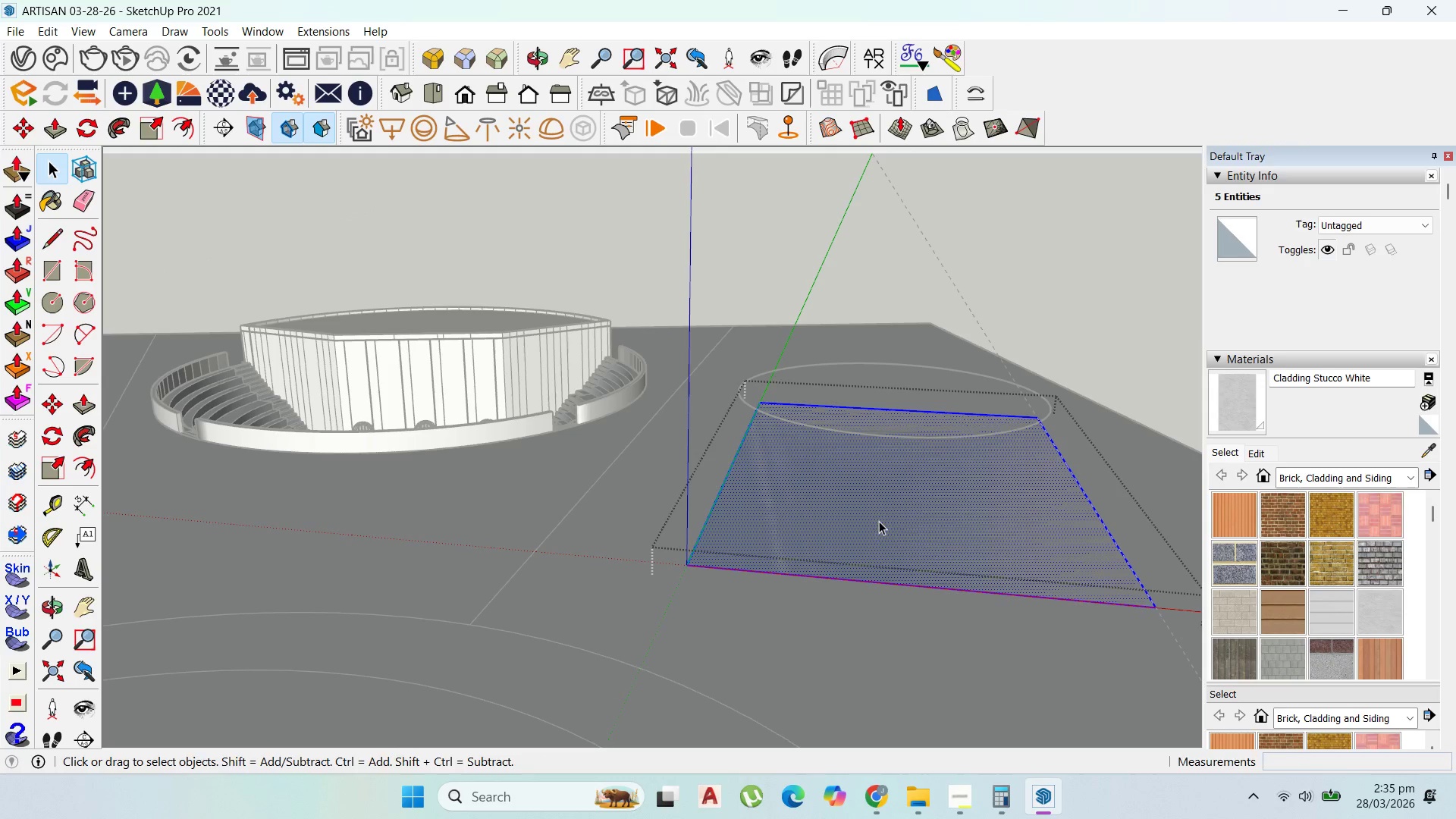 
key(P)
 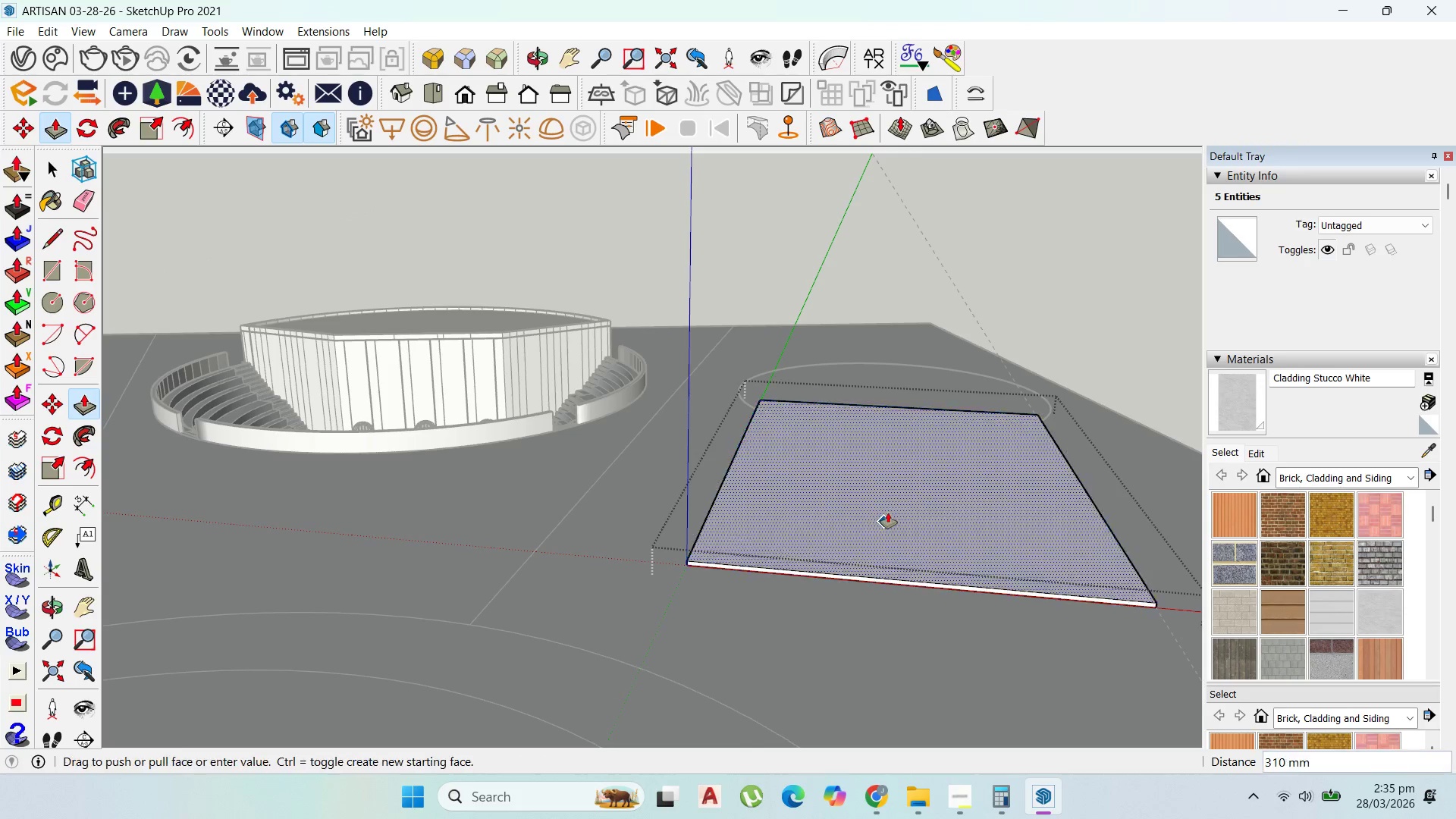 
left_click_drag(start_coordinate=[883, 522], to_coordinate=[894, 505])
 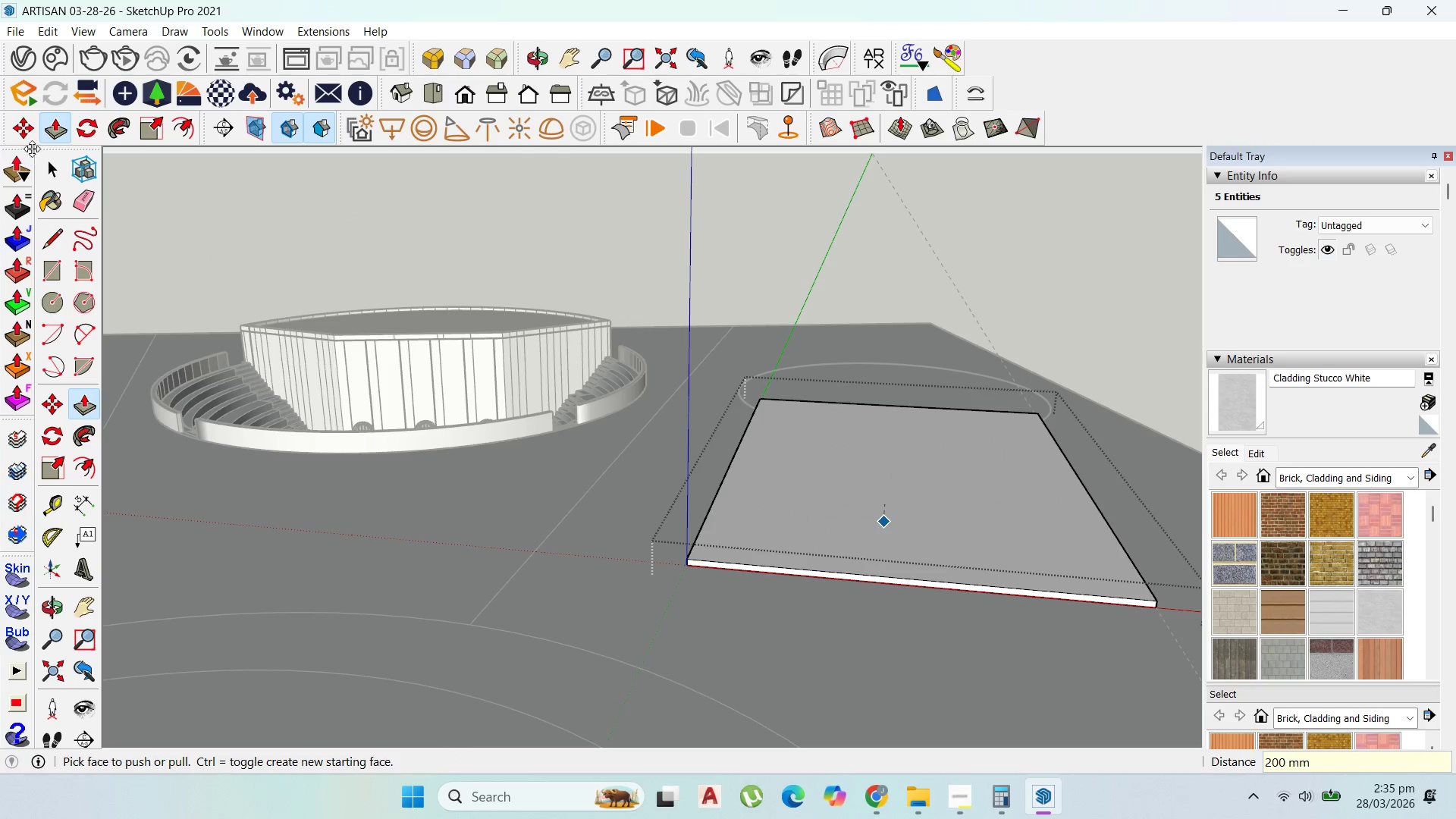 
type(200)
 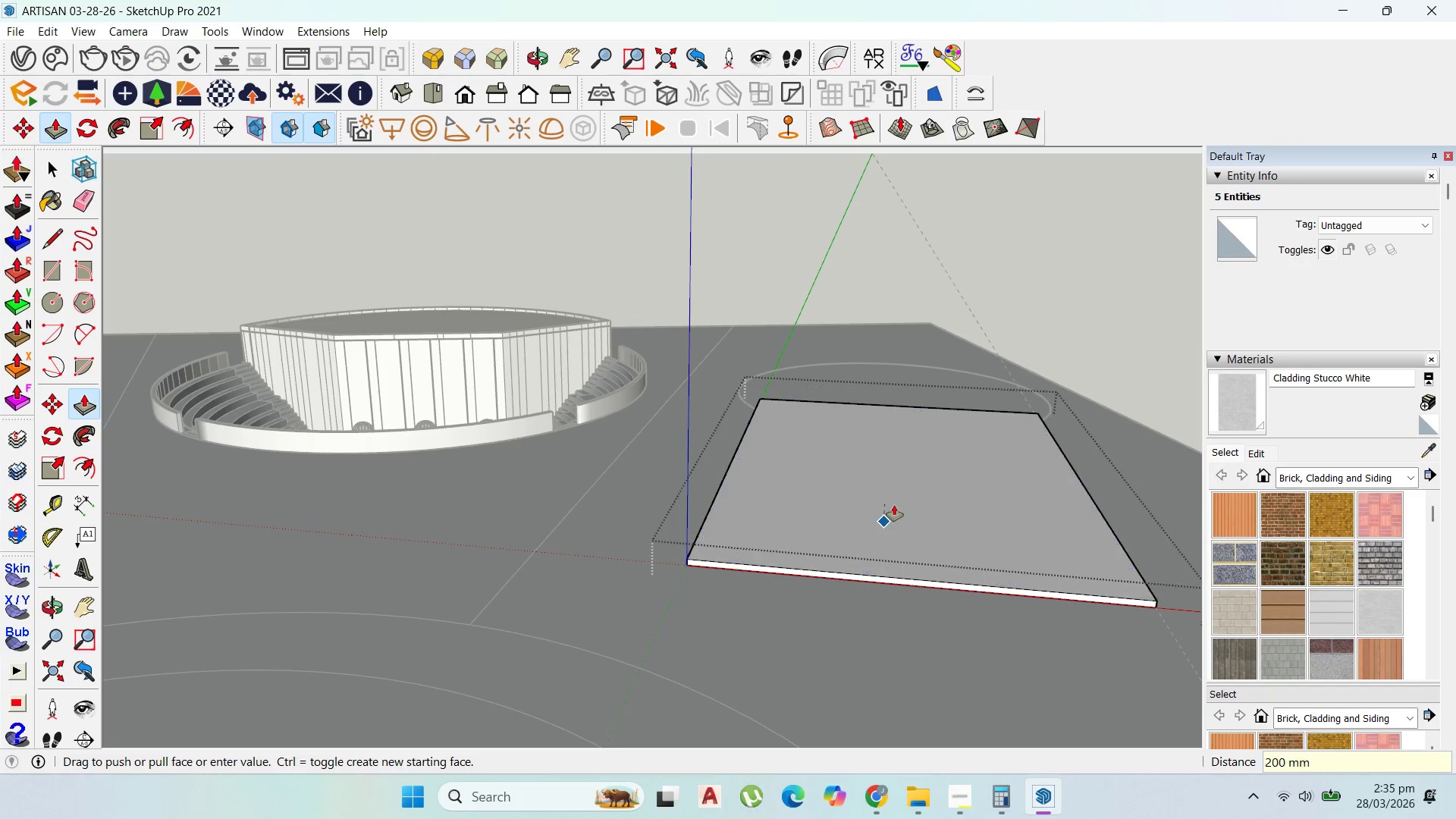 
key(Enter)
 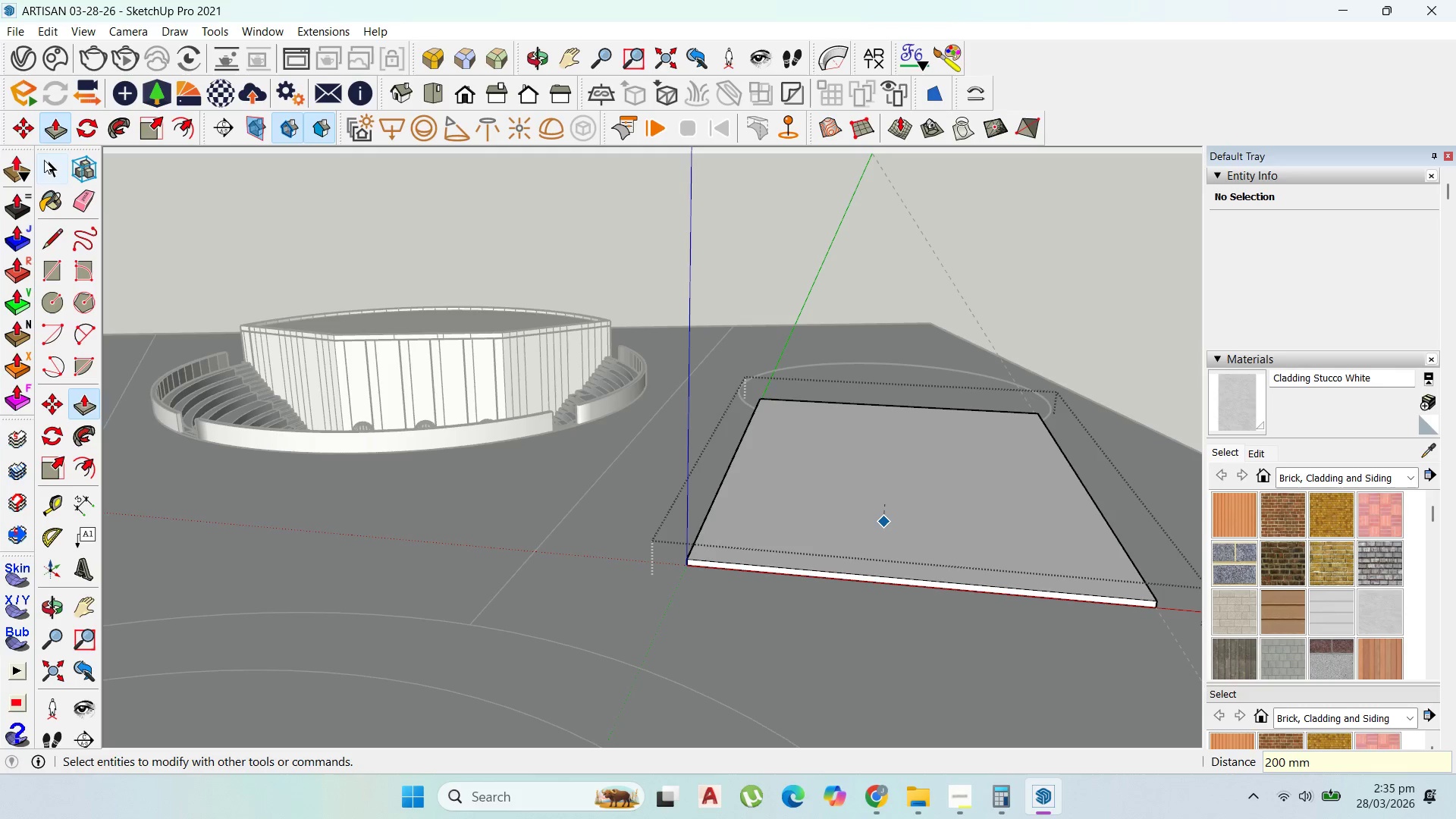 
left_click([49, 163])
 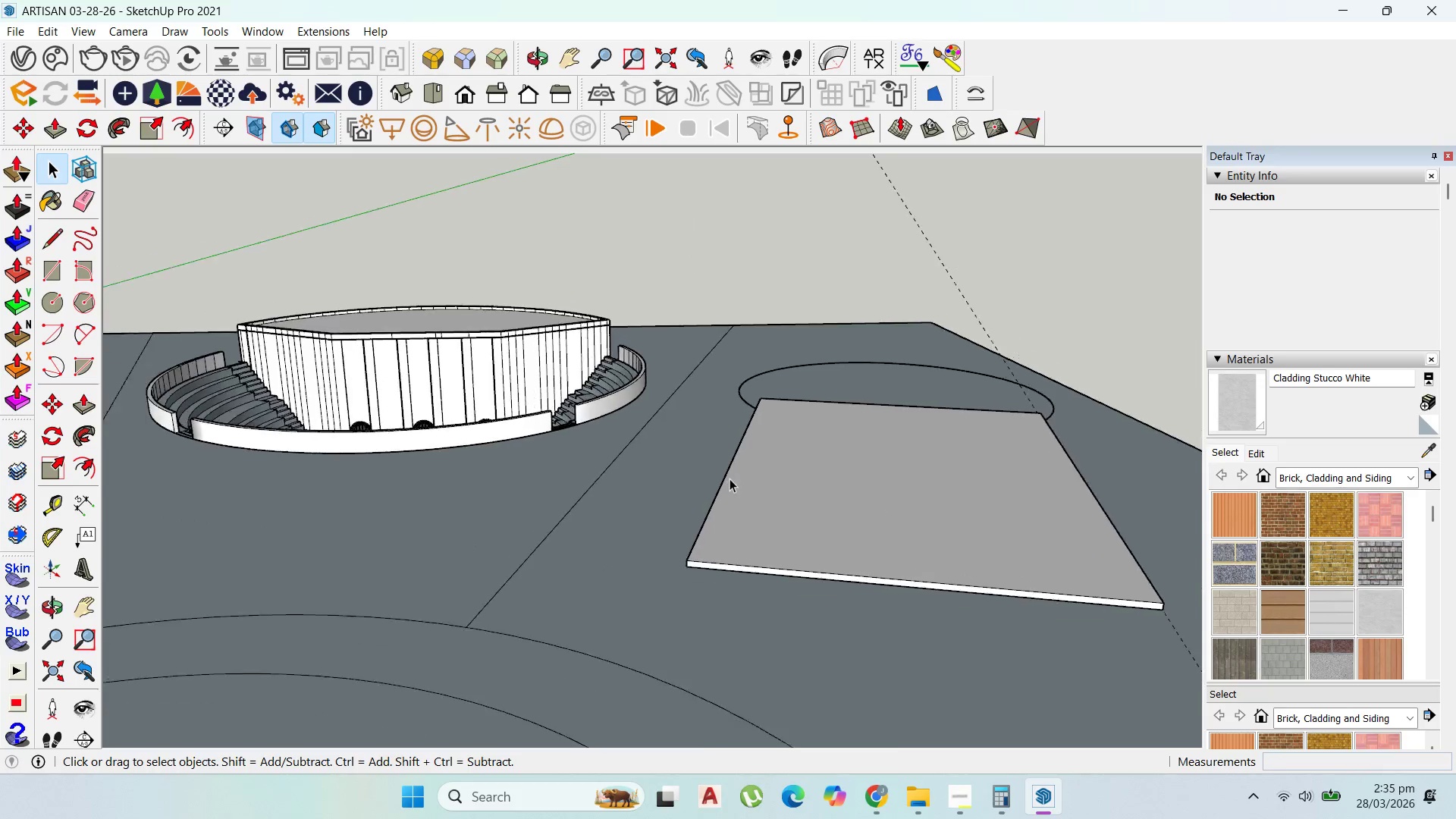 
key(Escape)
 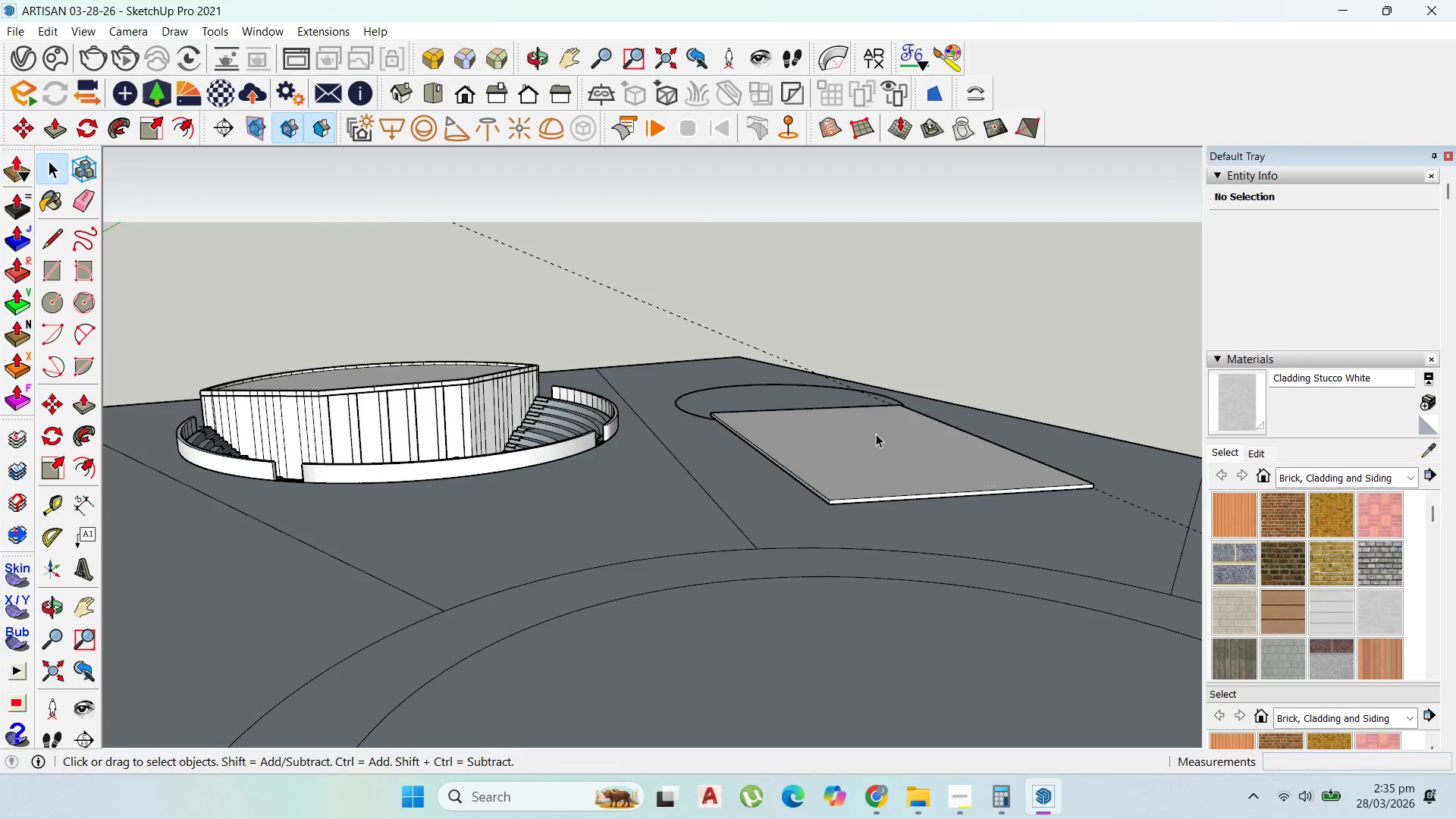 
scroll: coordinate [729, 479], scroll_direction: down, amount: 3.0
 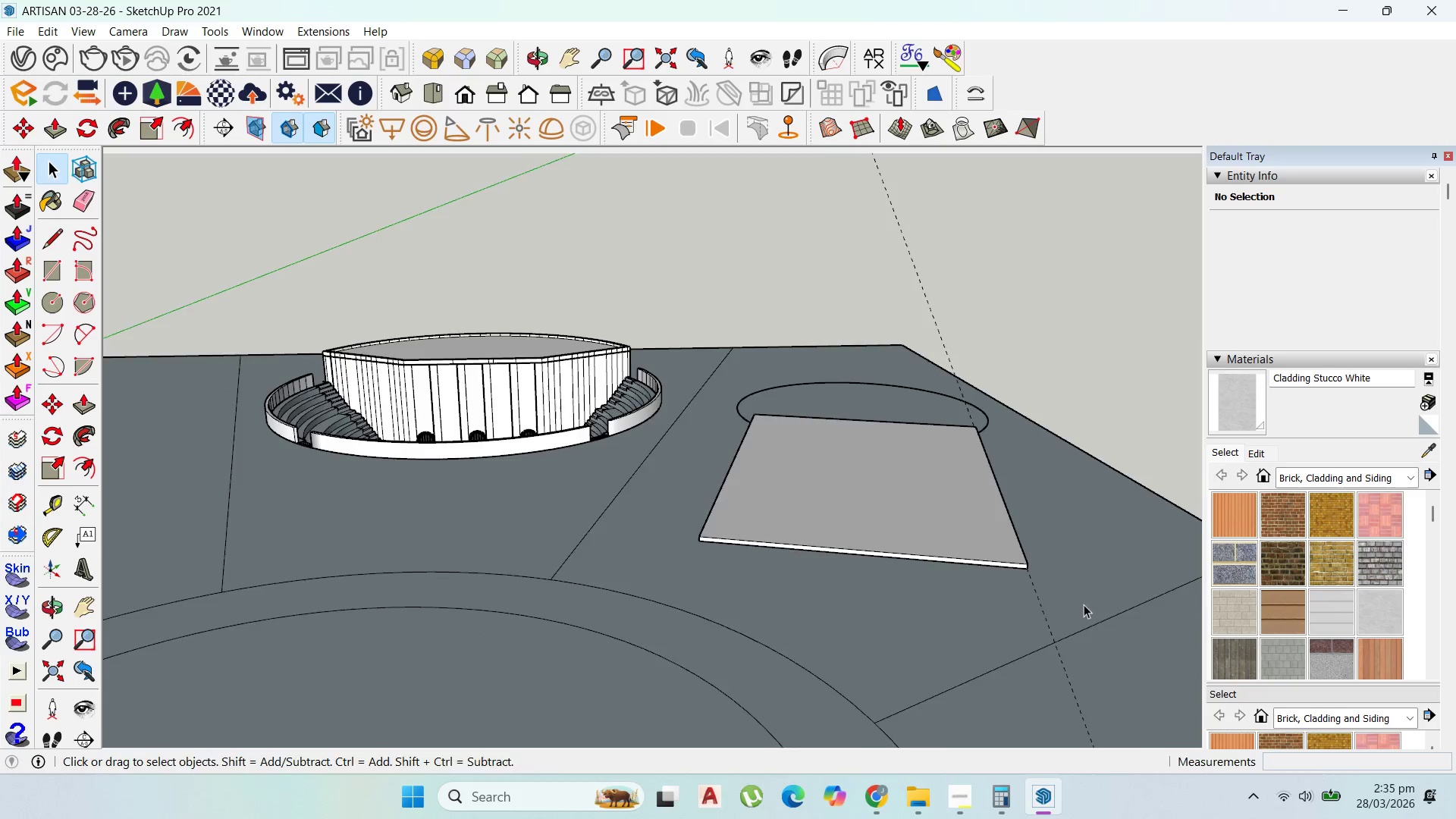 
left_click([871, 431])
 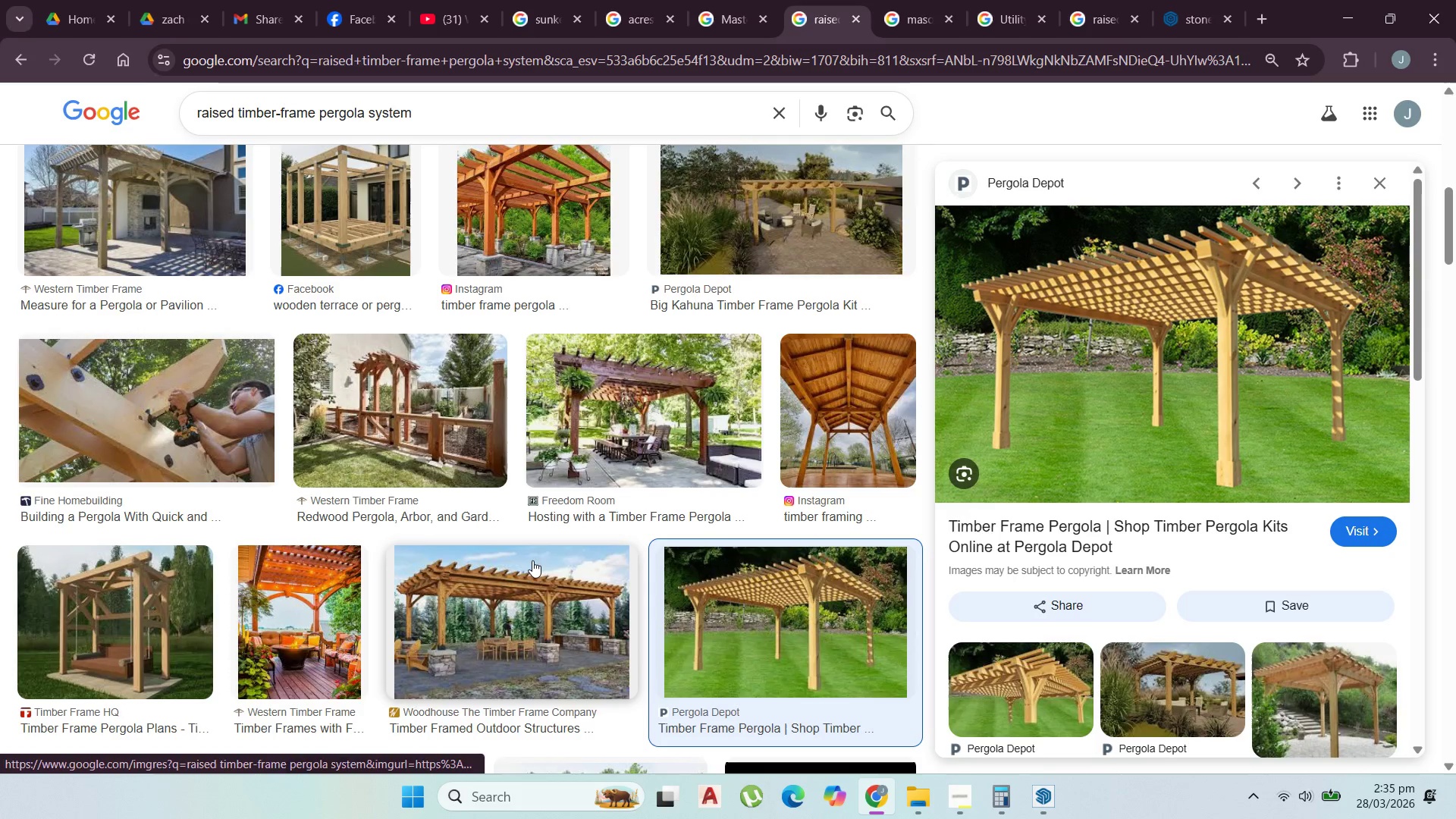 
wait(5.52)
 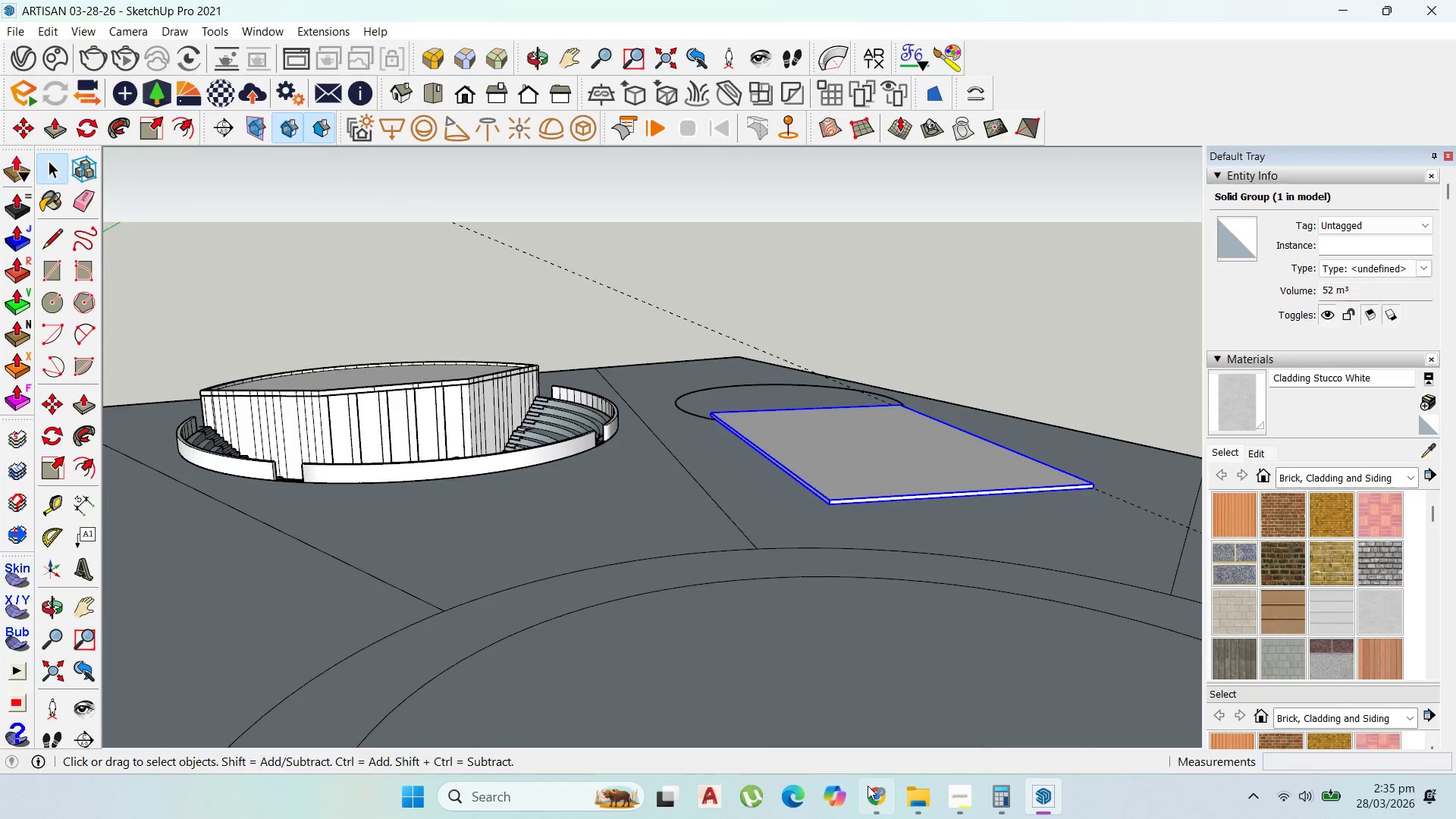 
left_click([1348, 14])
 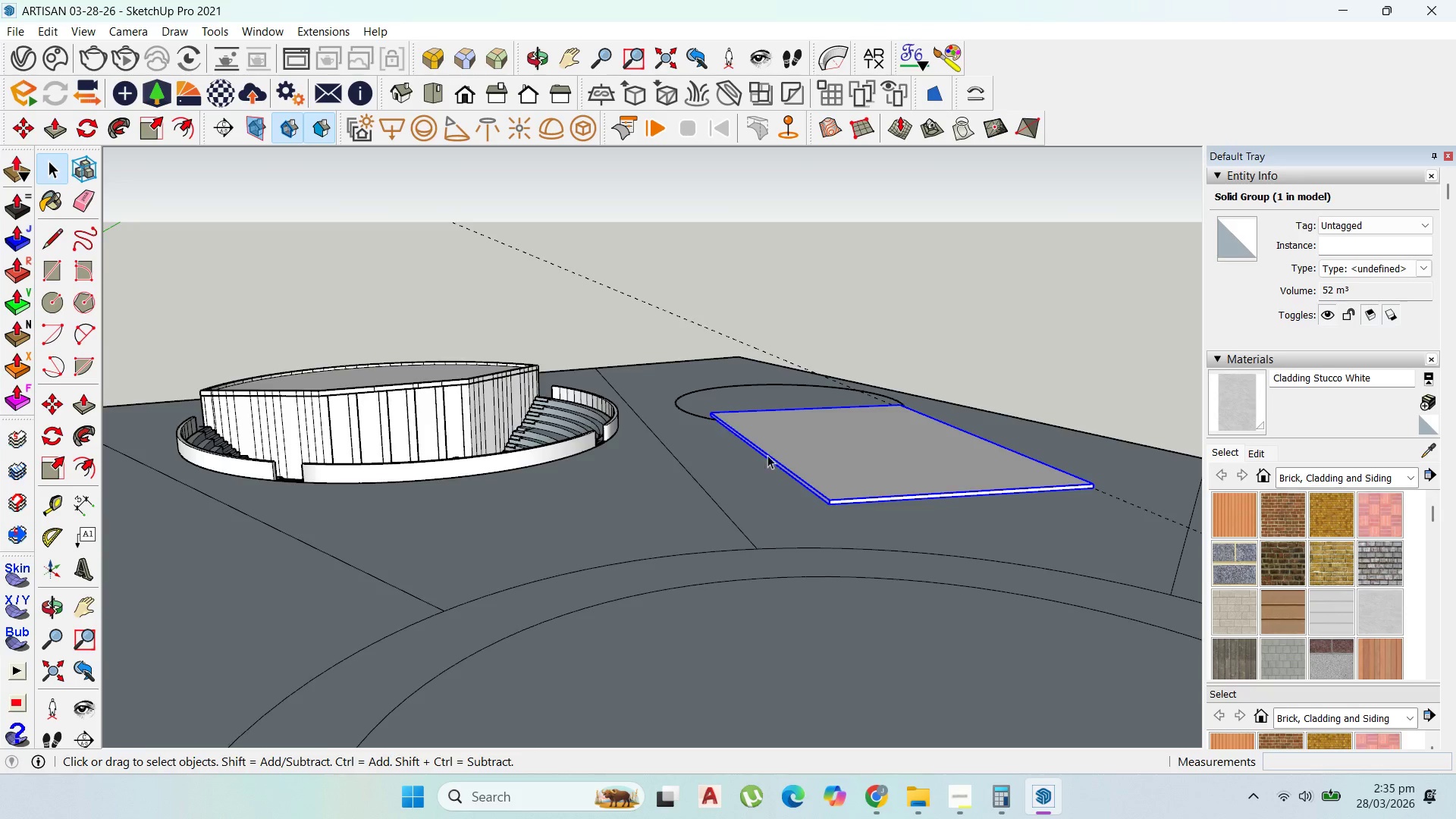 
scroll: coordinate [784, 463], scroll_direction: up, amount: 3.0
 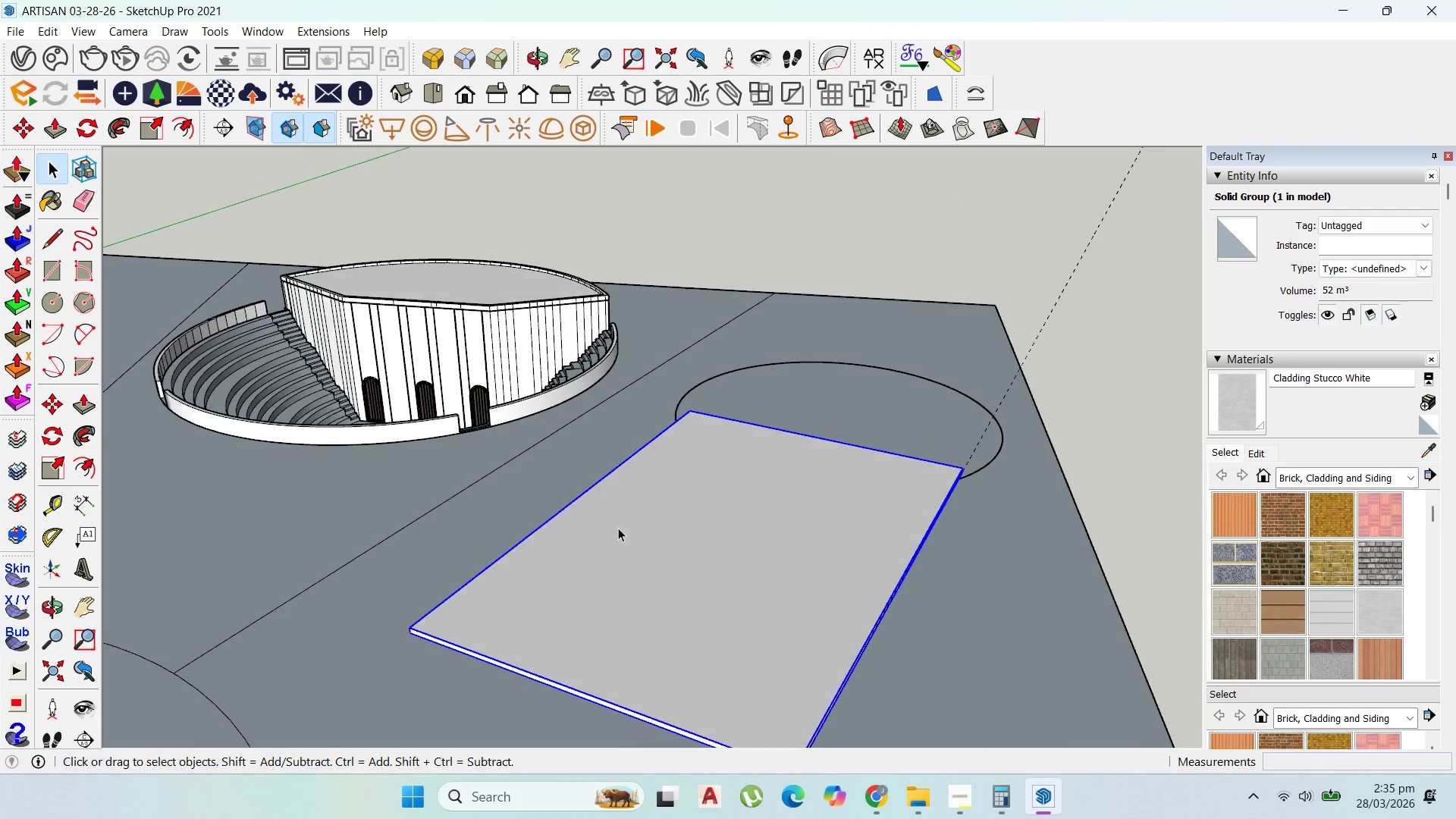 
scroll: coordinate [693, 493], scroll_direction: down, amount: 5.0
 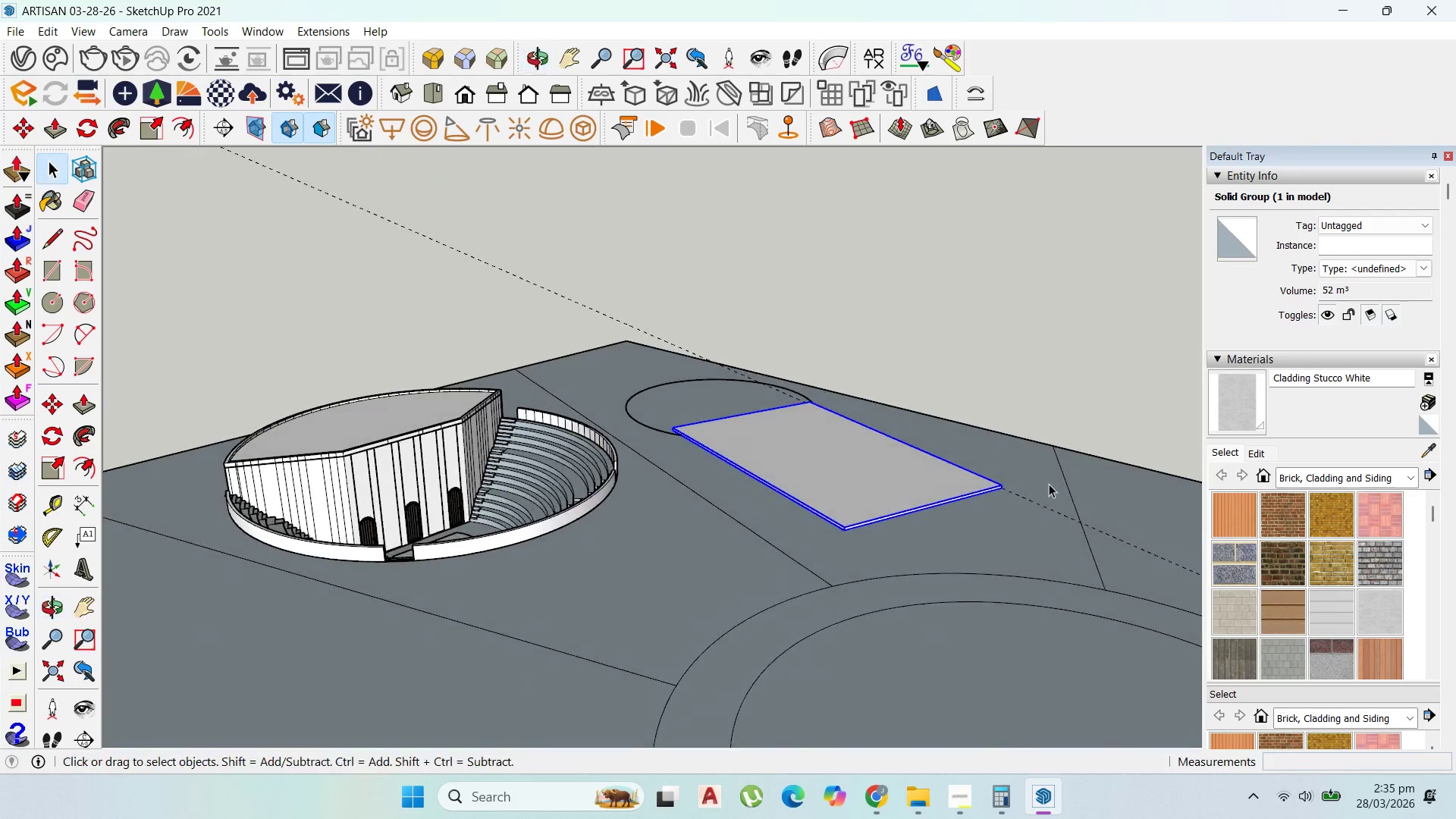 
scroll: coordinate [861, 481], scroll_direction: up, amount: 3.0
 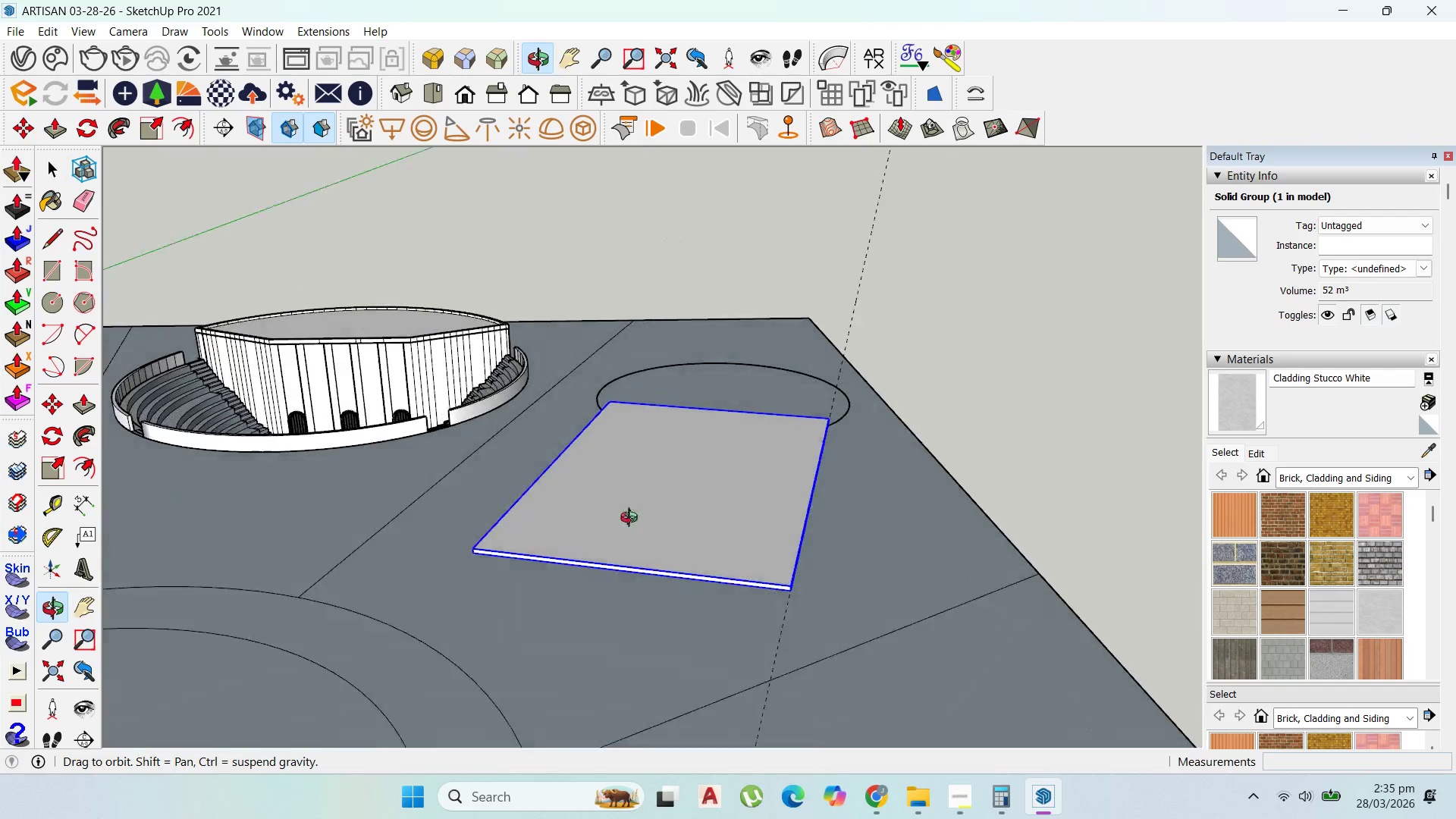 
double_click([757, 522])
 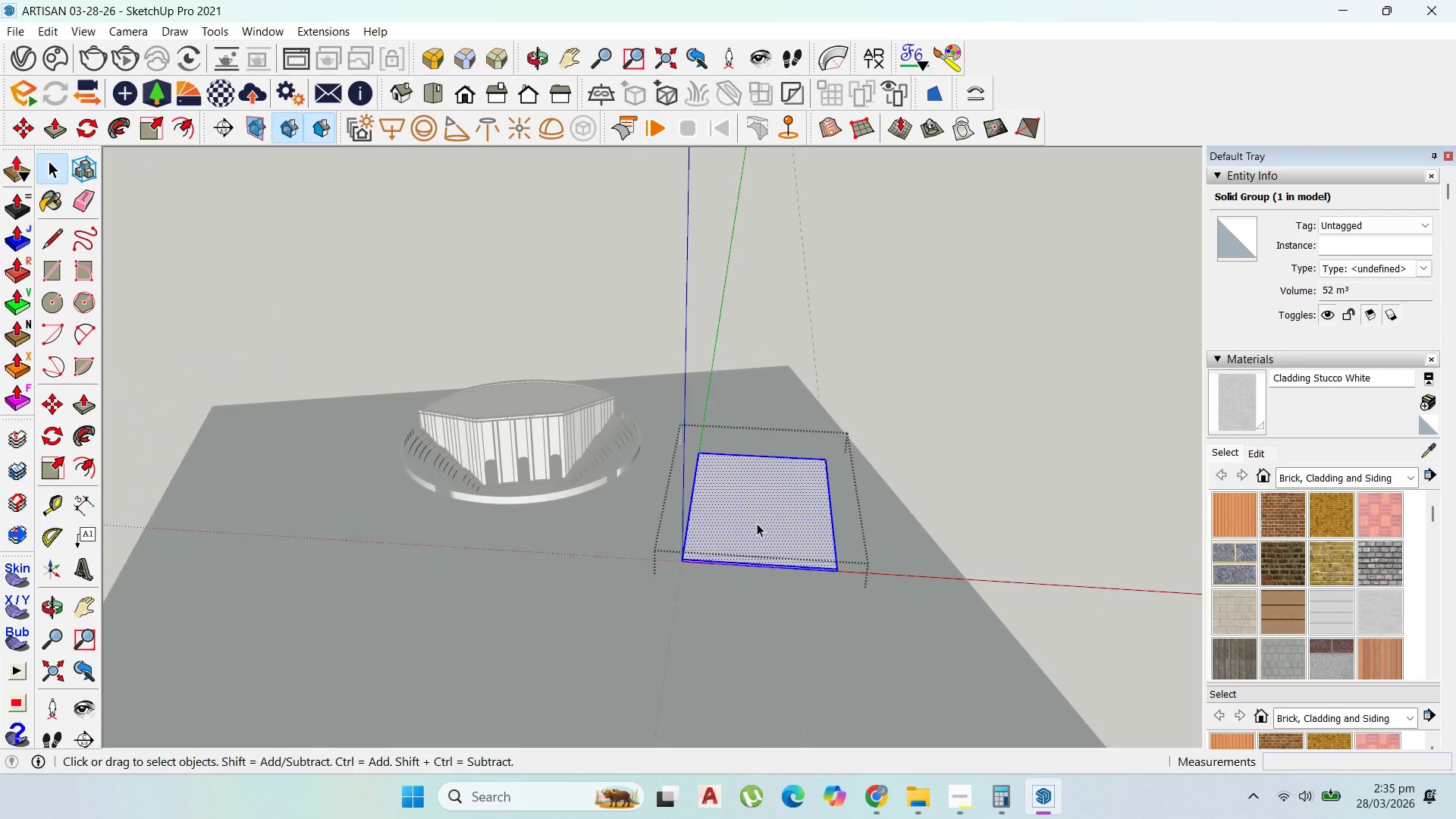 
scroll: coordinate [827, 514], scroll_direction: down, amount: 7.0
 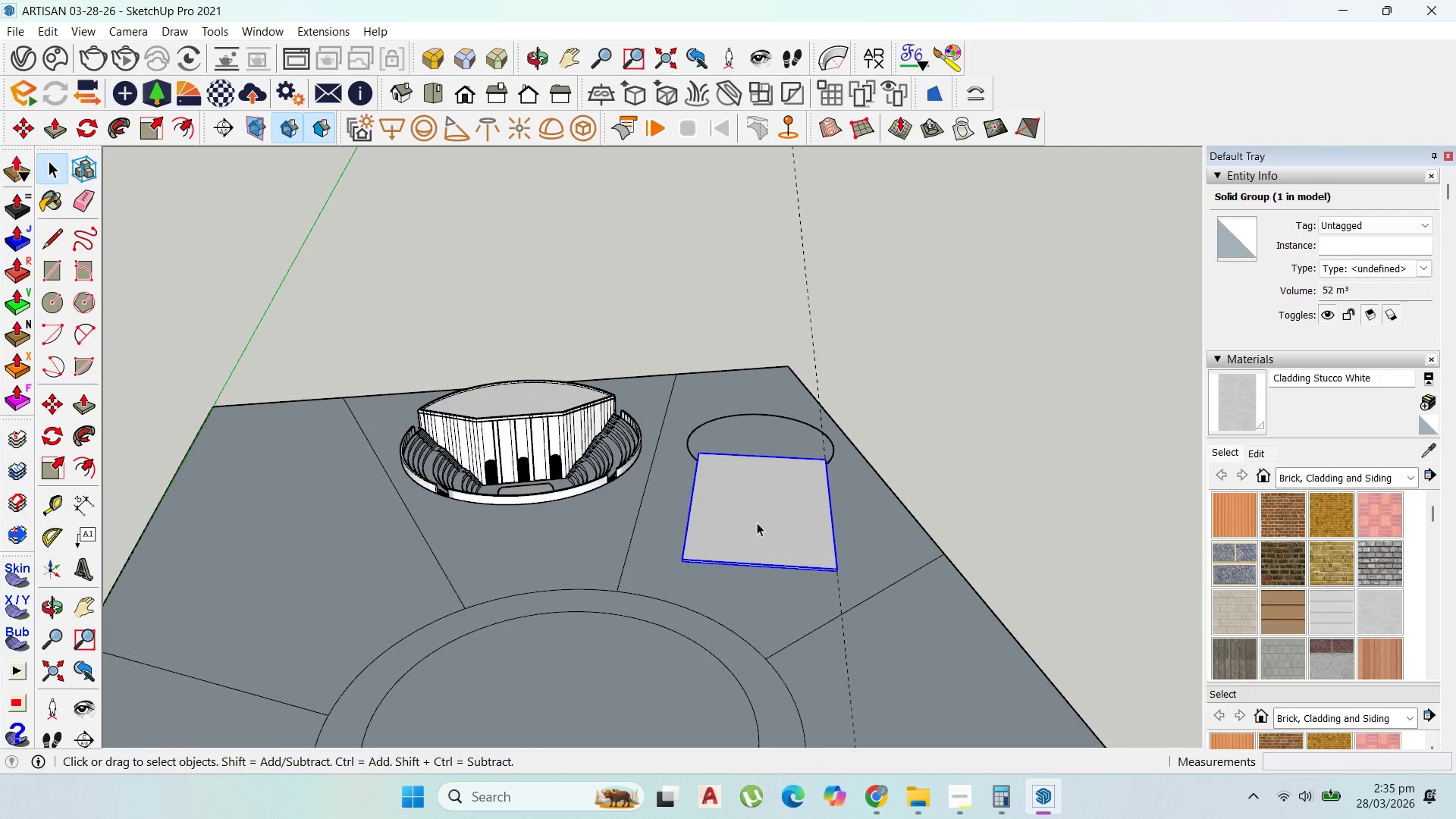 
triple_click([757, 523])
 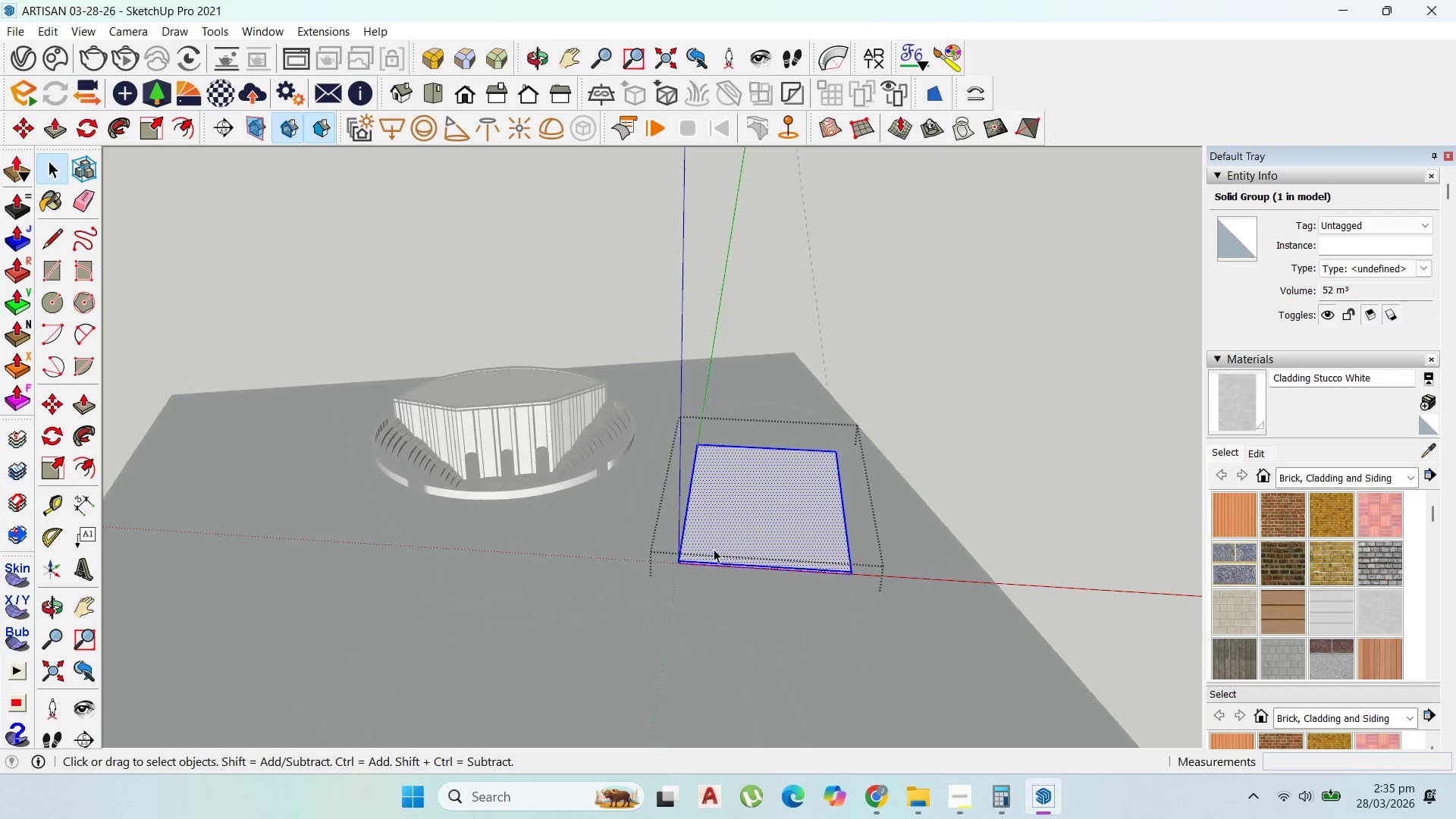 
scroll: coordinate [740, 560], scroll_direction: up, amount: 9.0
 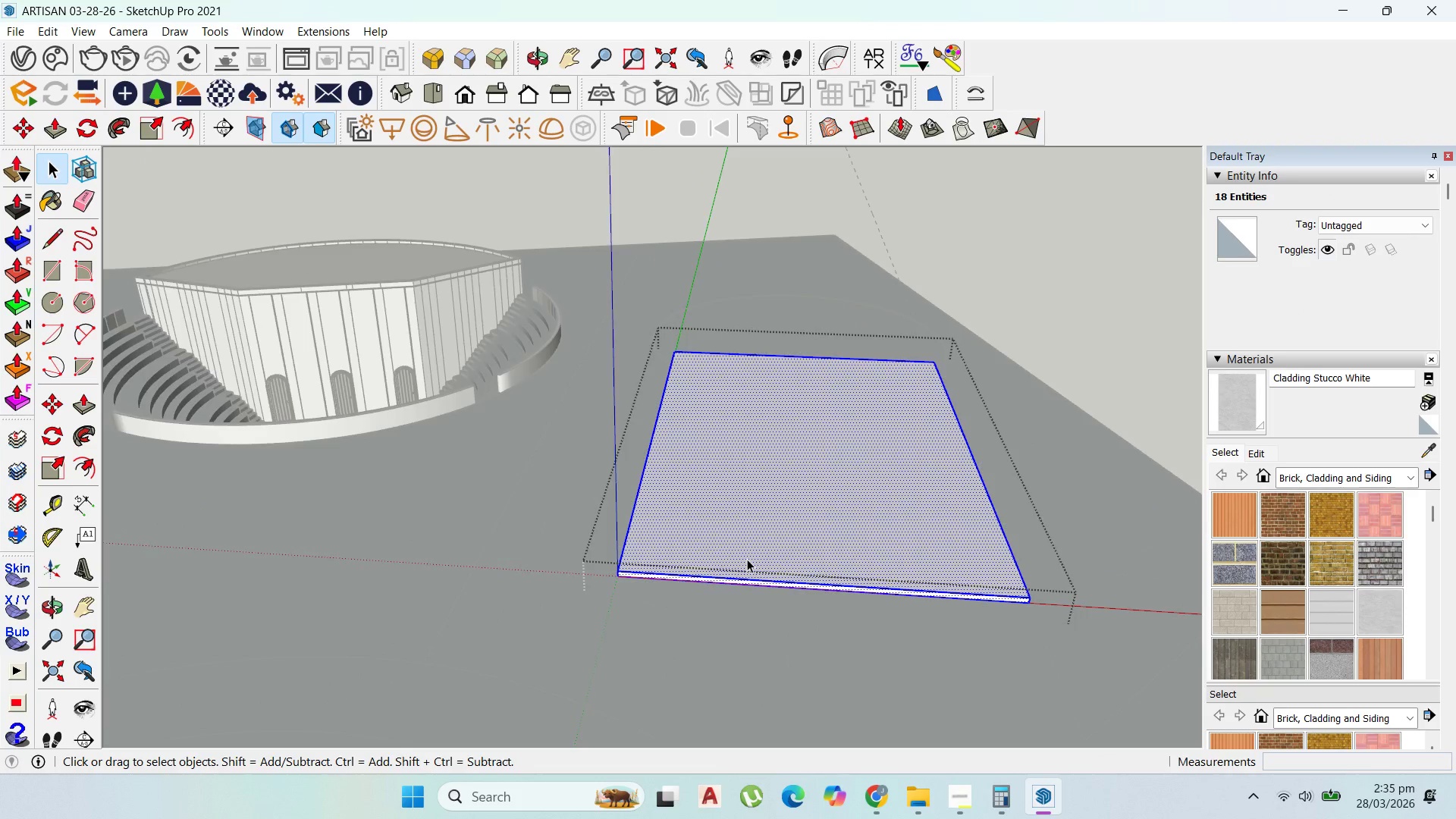 
key(Escape)
 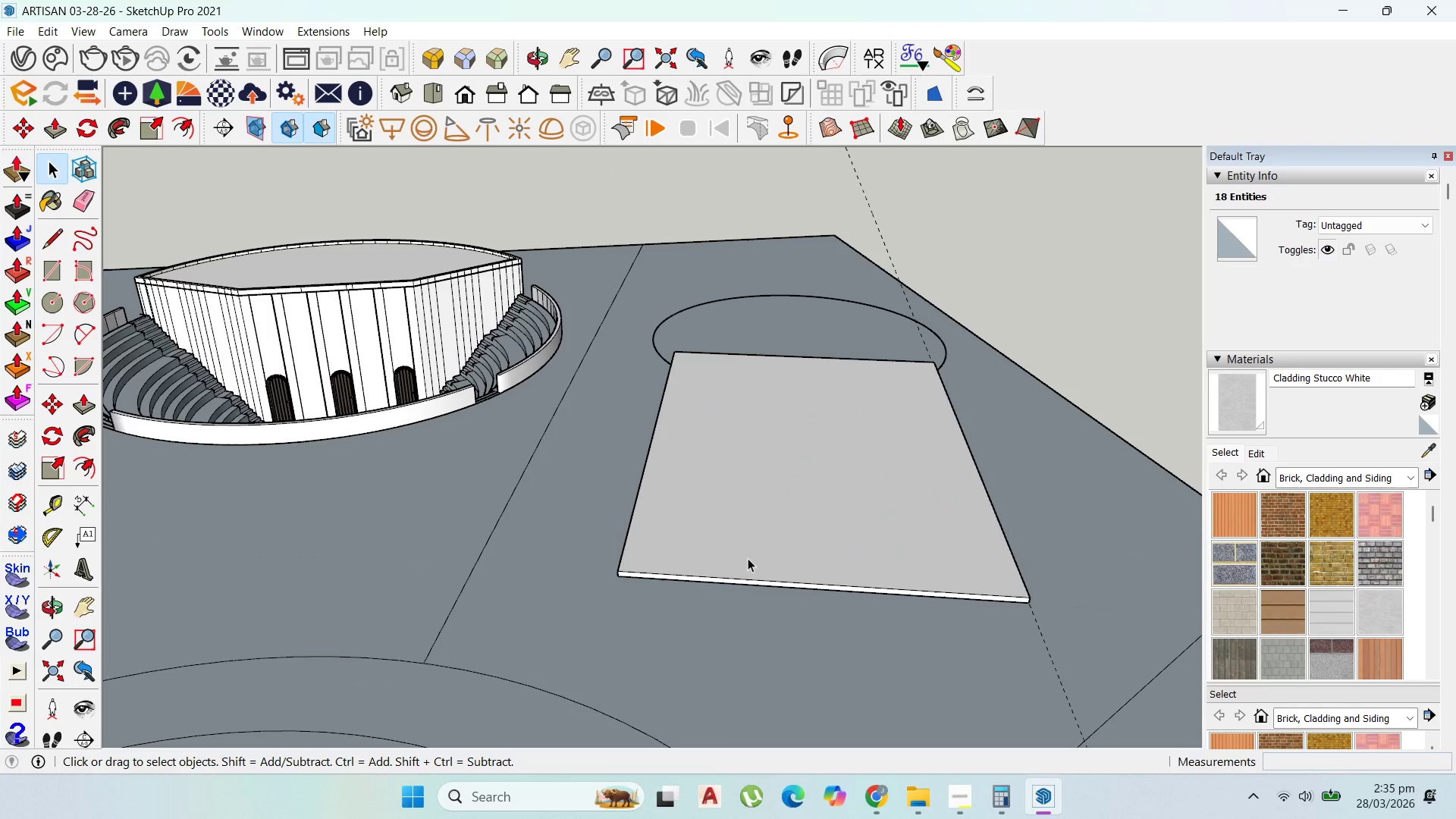 
key(Escape)
 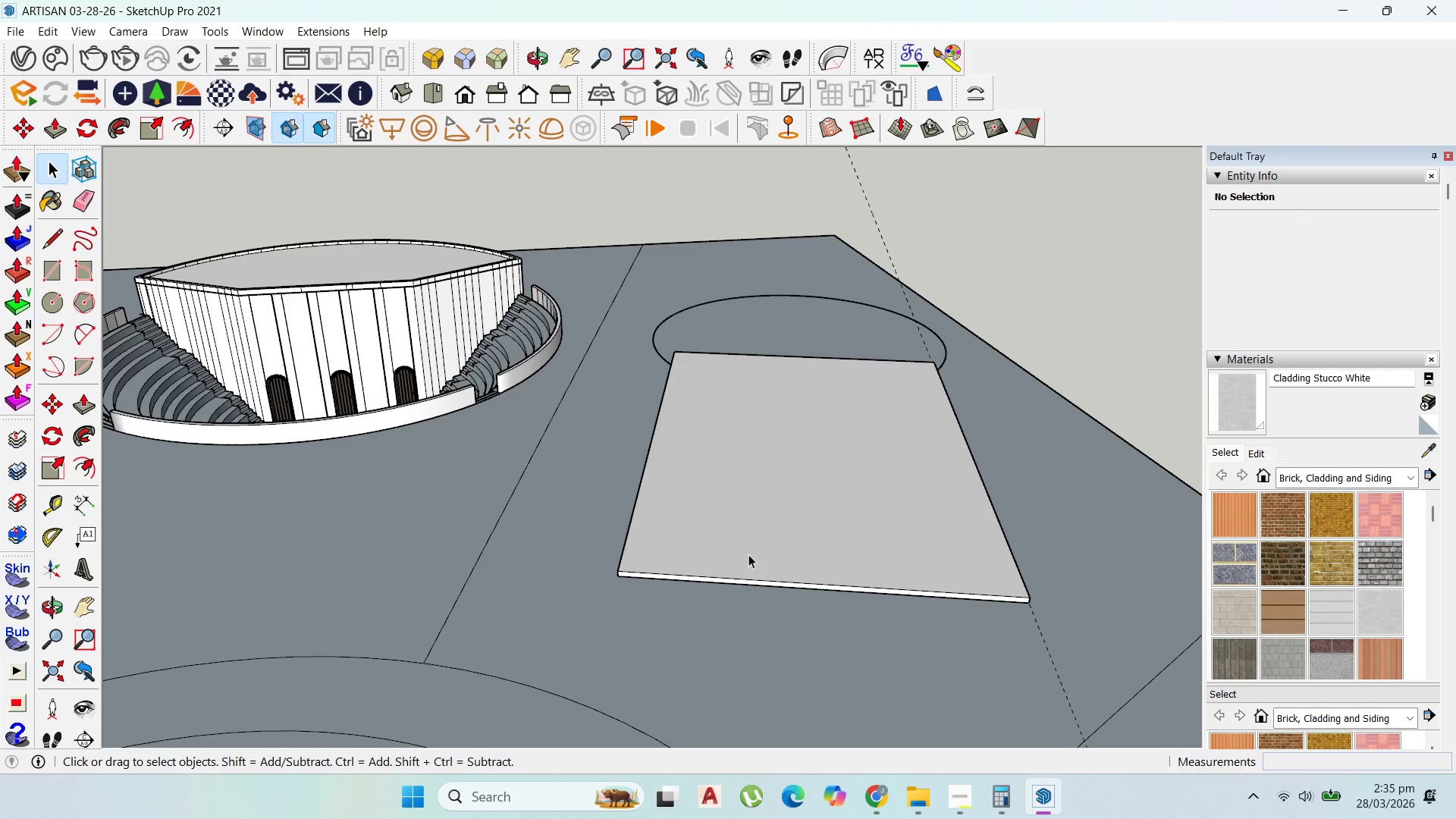 
key(Escape)
 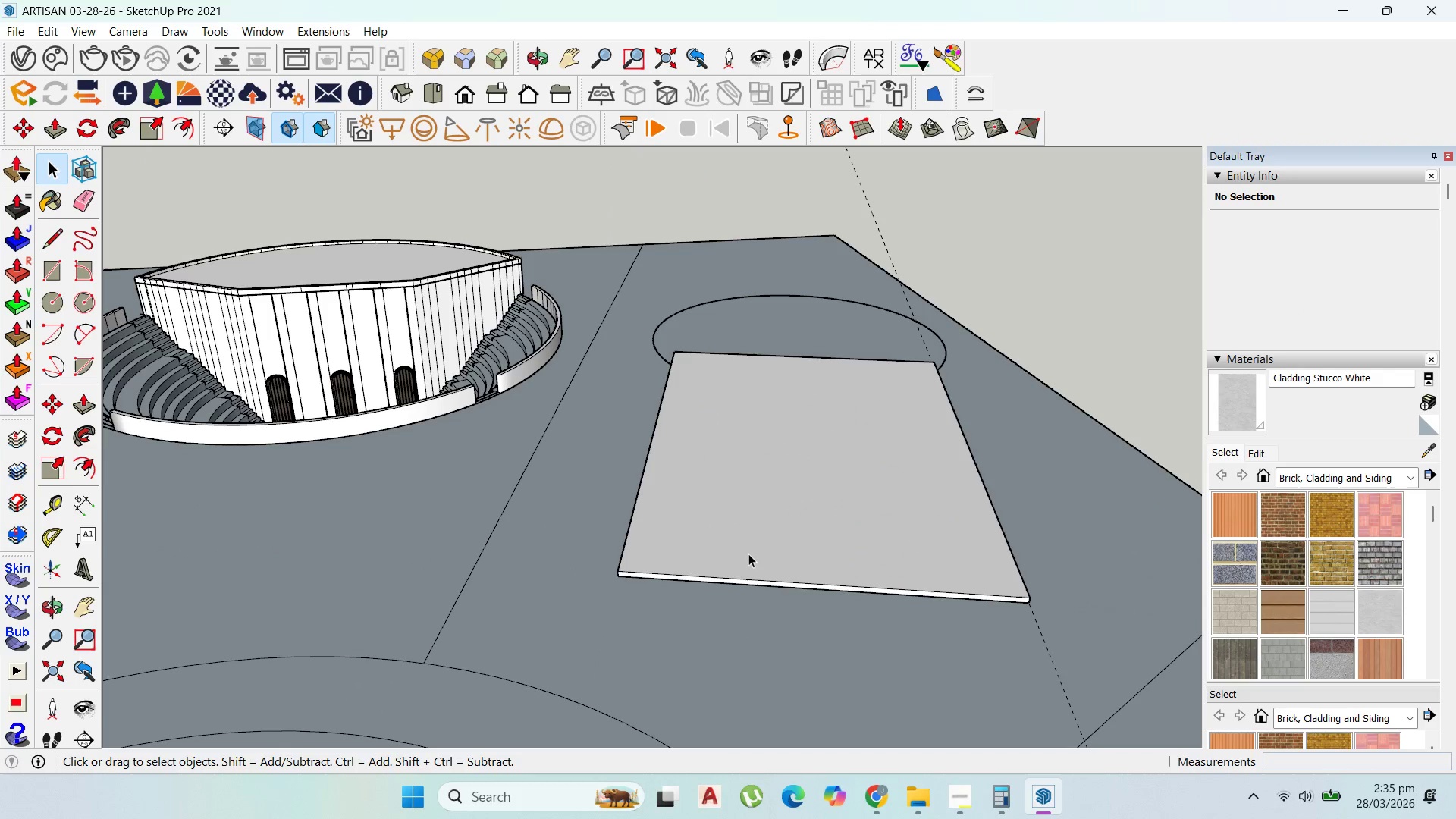 
key(Escape)
 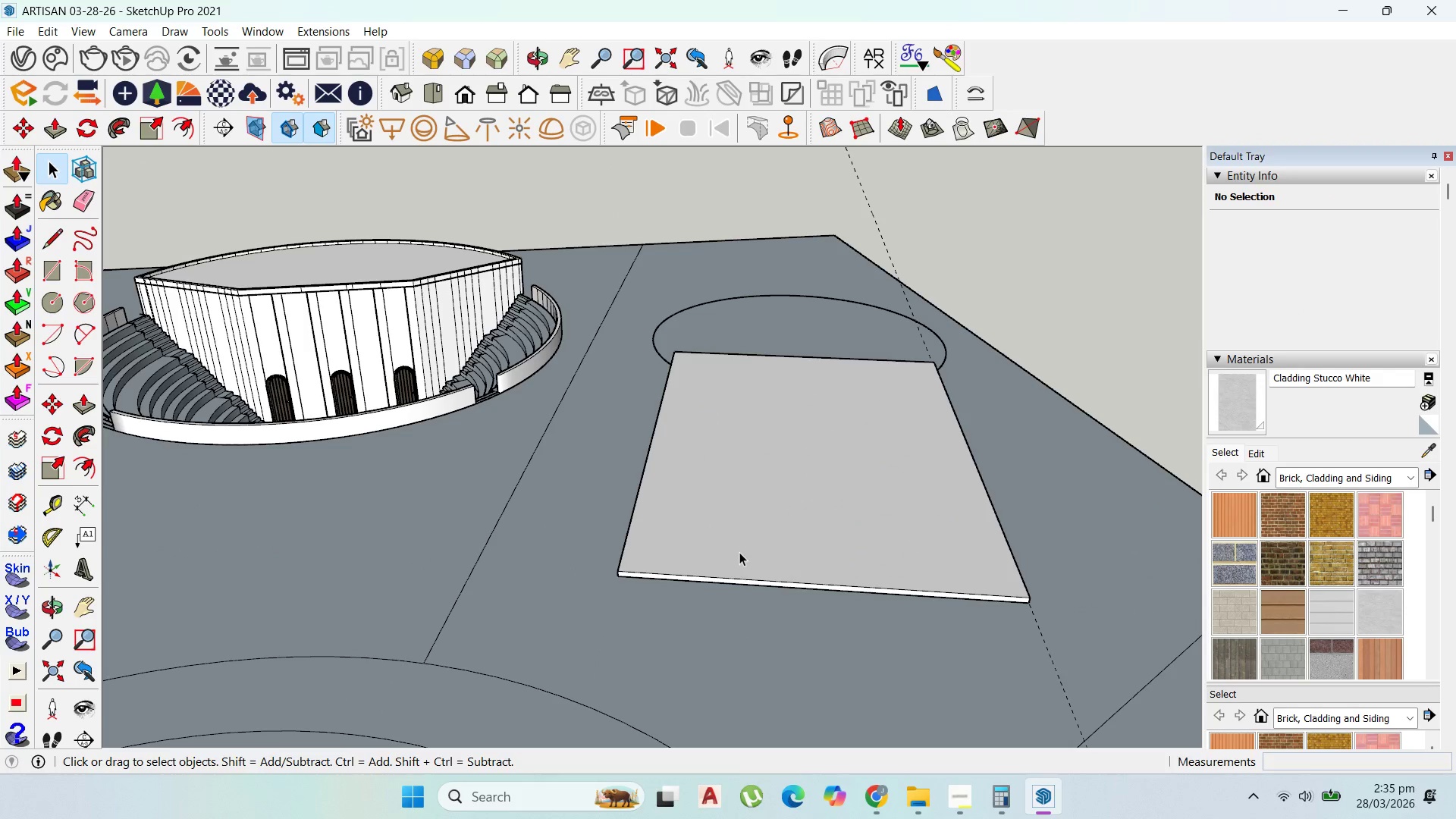 
key(Escape)
 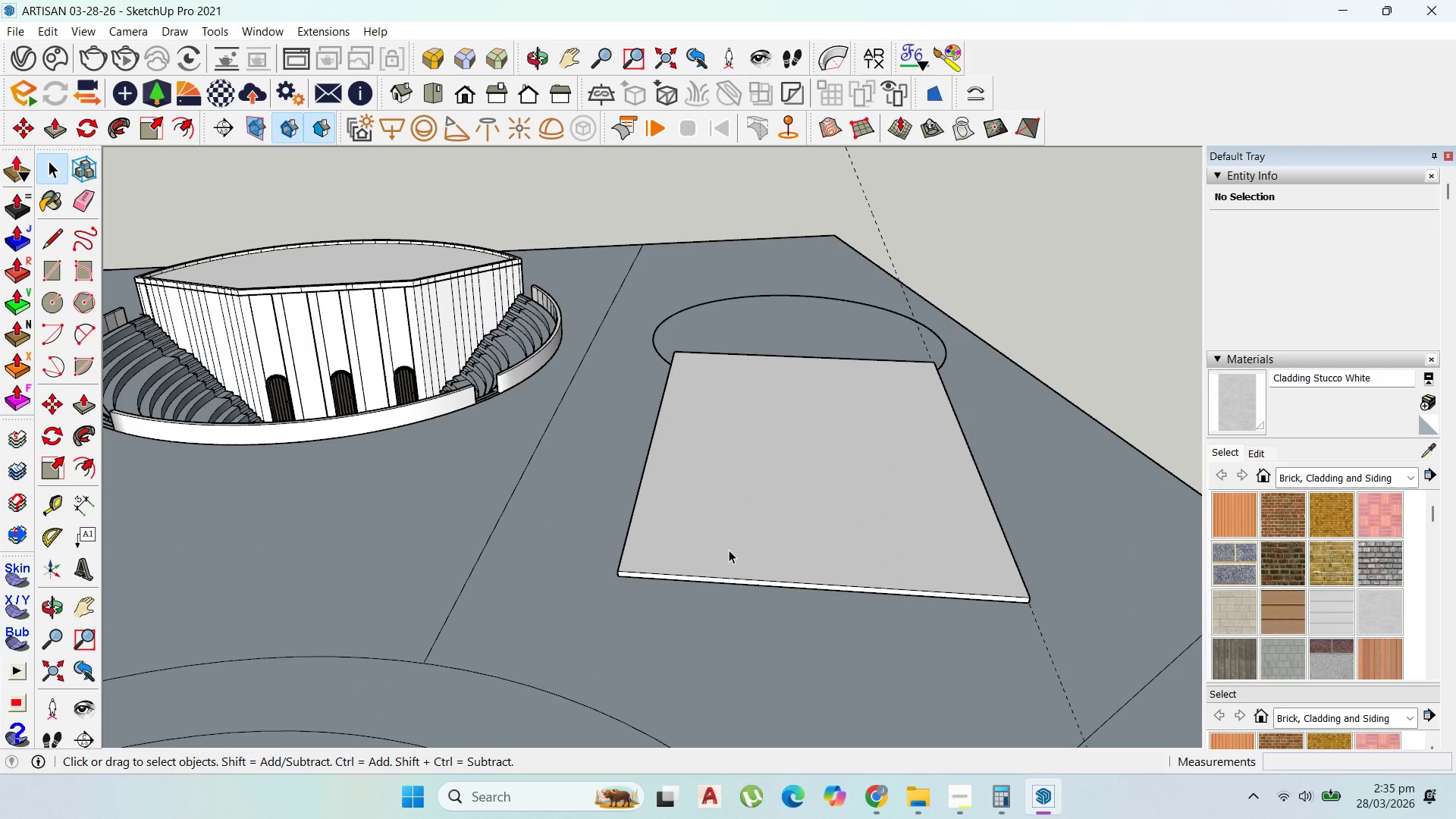 
left_click([730, 548])
 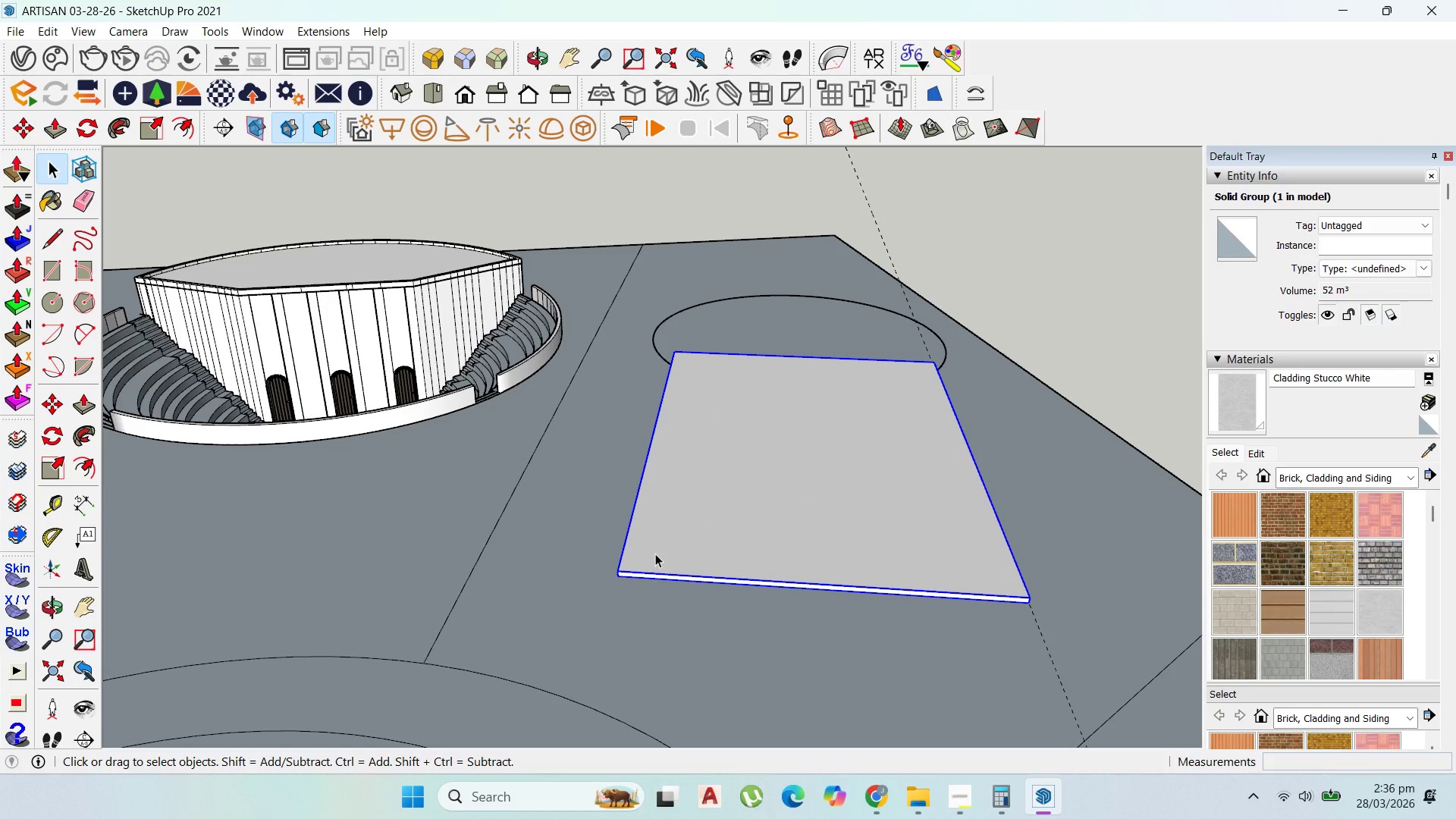 
key(M)
 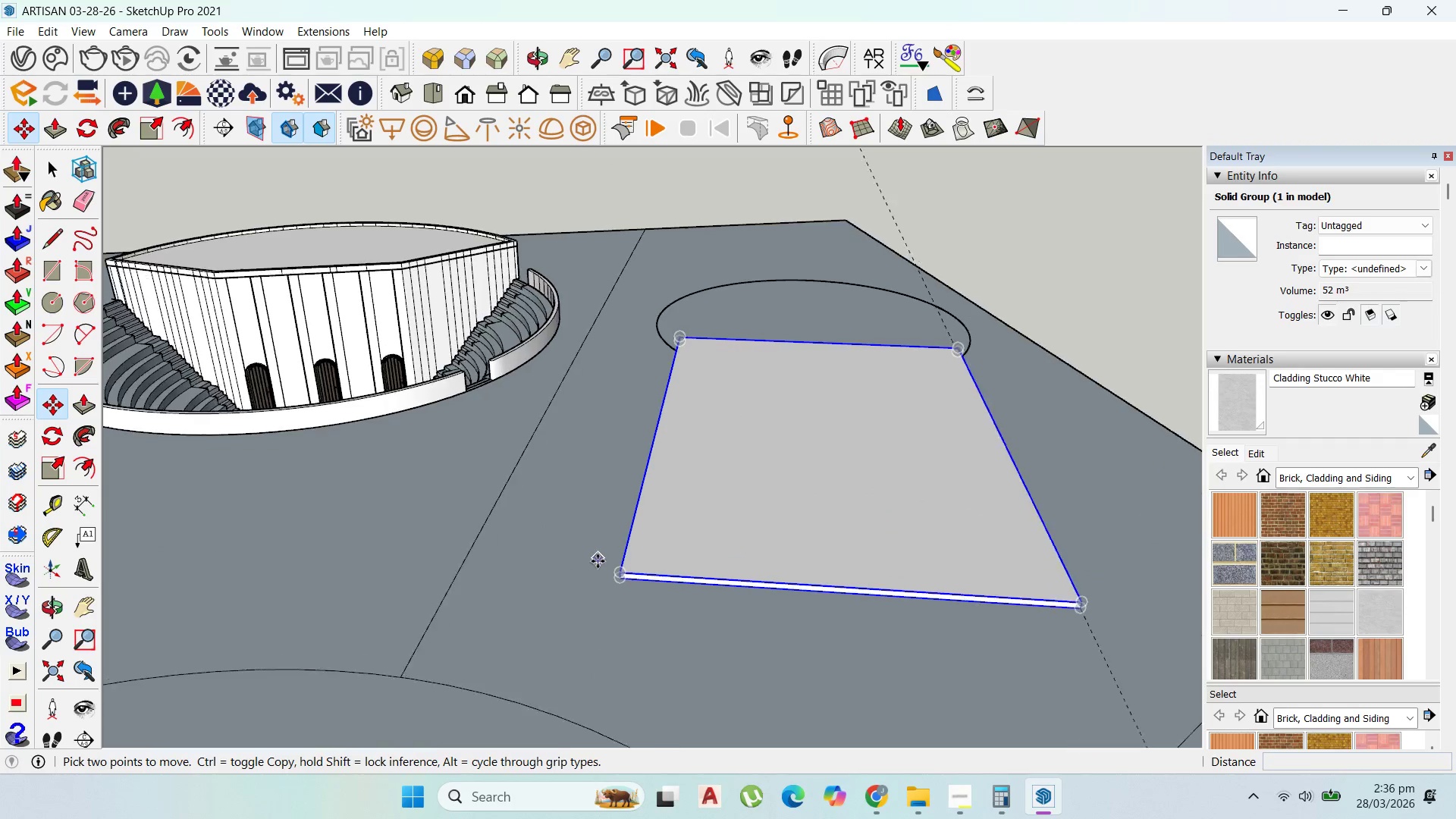 
left_click([624, 581])
 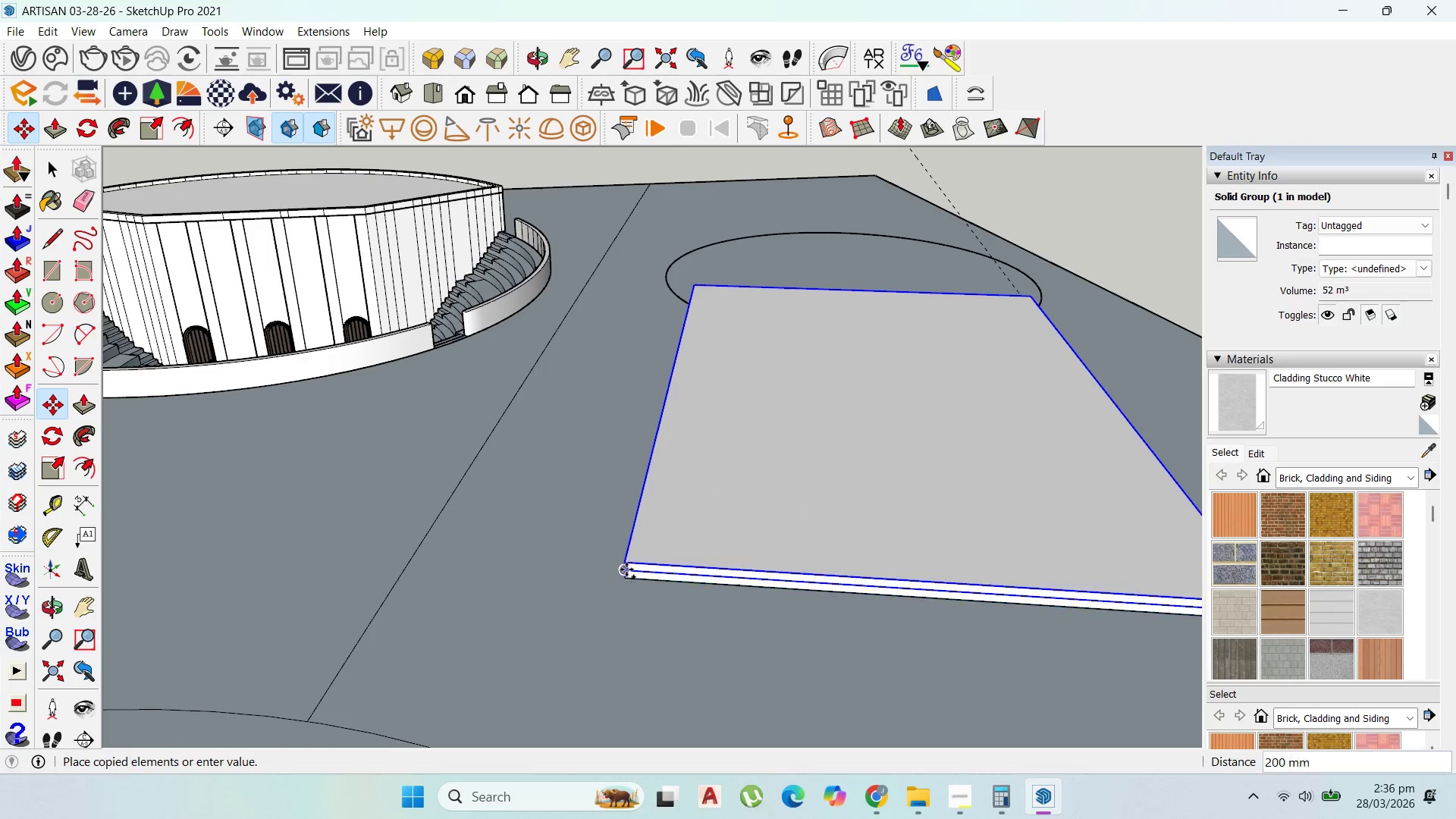 
key(Control+ControlLeft)
 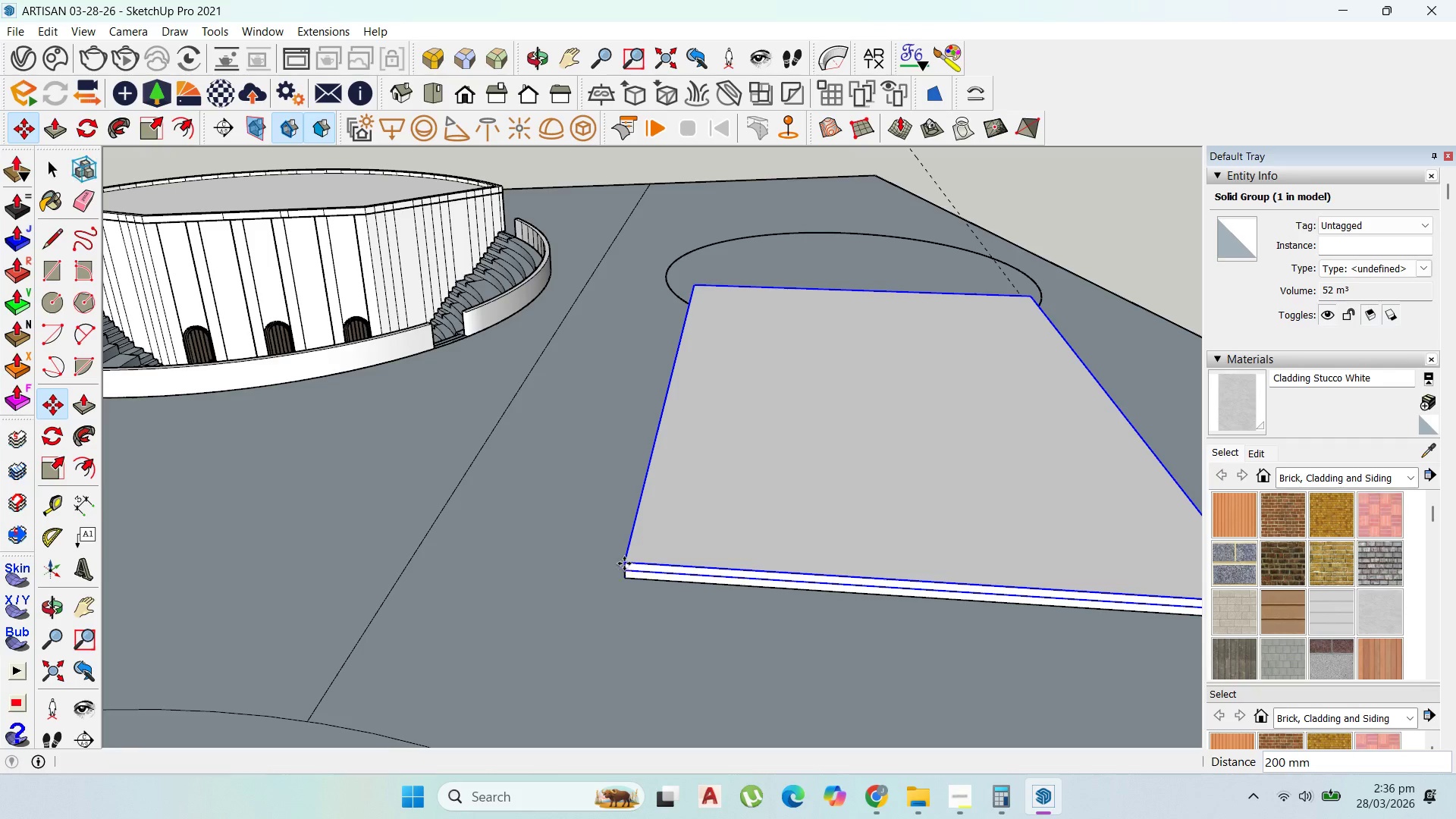 
scroll: coordinate [613, 589], scroll_direction: up, amount: 4.0
 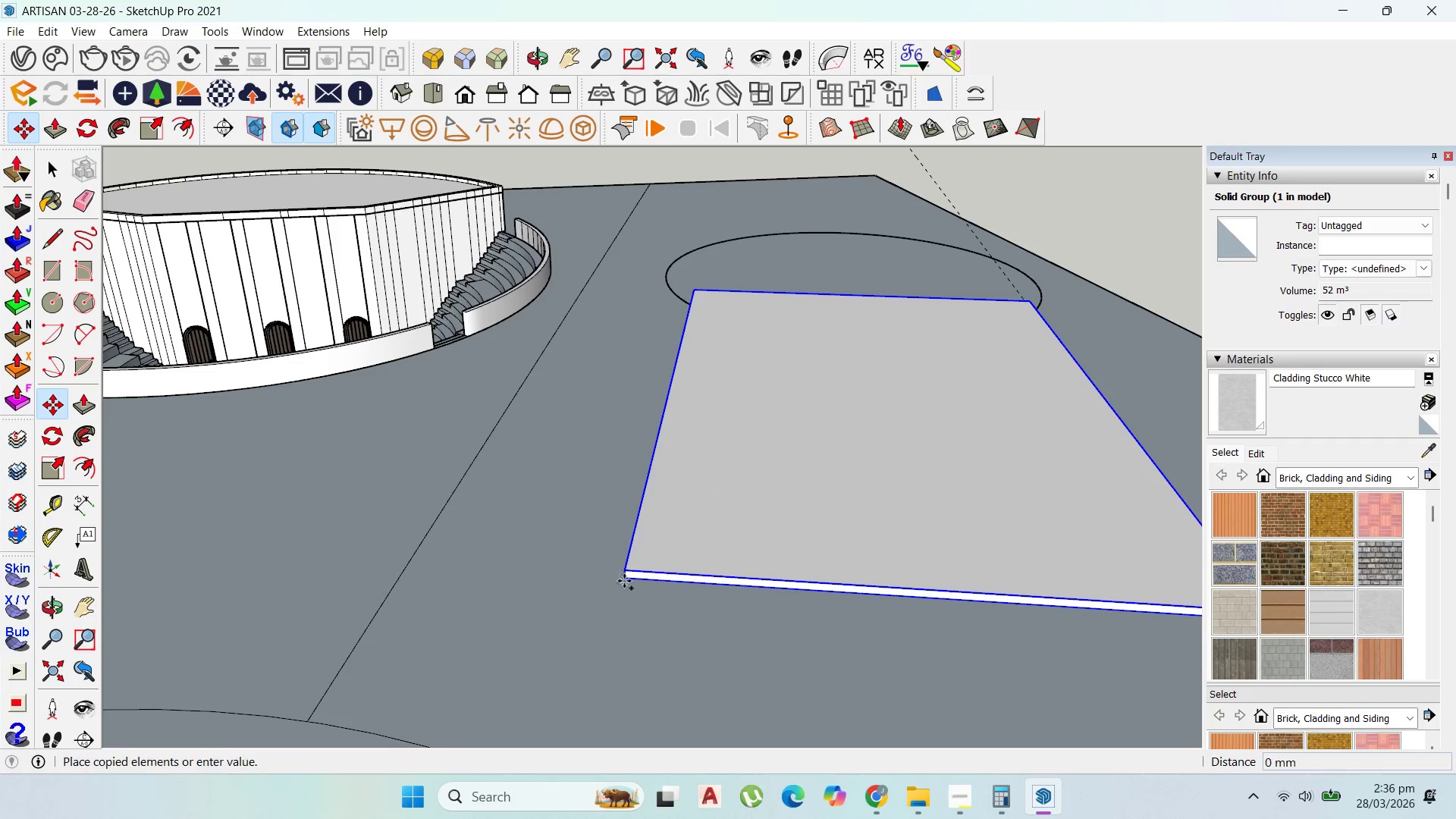 
left_click([624, 563])
 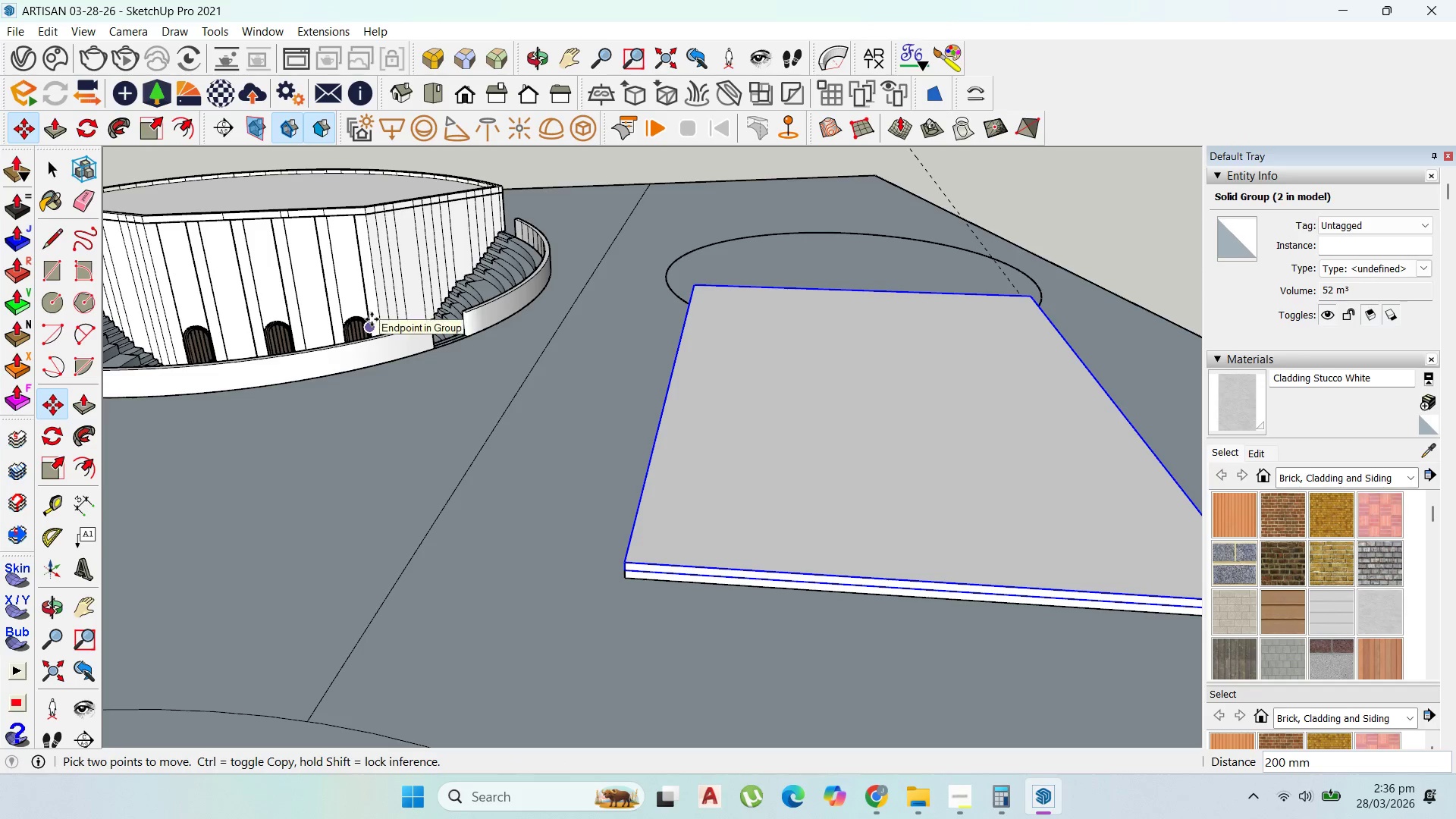 
scroll: coordinate [416, 347], scroll_direction: down, amount: 3.0
 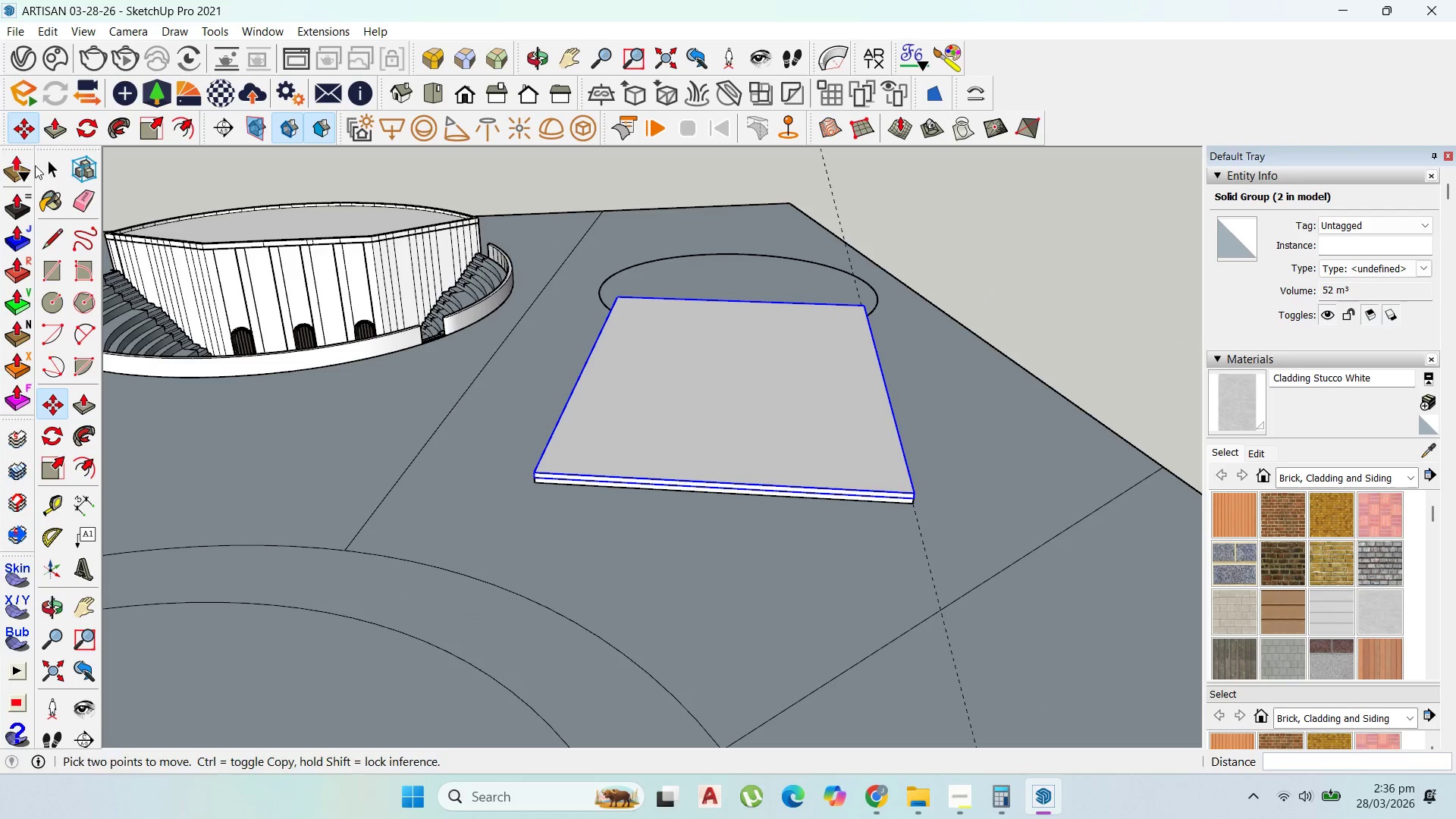 
double_click([774, 450])
 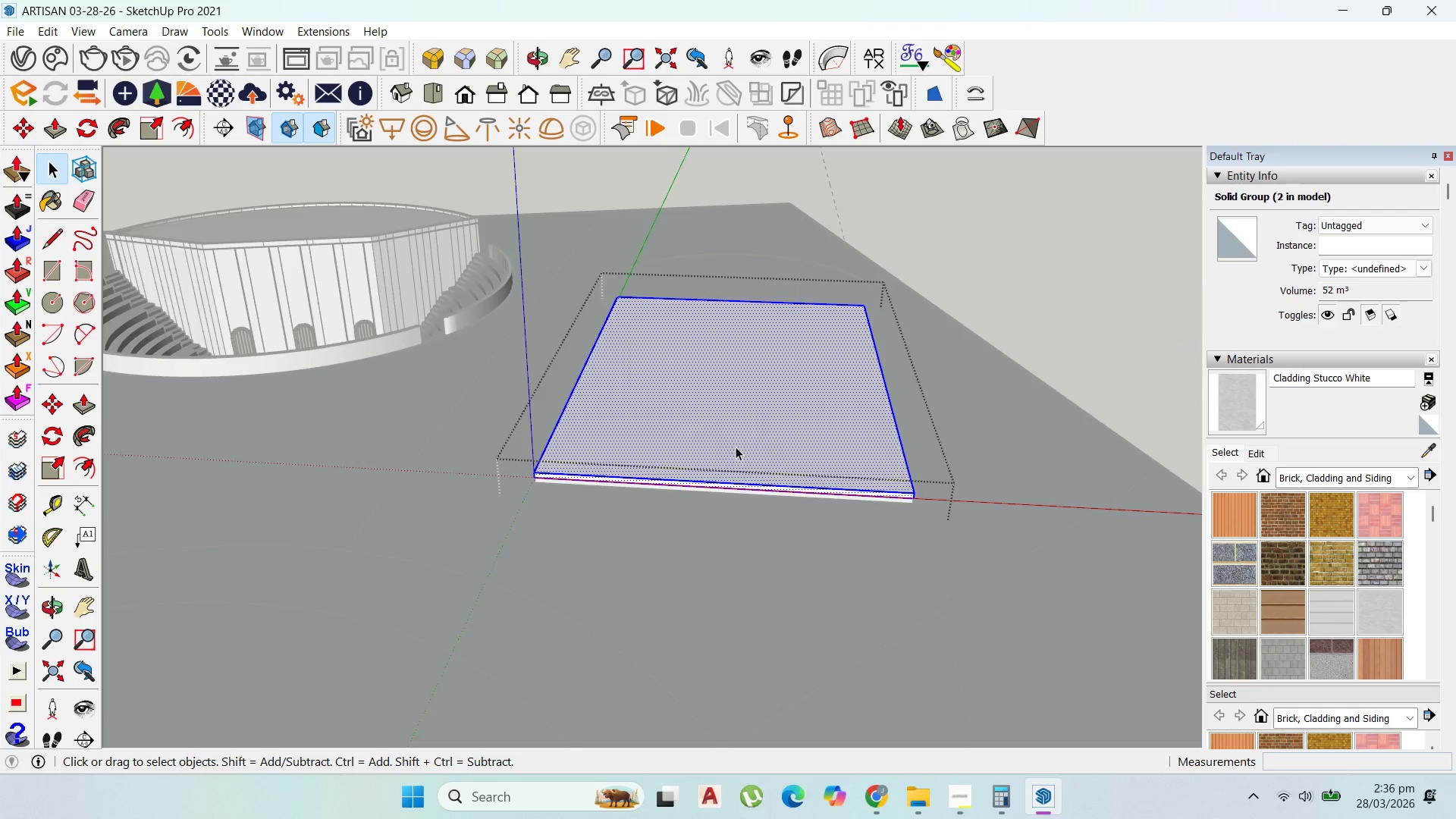 
left_click([703, 439])
 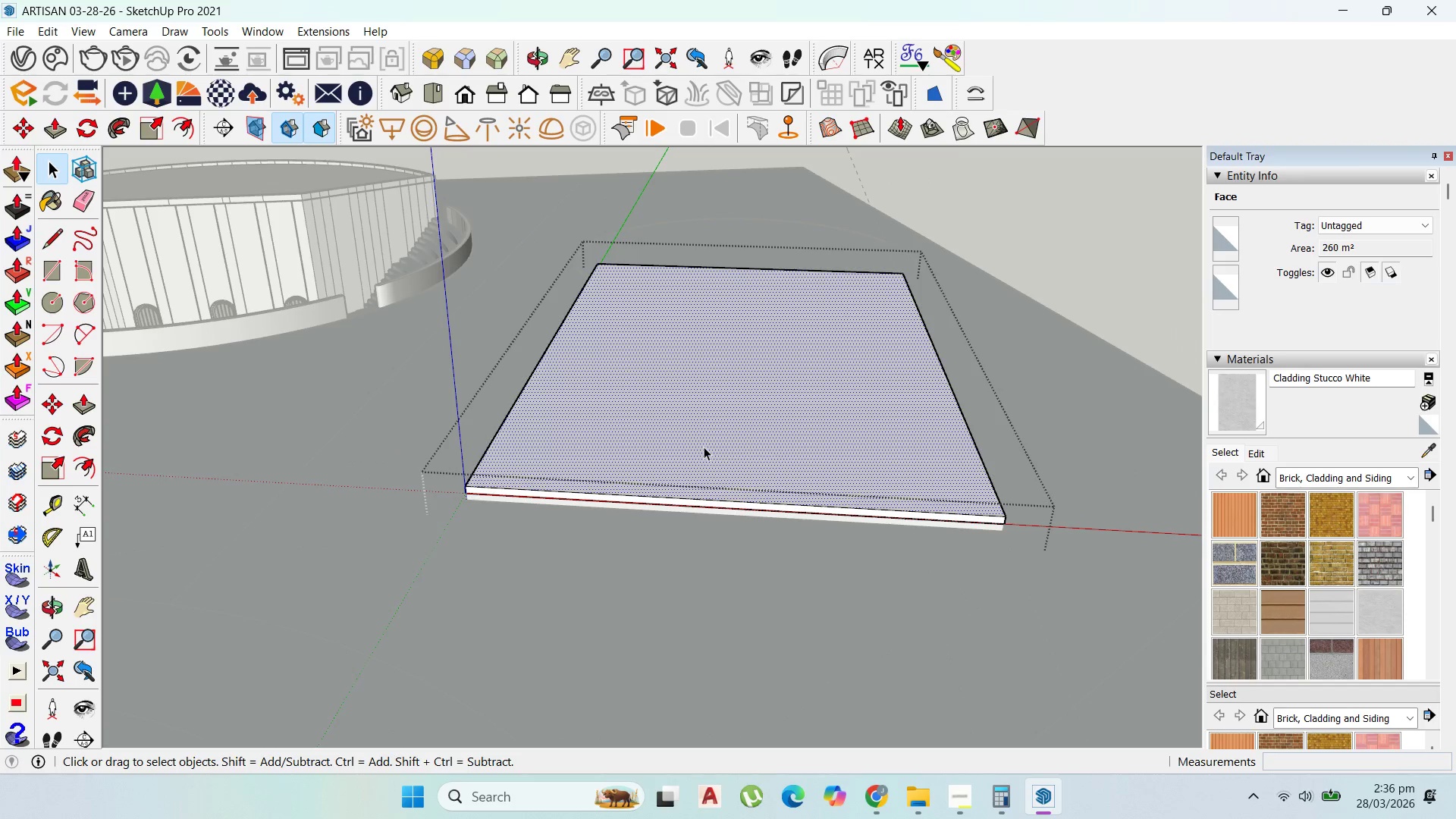 
scroll: coordinate [703, 439], scroll_direction: up, amount: 3.0
 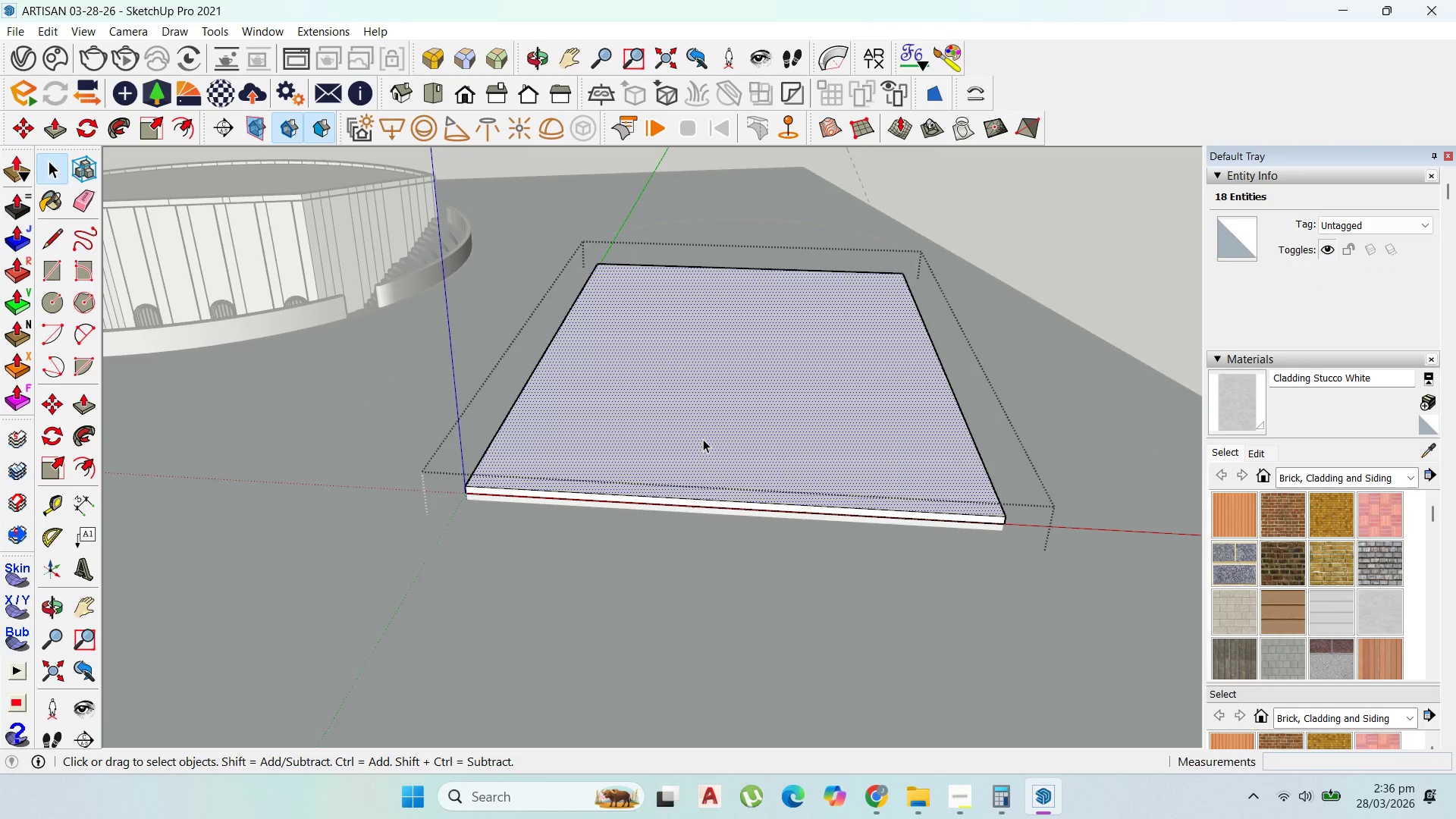 
key(P)
 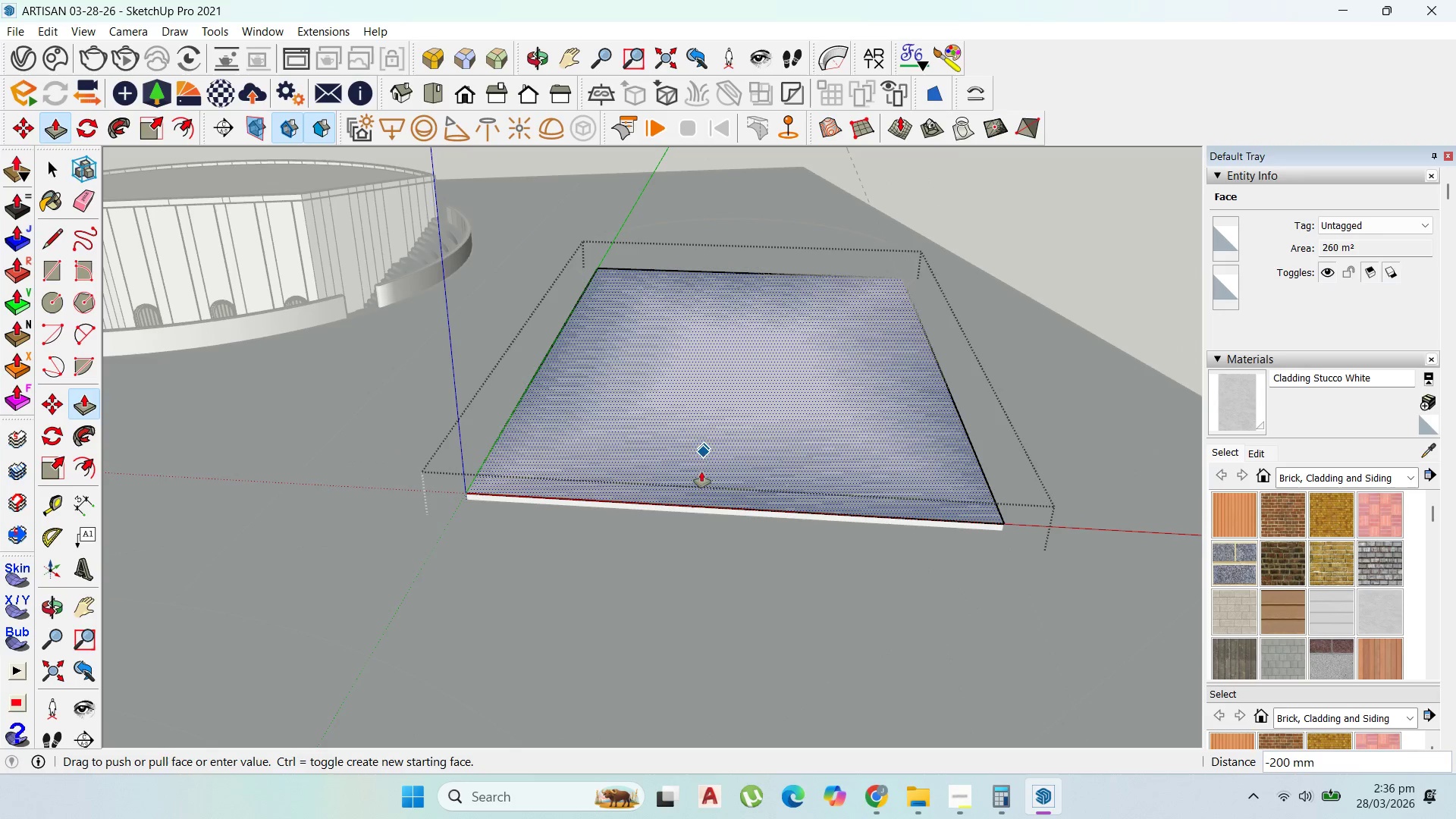 
left_click_drag(start_coordinate=[704, 449], to_coordinate=[686, 508])
 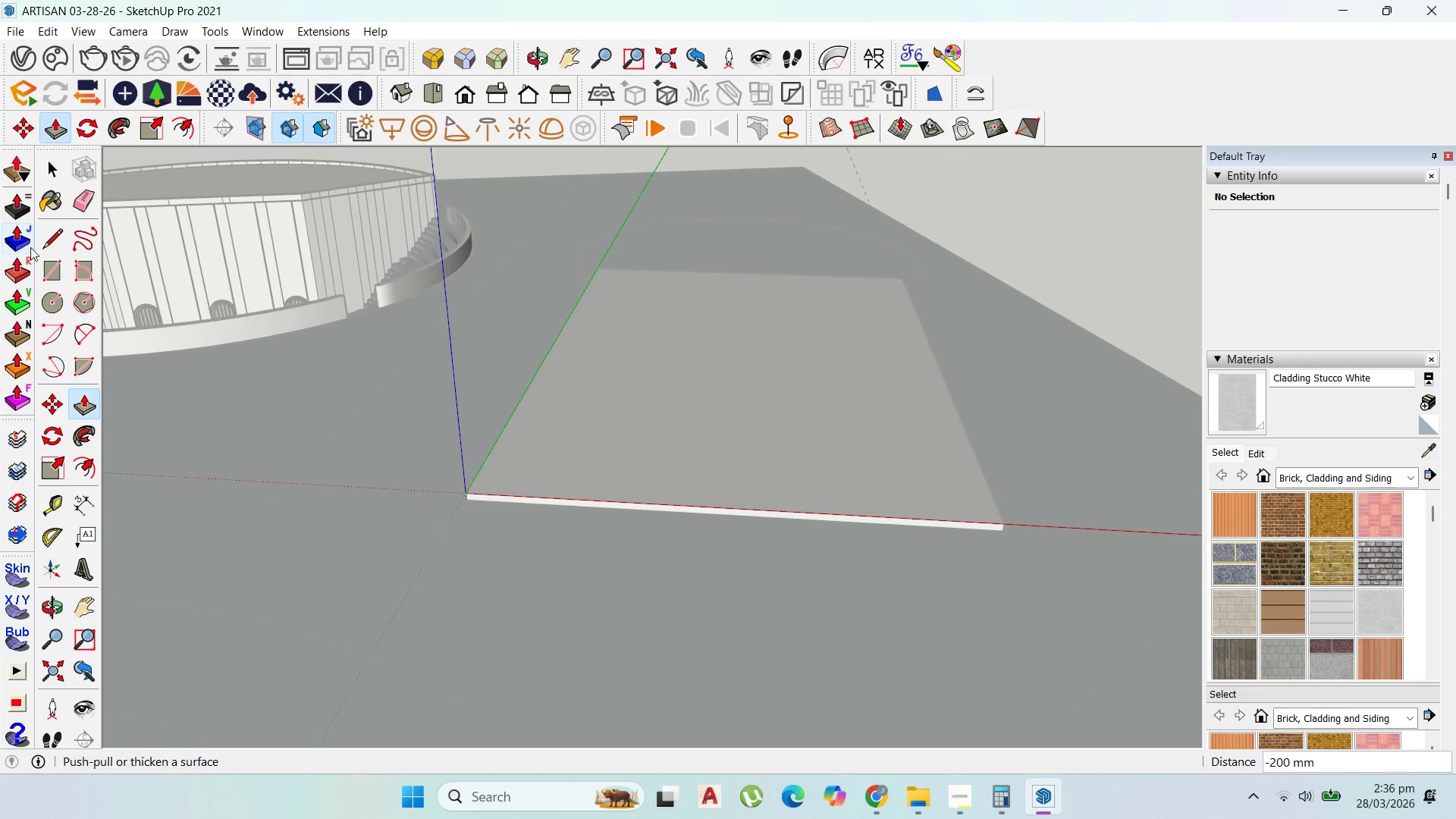 
left_click_drag(start_coordinate=[42, 257], to_coordinate=[46, 257])
 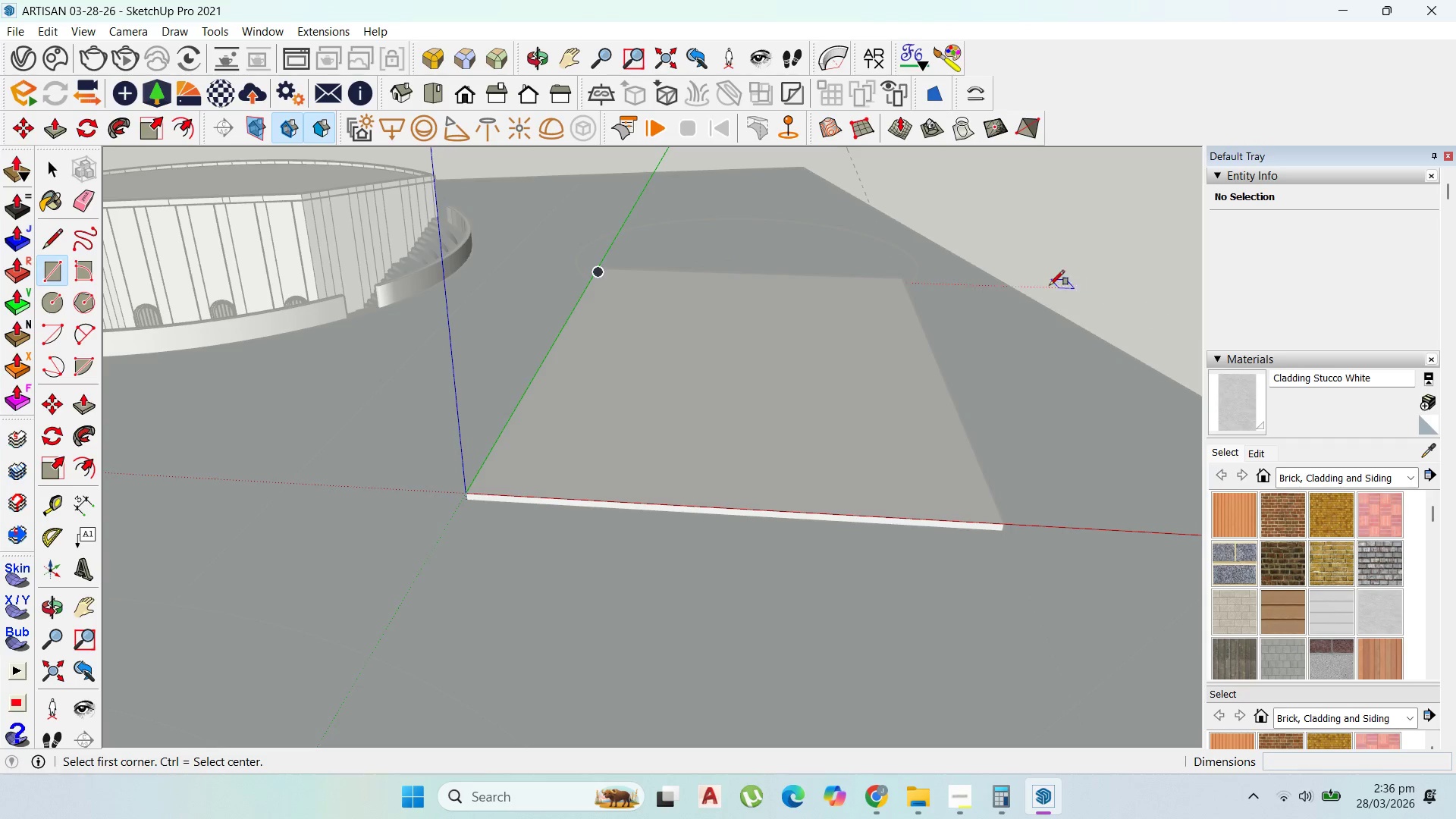 
left_click([899, 273])
 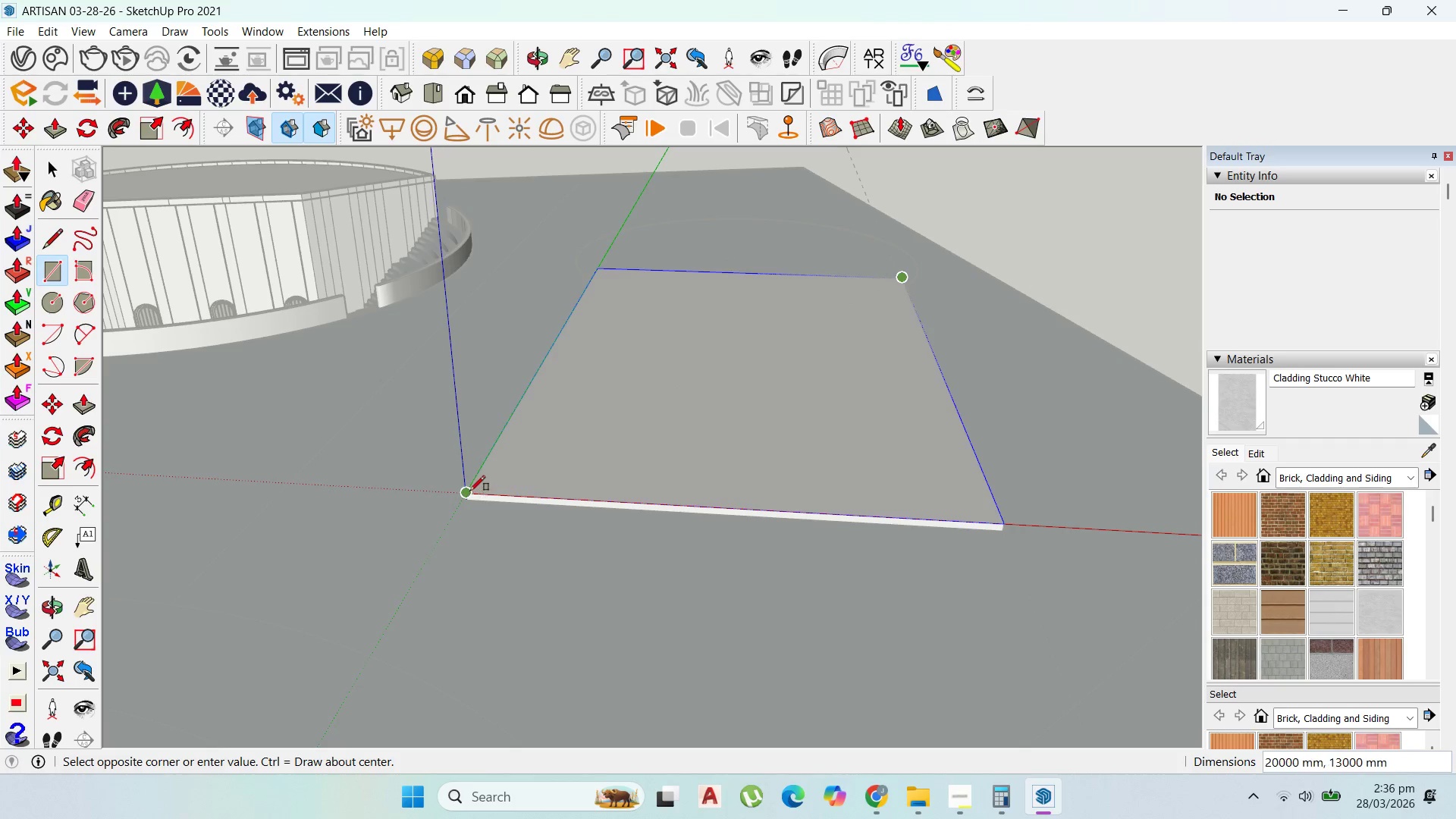 
left_click([471, 490])
 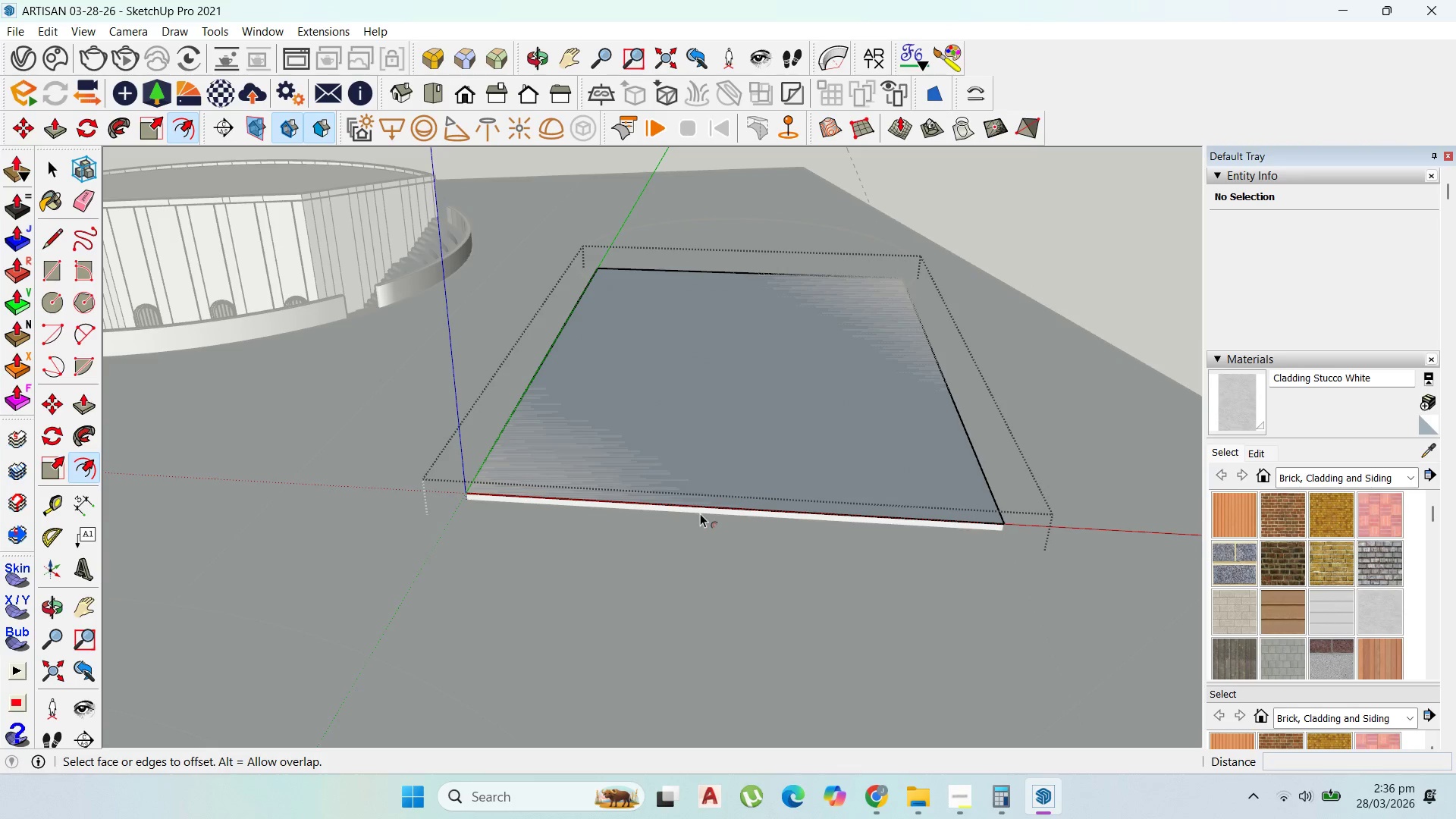 
left_click([708, 478])
 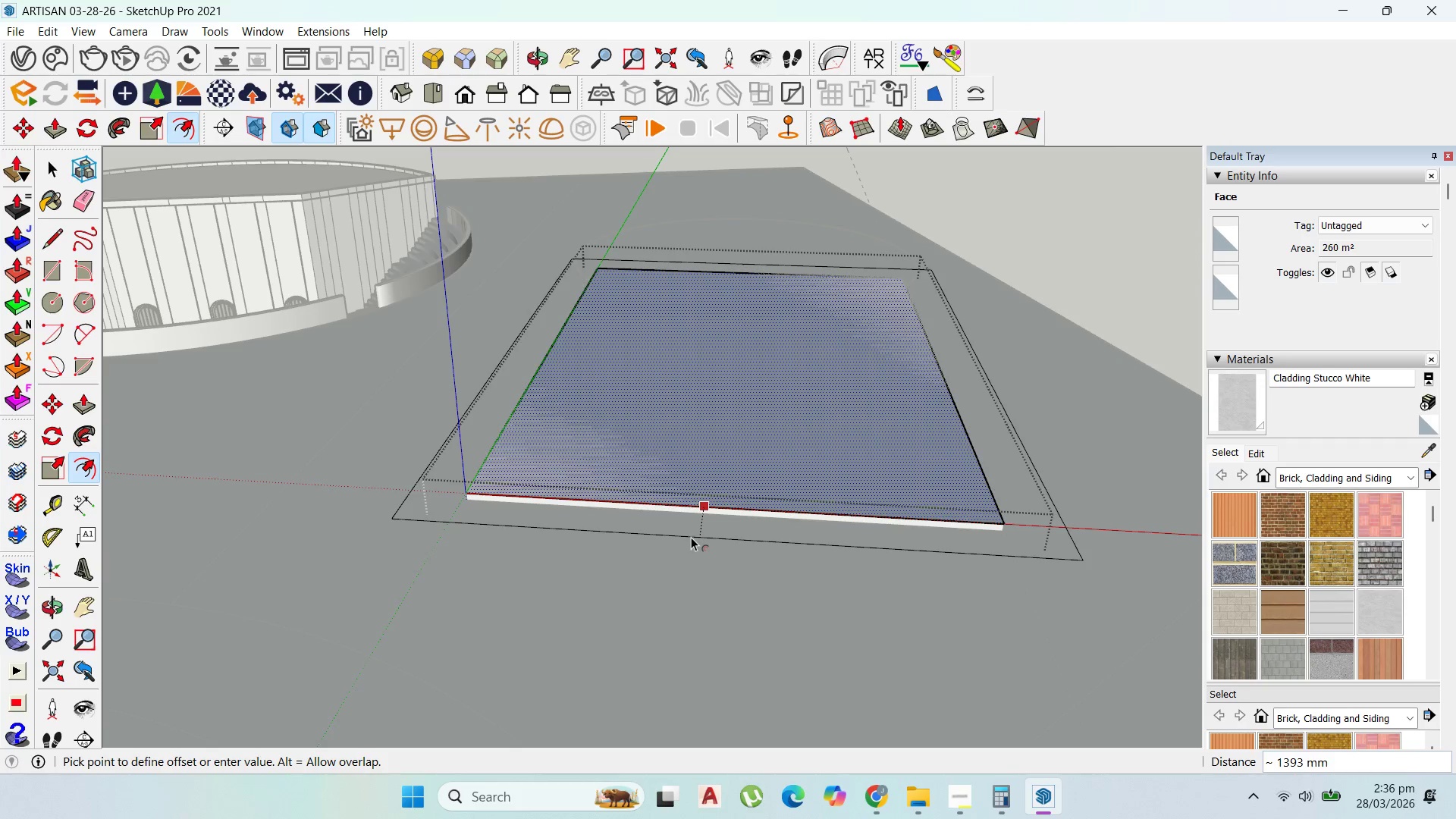 
wait(10.2)
 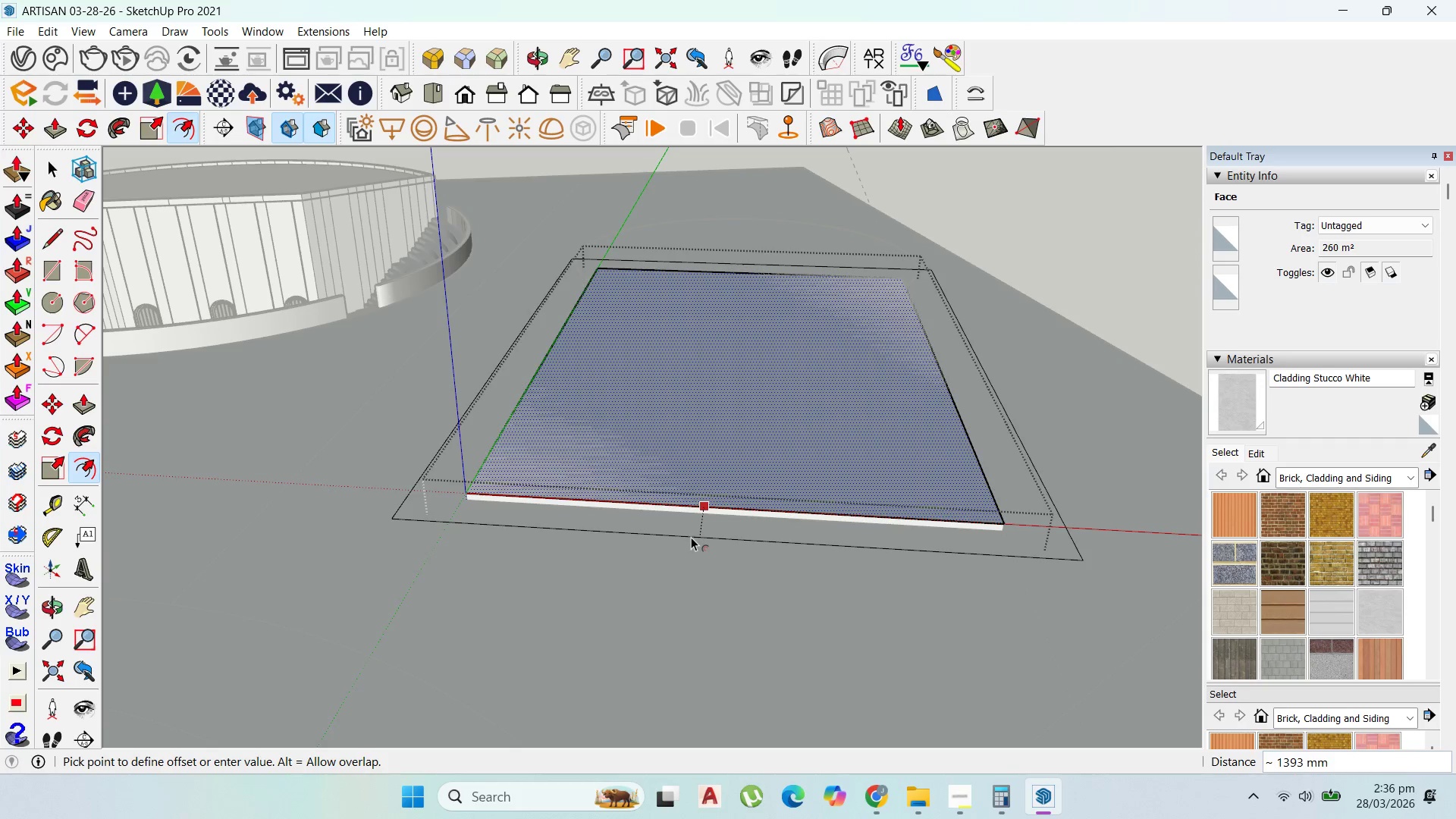 
type(300)
 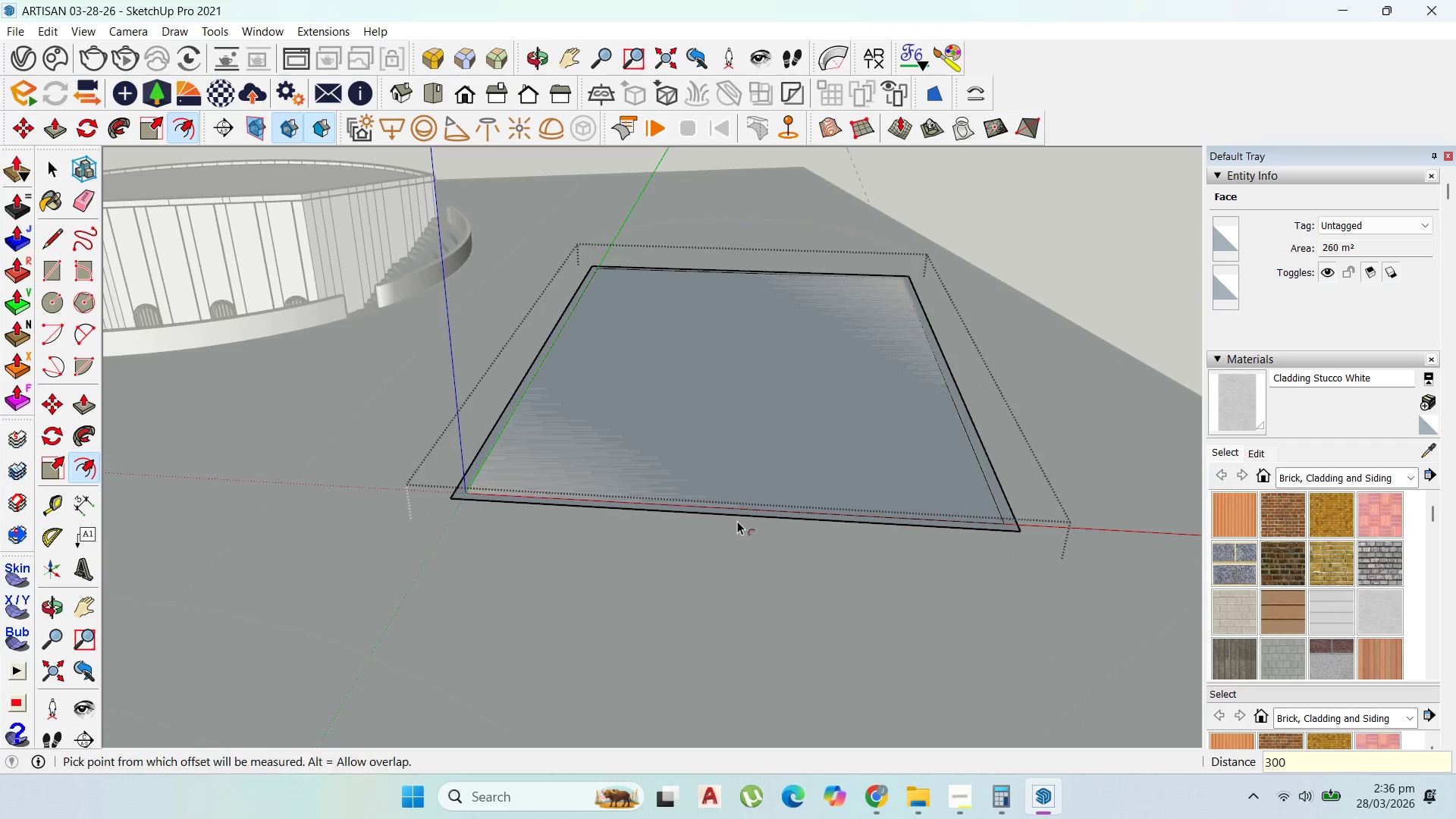 
key(Enter)
 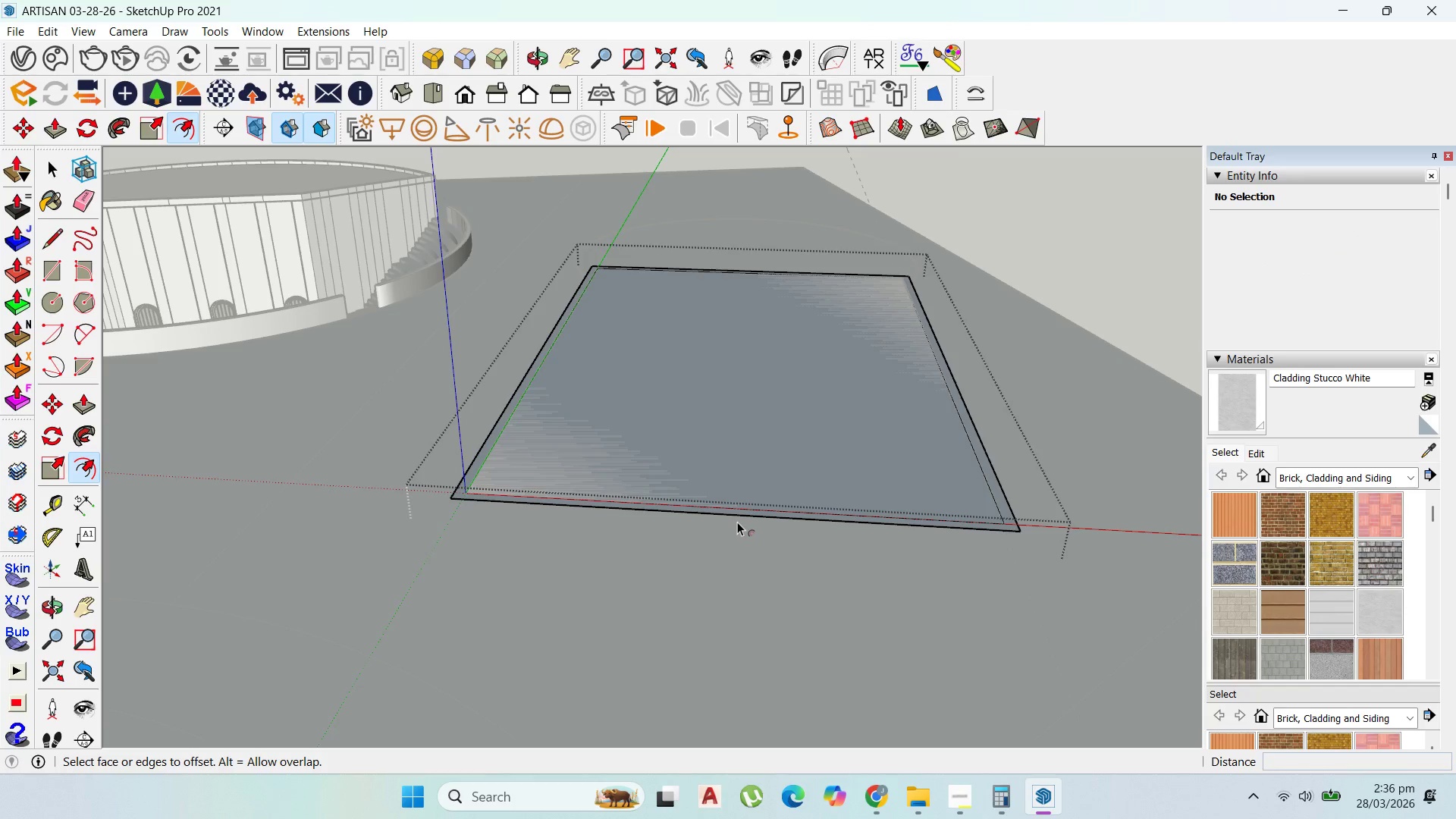 
key(Escape)
 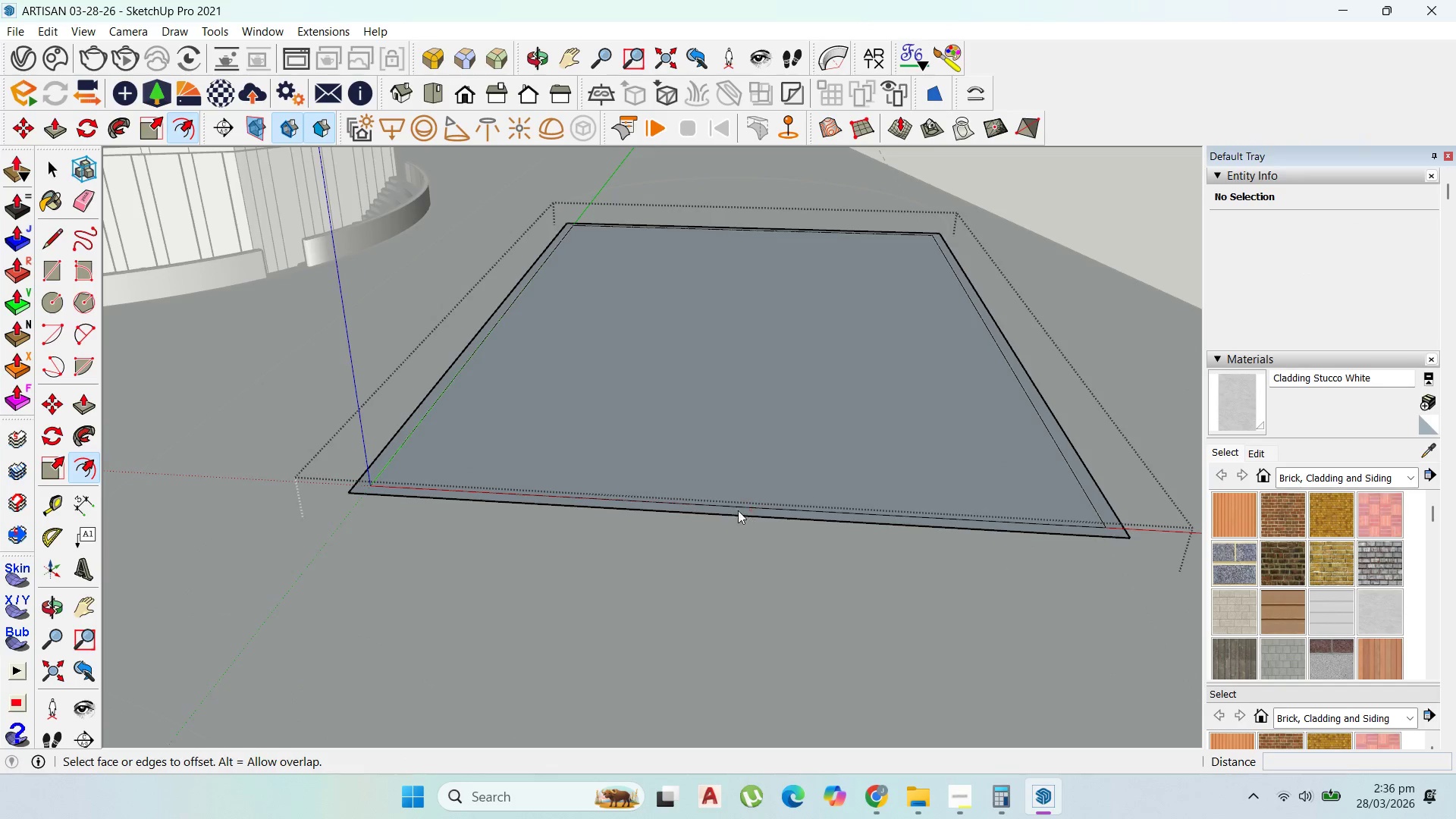 
scroll: coordinate [737, 511], scroll_direction: up, amount: 3.0
 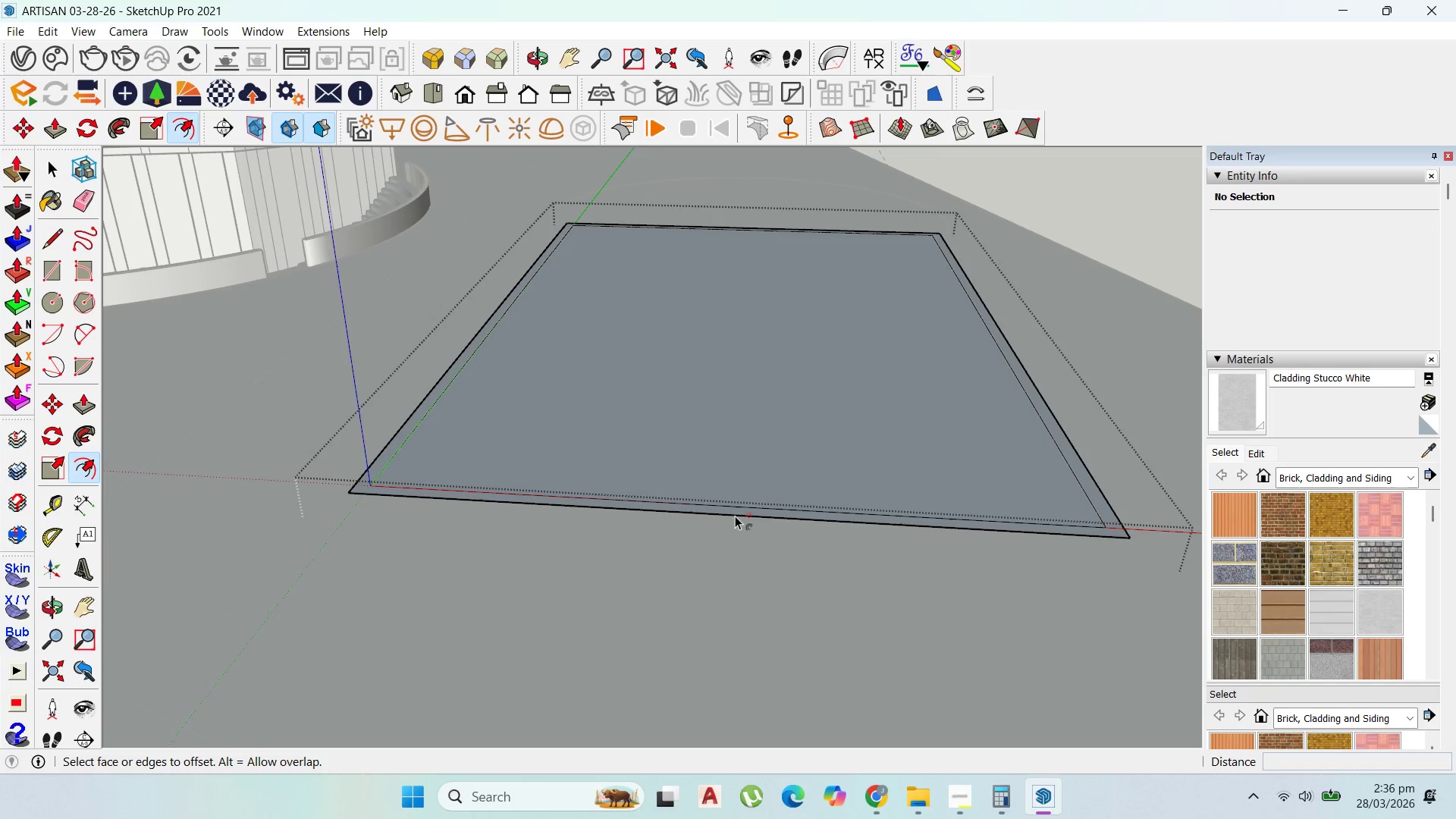 
left_click_drag(start_coordinate=[738, 512], to_coordinate=[726, 539])
 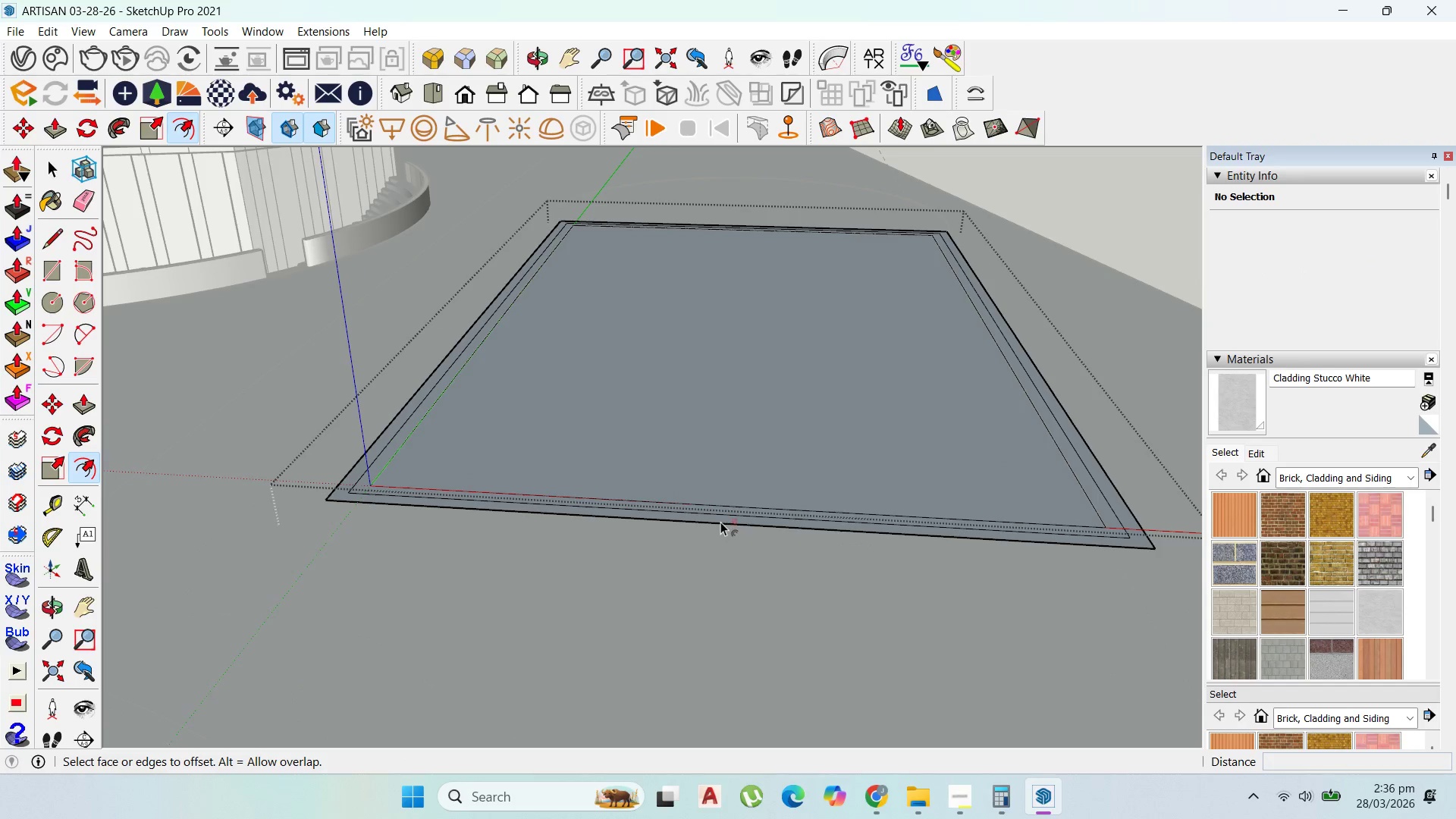 
type(300)
 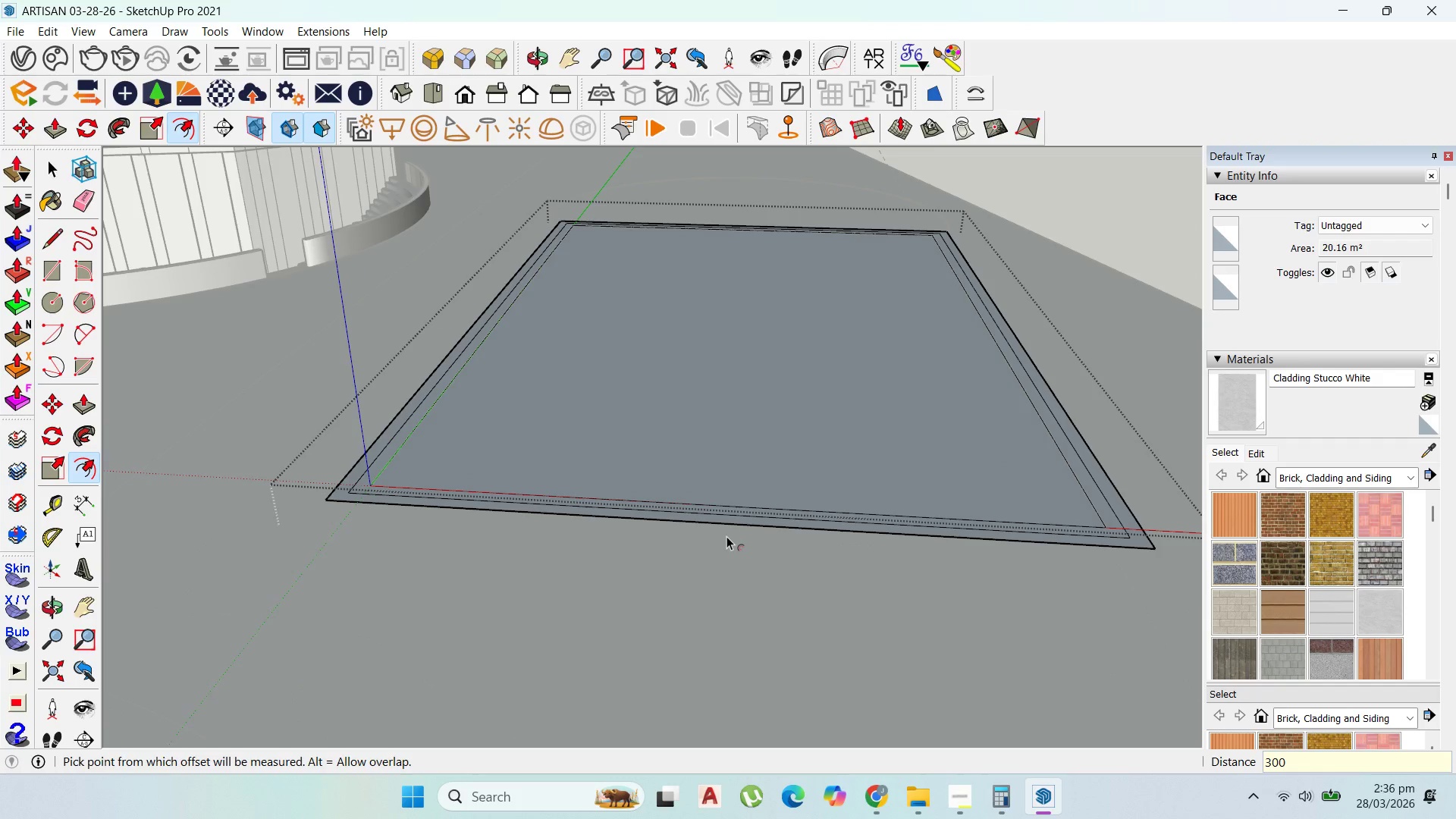 
key(Enter)
 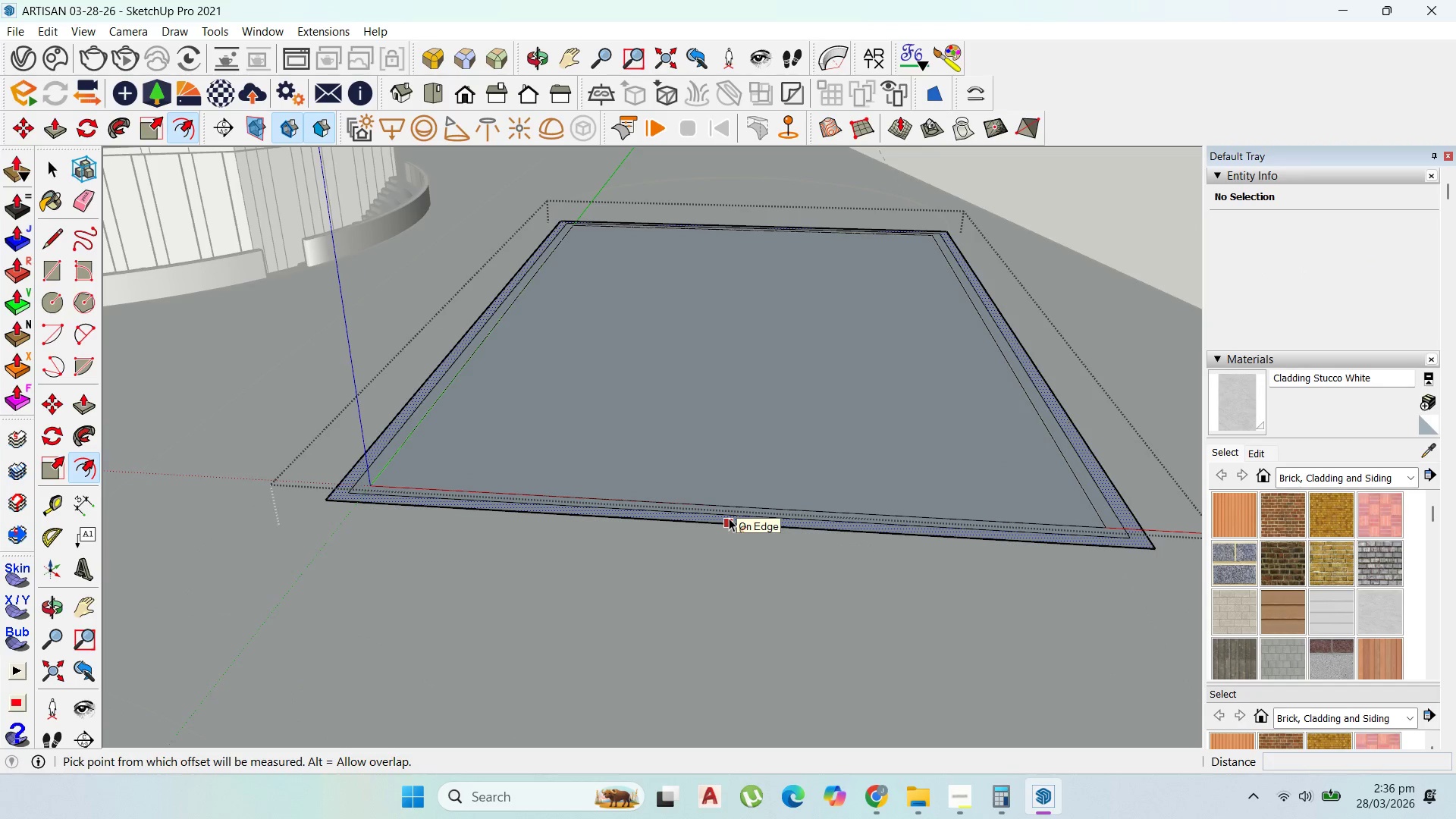 
left_click_drag(start_coordinate=[729, 518], to_coordinate=[720, 545])
 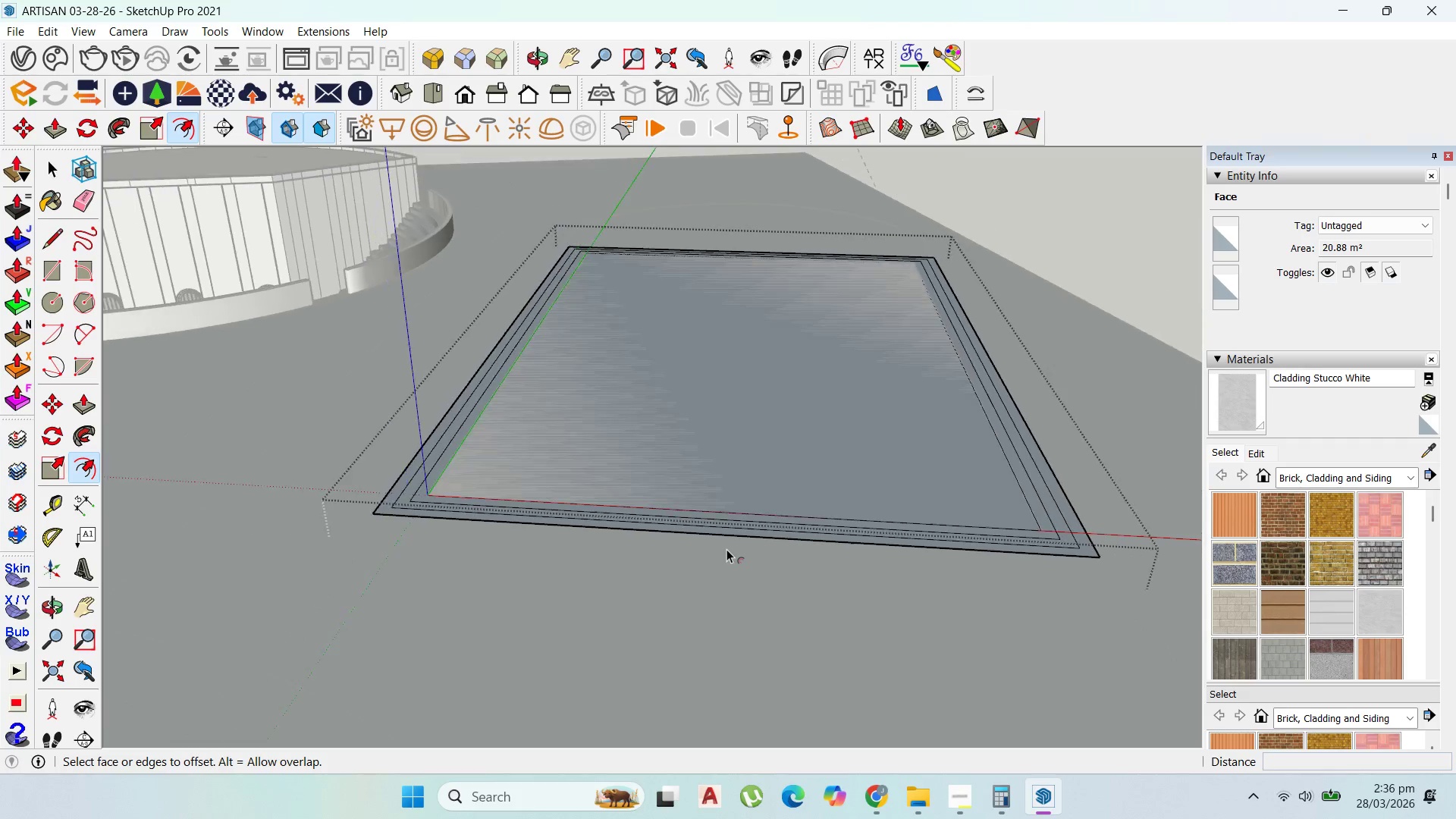 
type(300)
 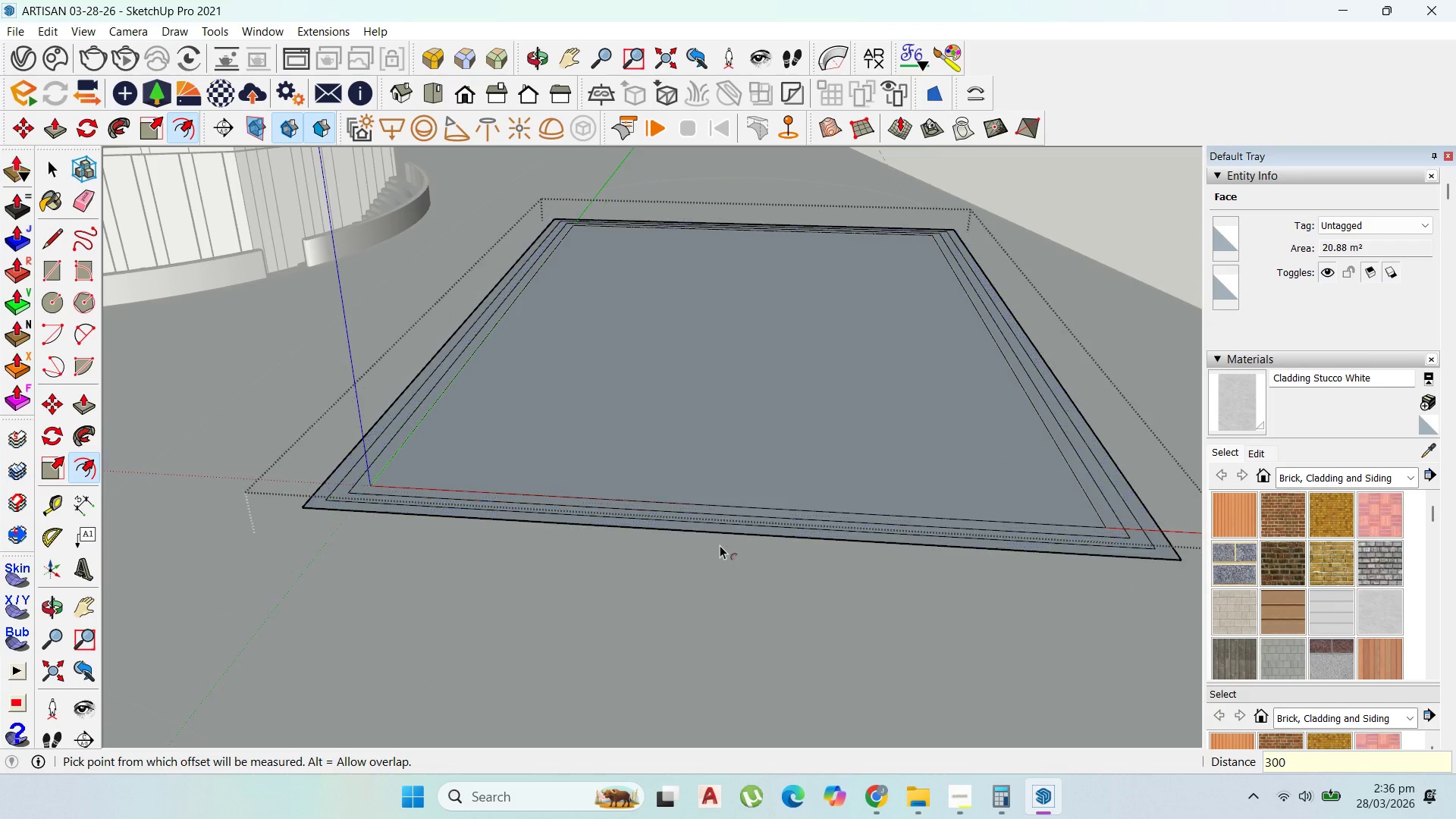 
key(Enter)
 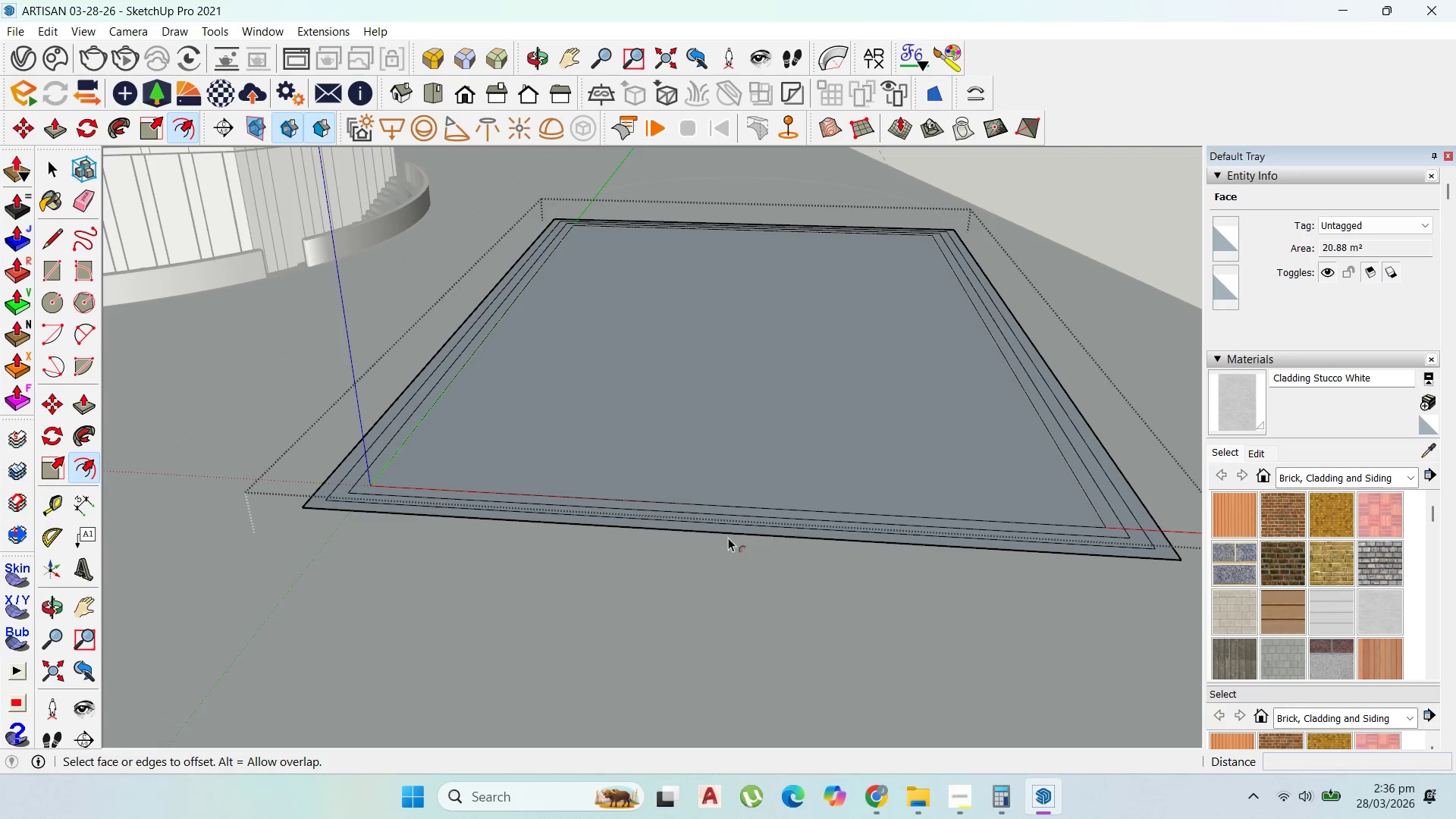 
scroll: coordinate [726, 549], scroll_direction: down, amount: 3.0
 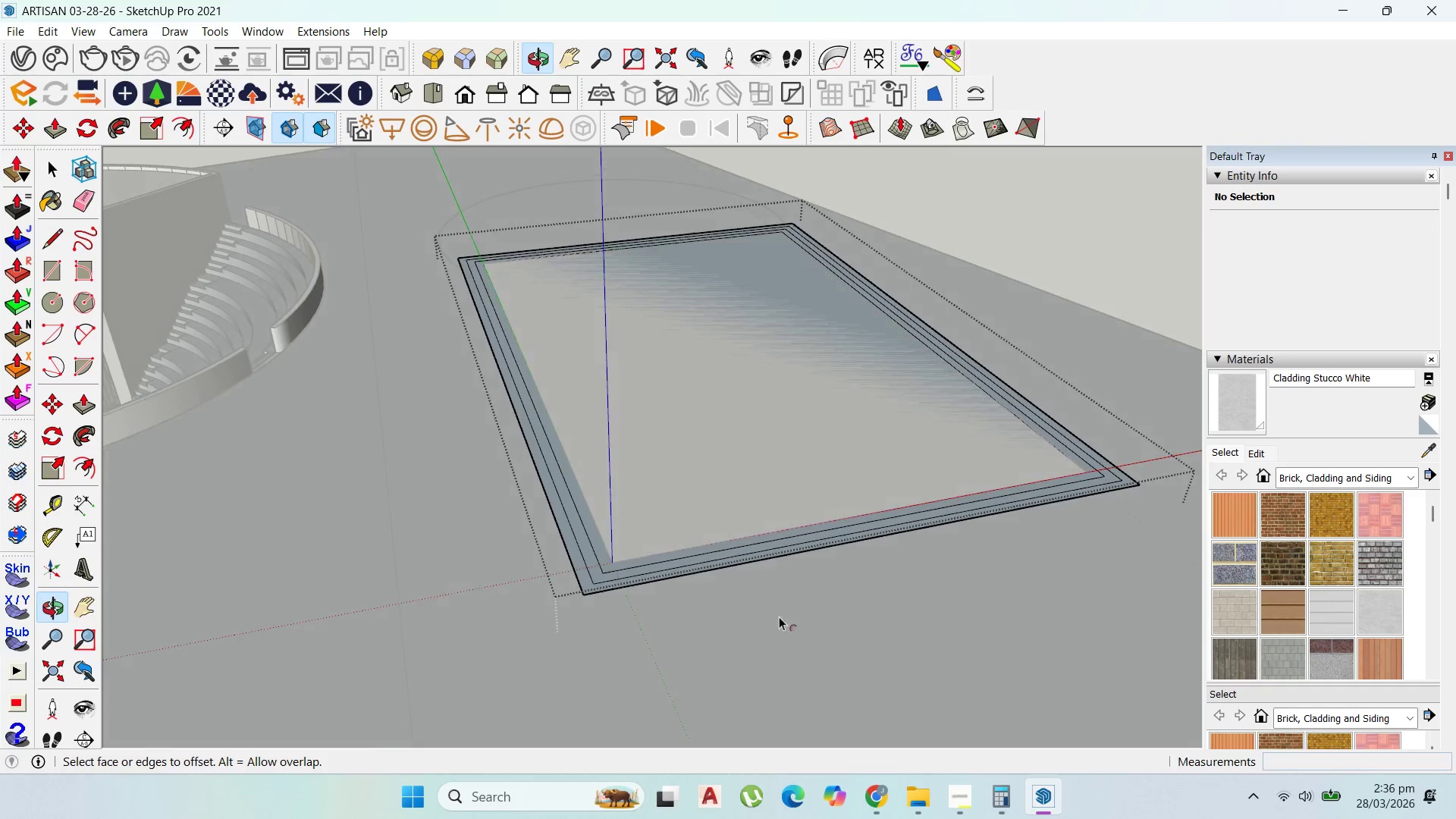 
scroll: coordinate [610, 537], scroll_direction: up, amount: 13.0
 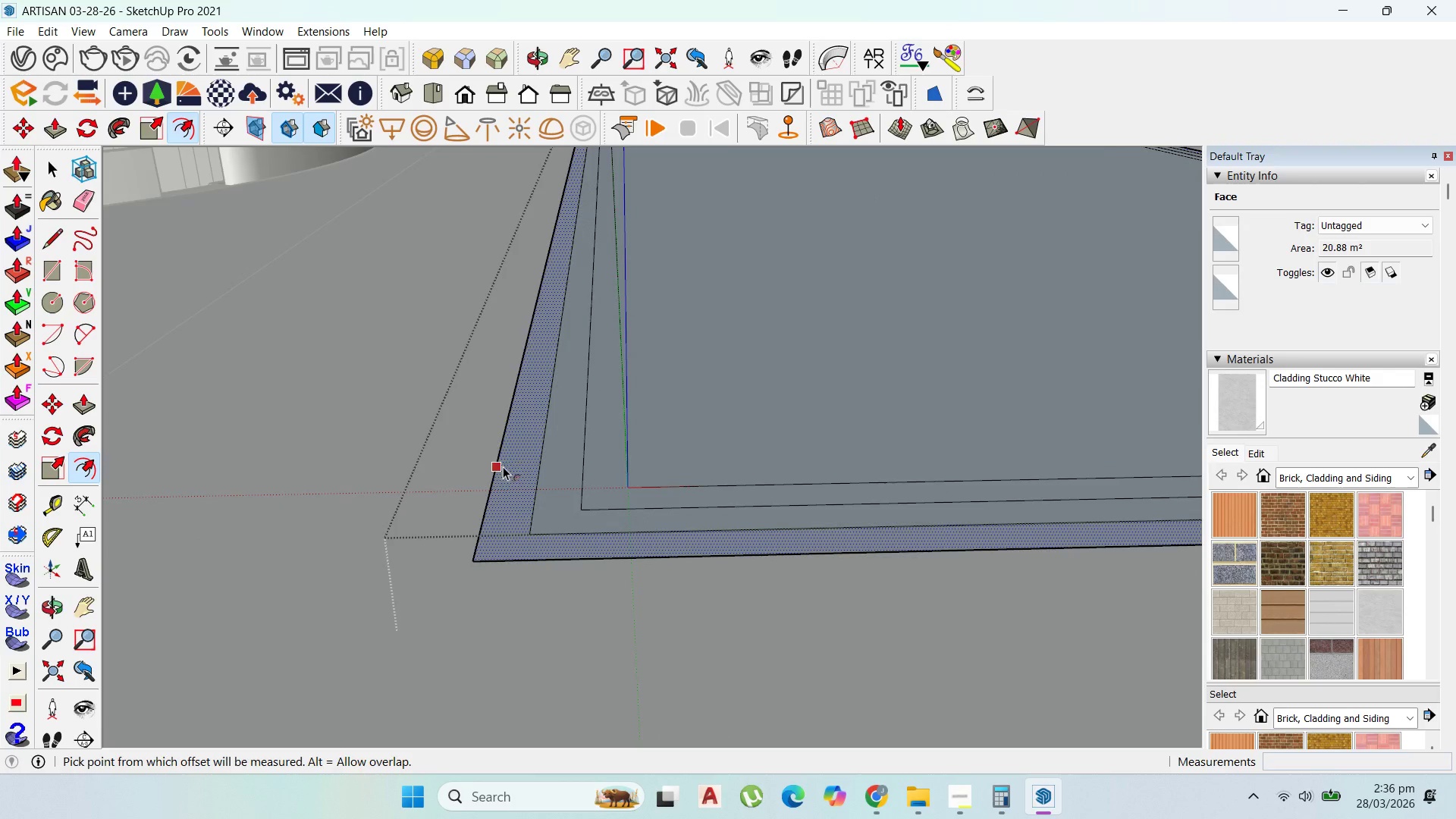 
scroll: coordinate [523, 449], scroll_direction: down, amount: 4.0
 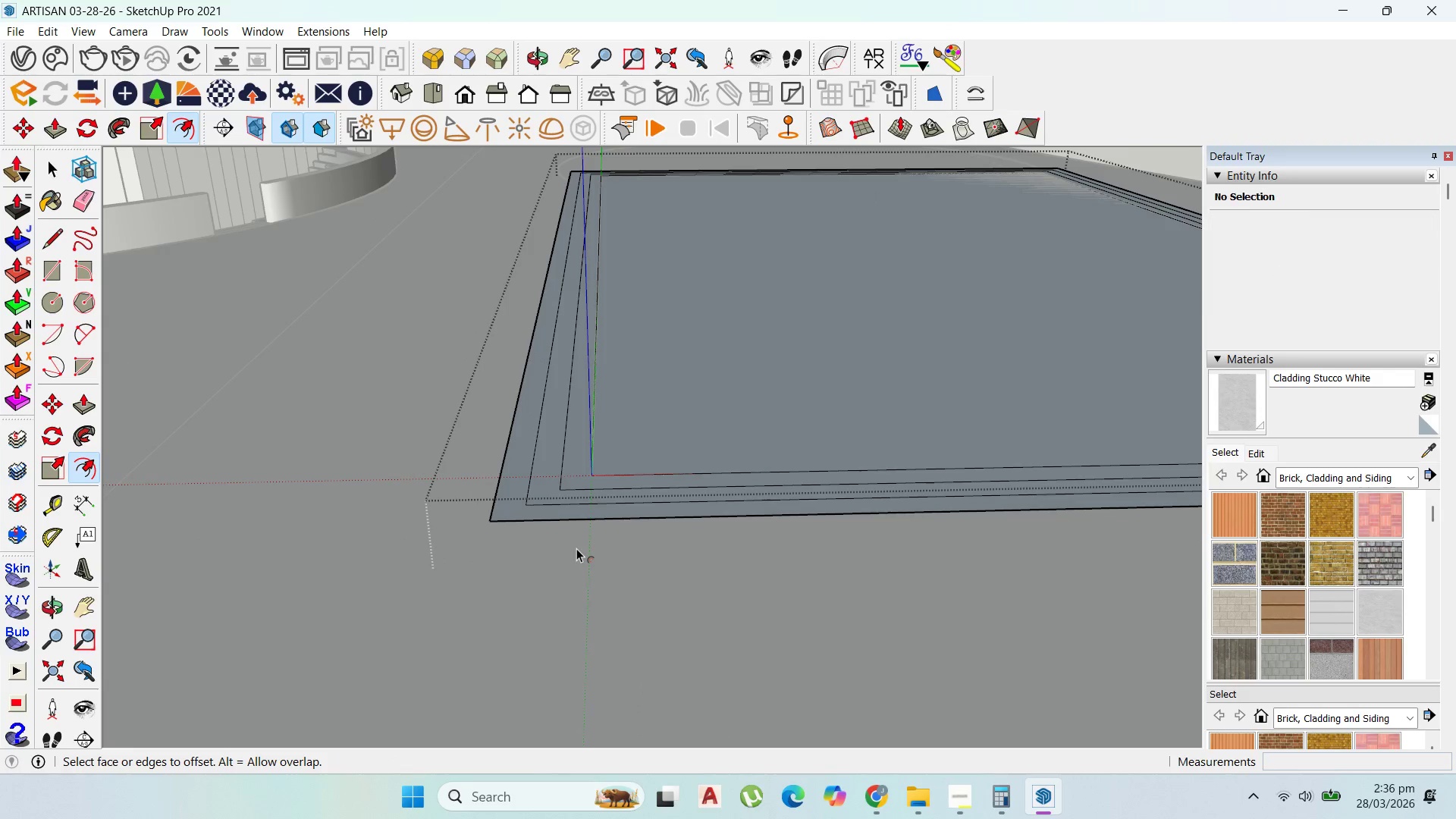 
key(P)
 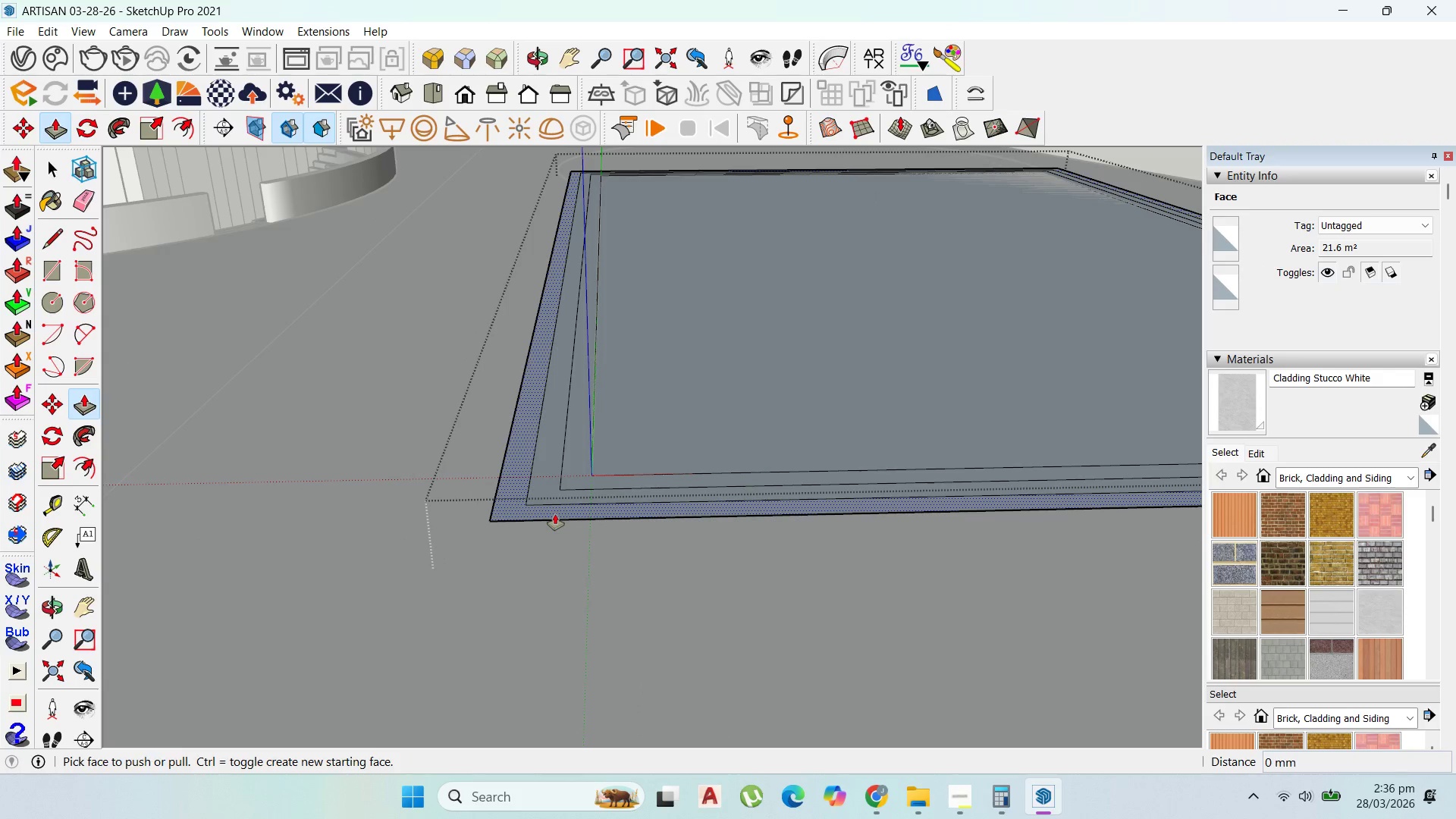 
left_click([555, 514])
 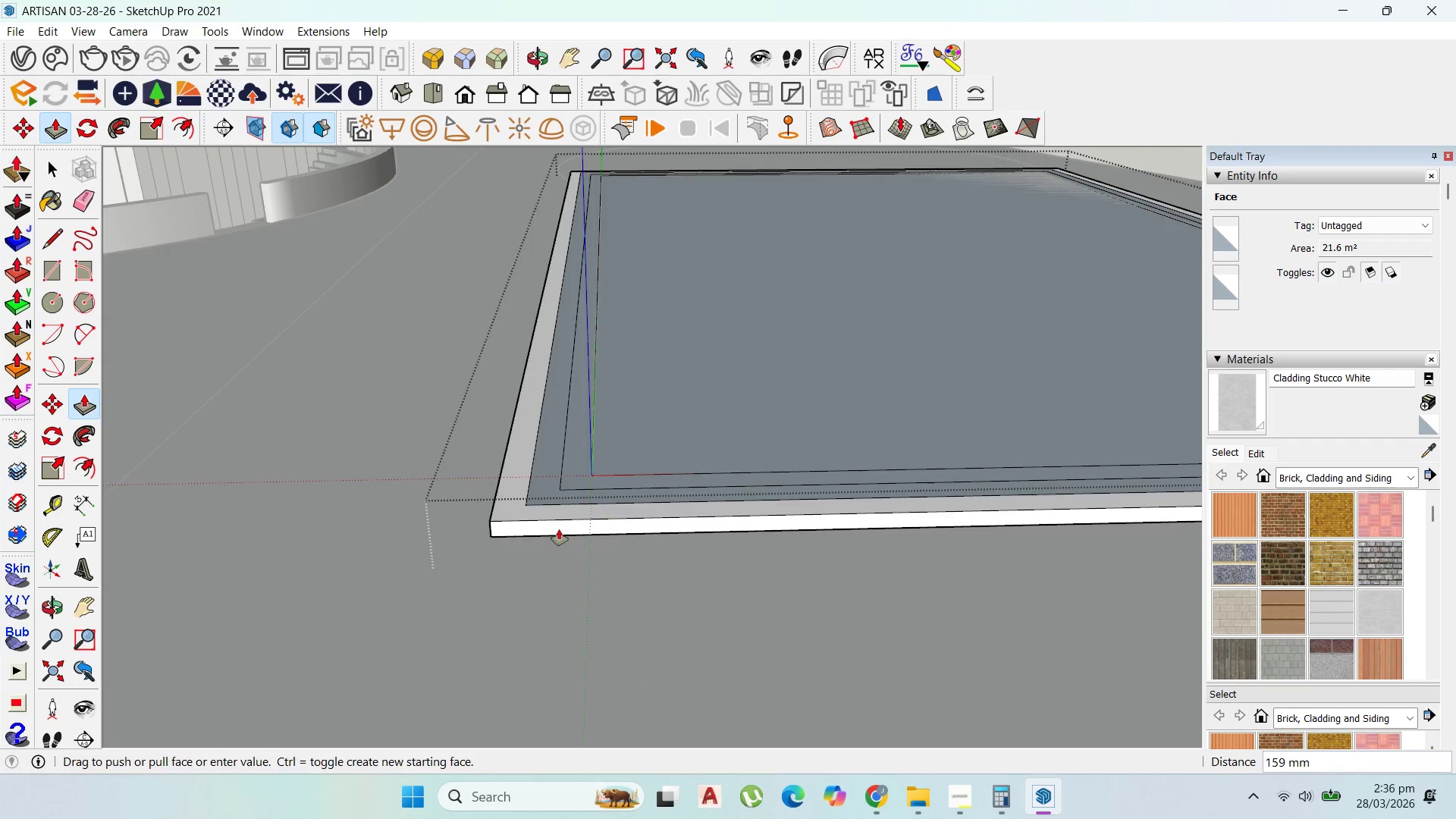 
key(Escape)
 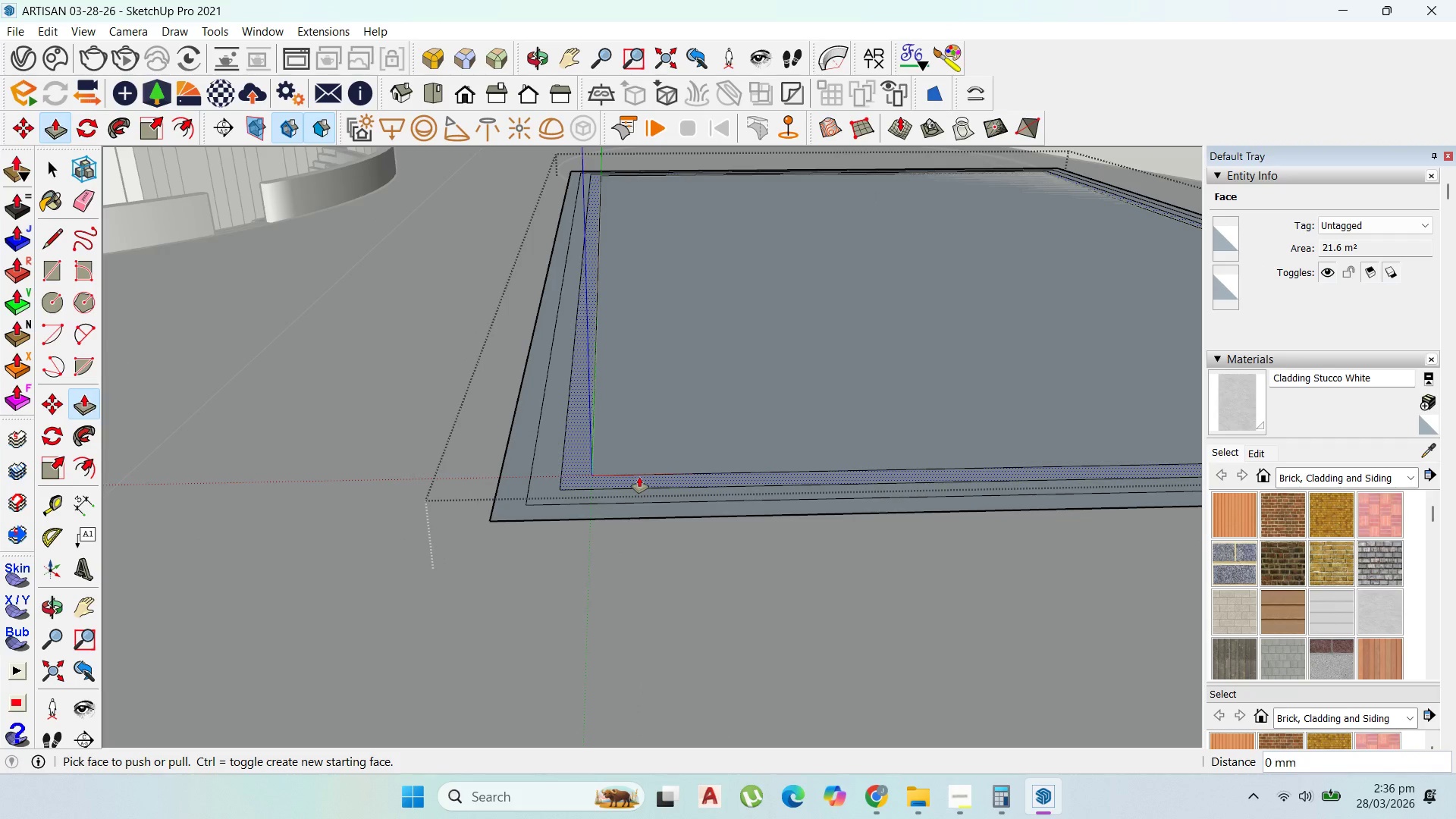 
left_click([639, 477])
 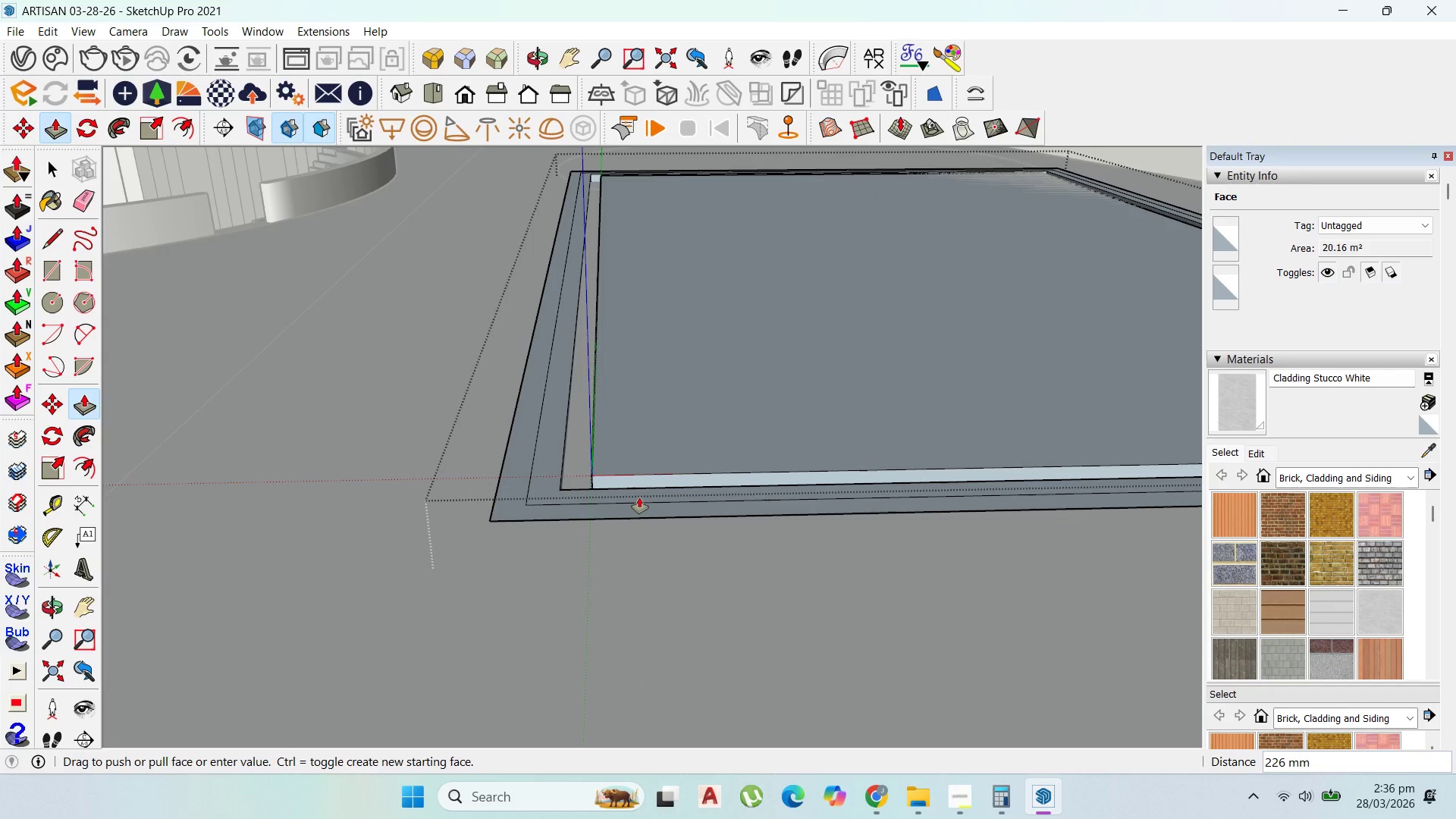 
type(3)
key(Backspace)
type(200)
 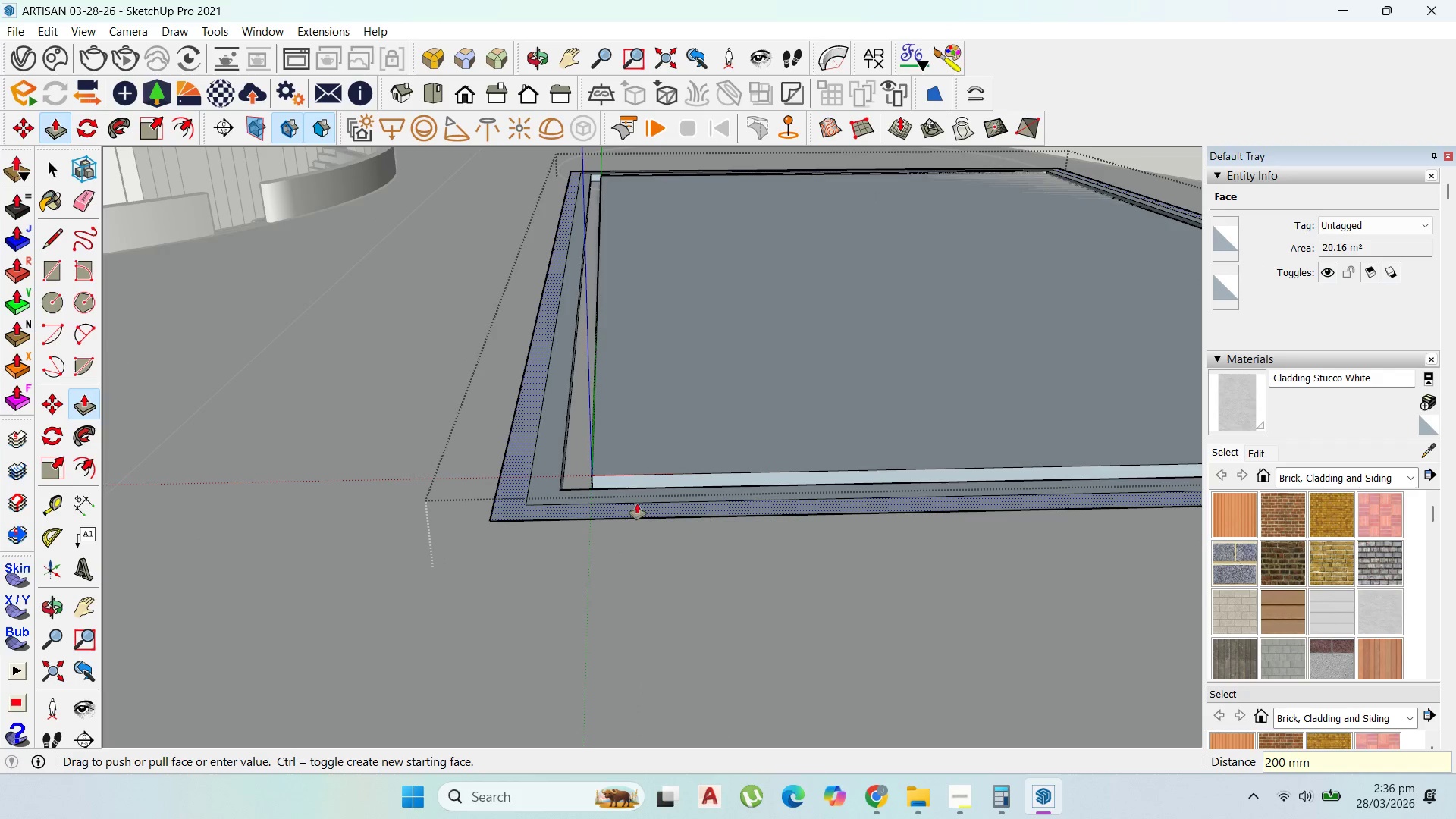 
key(Enter)
 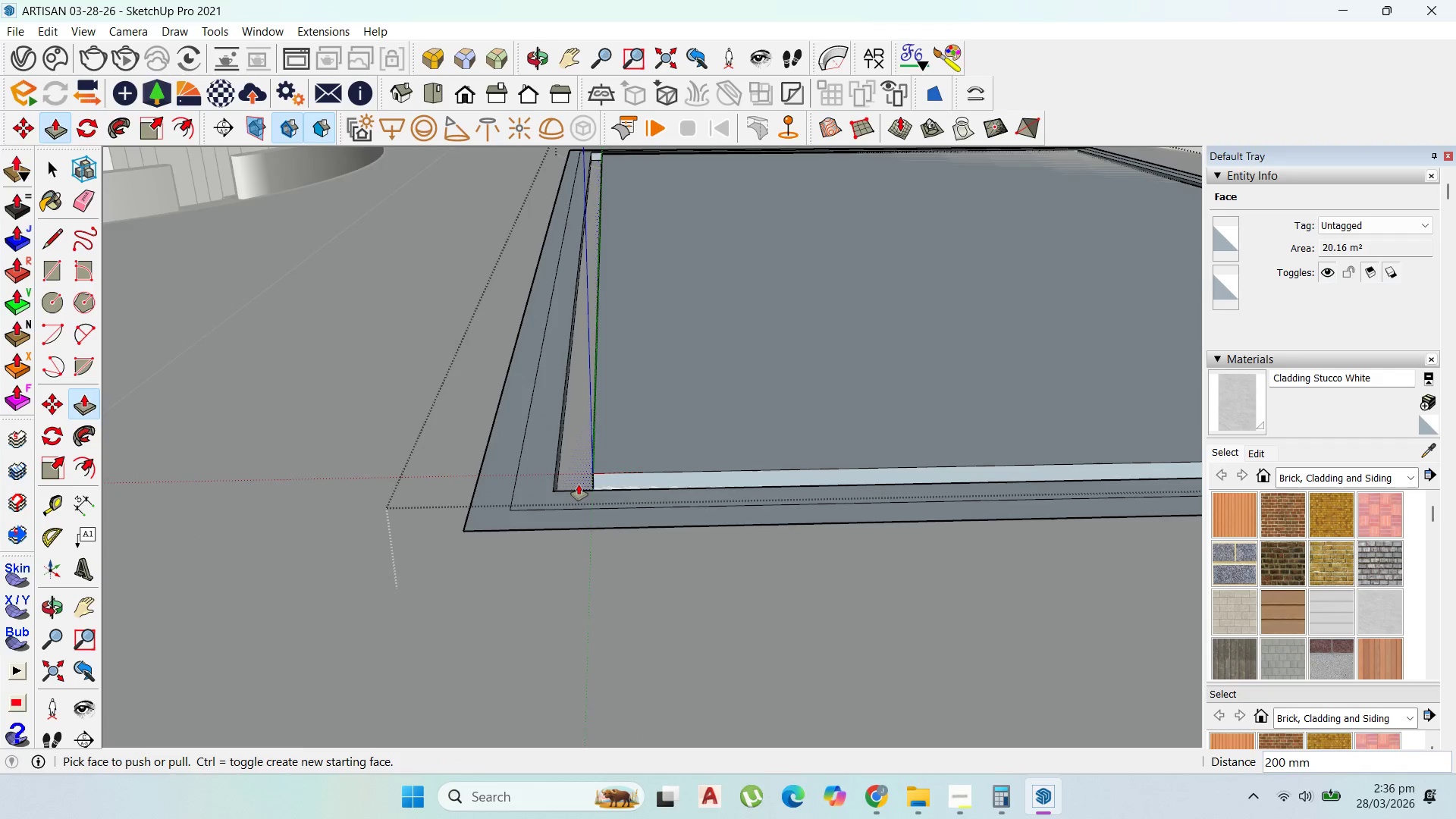 
scroll: coordinate [584, 485], scroll_direction: up, amount: 2.0
 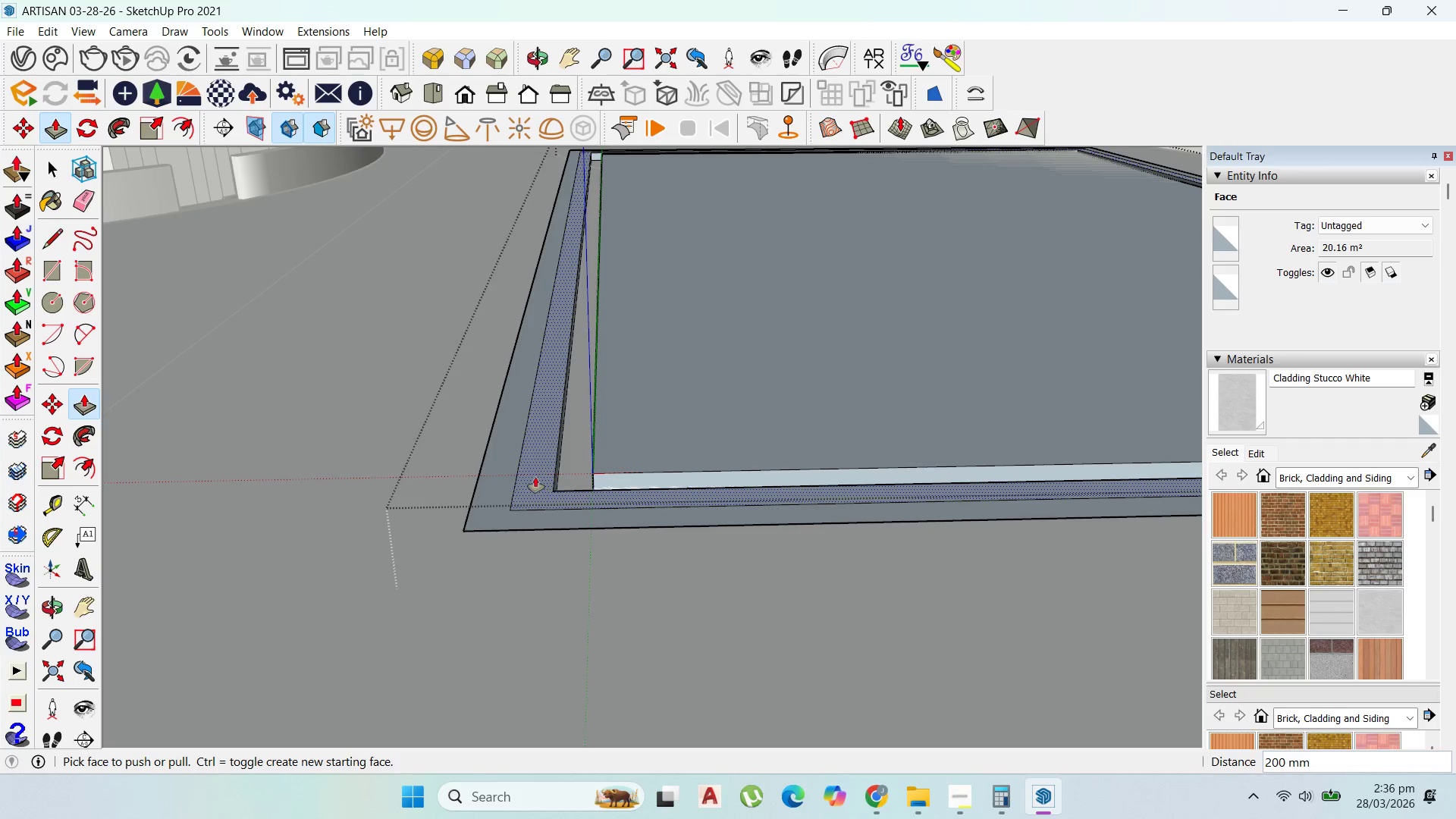 
left_click_drag(start_coordinate=[535, 476], to_coordinate=[579, 469])
 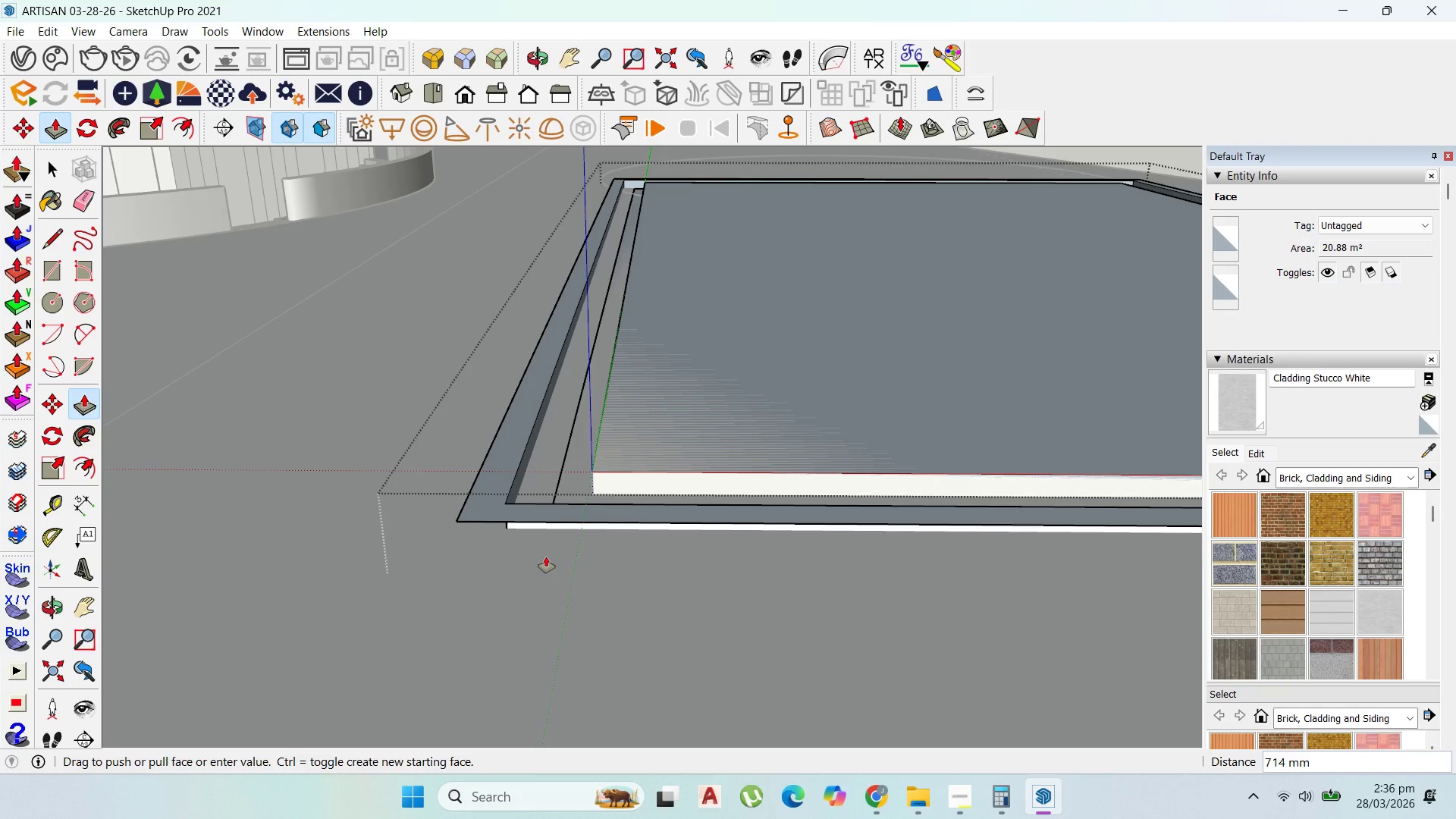 
type(200)
 